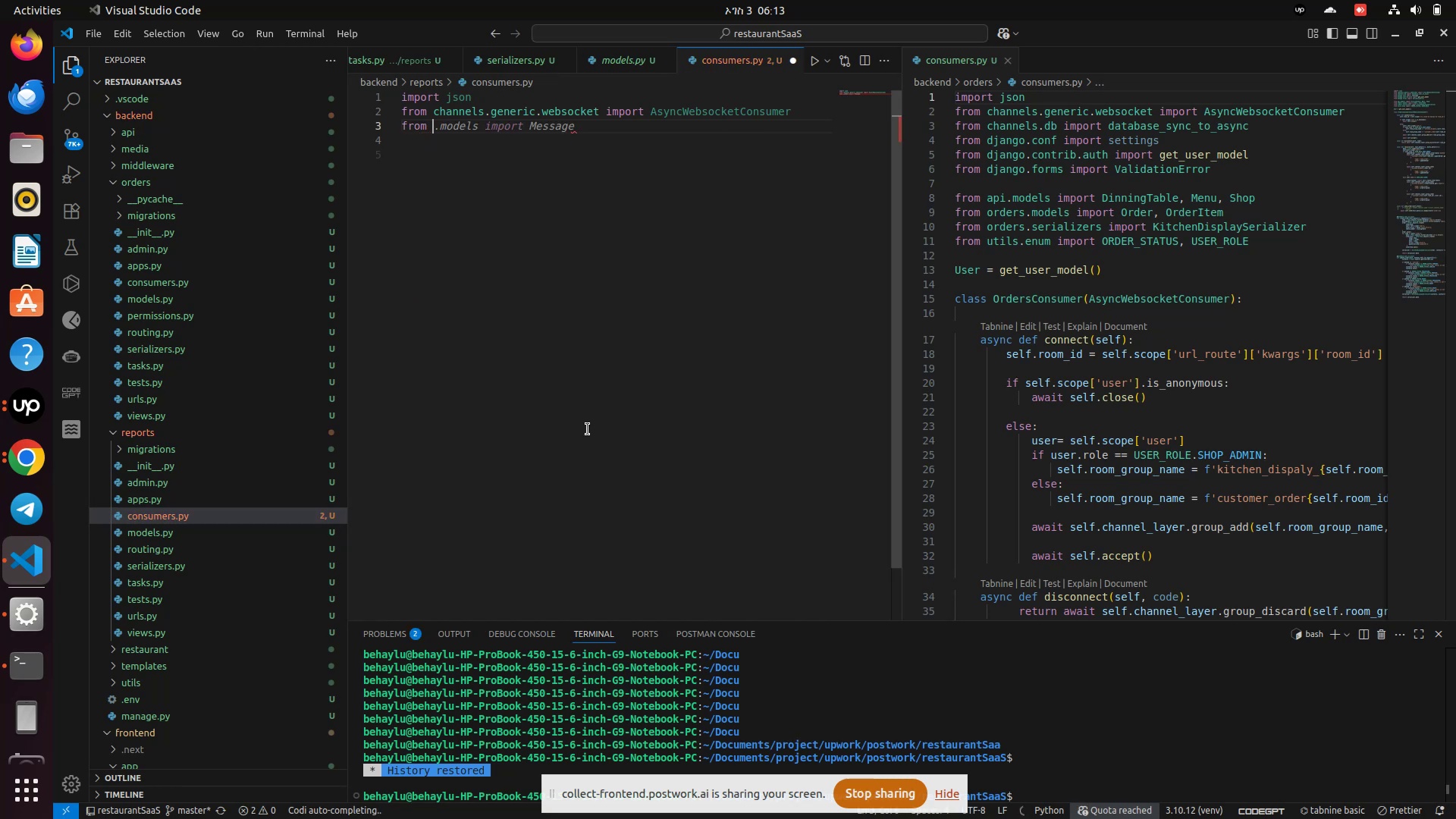 
type(.)
key(Backspace)
key(Backspace)
key(Backspace)
key(Backspace)
key(Backspace)
key(Backspace)
type(fro)
 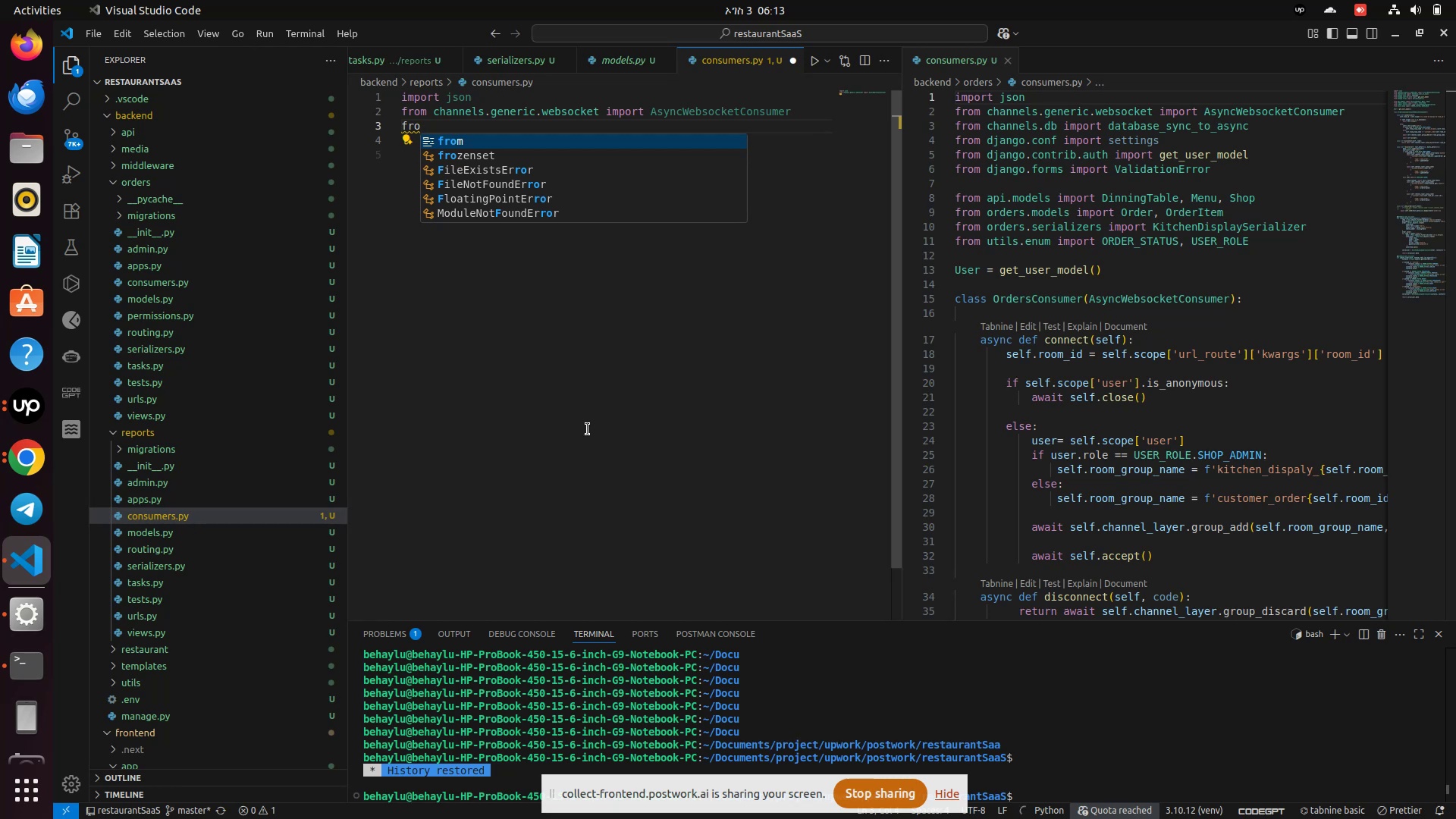 
wait(5.28)
 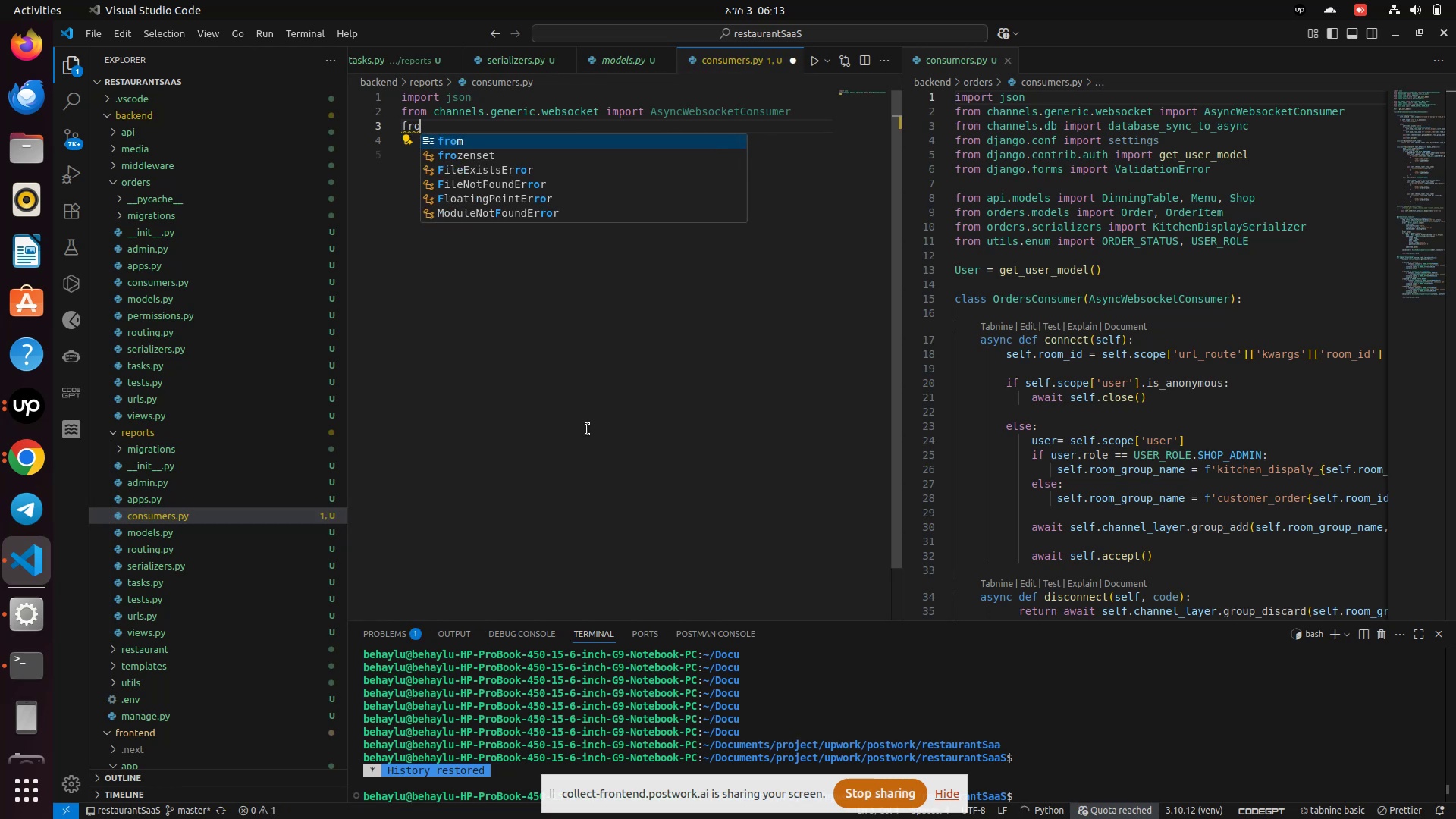 
key(Enter)
 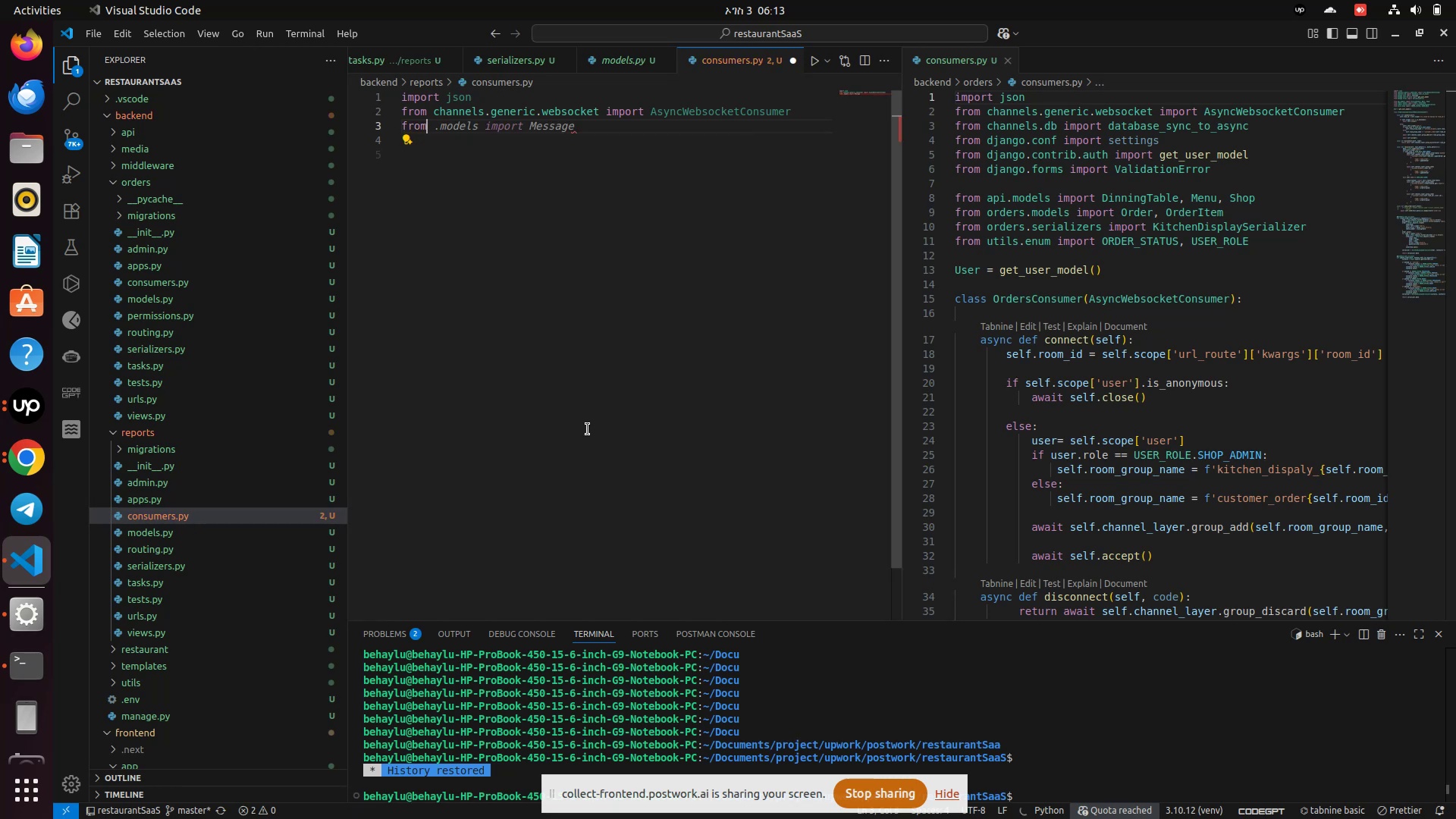 
key(Backspace)
 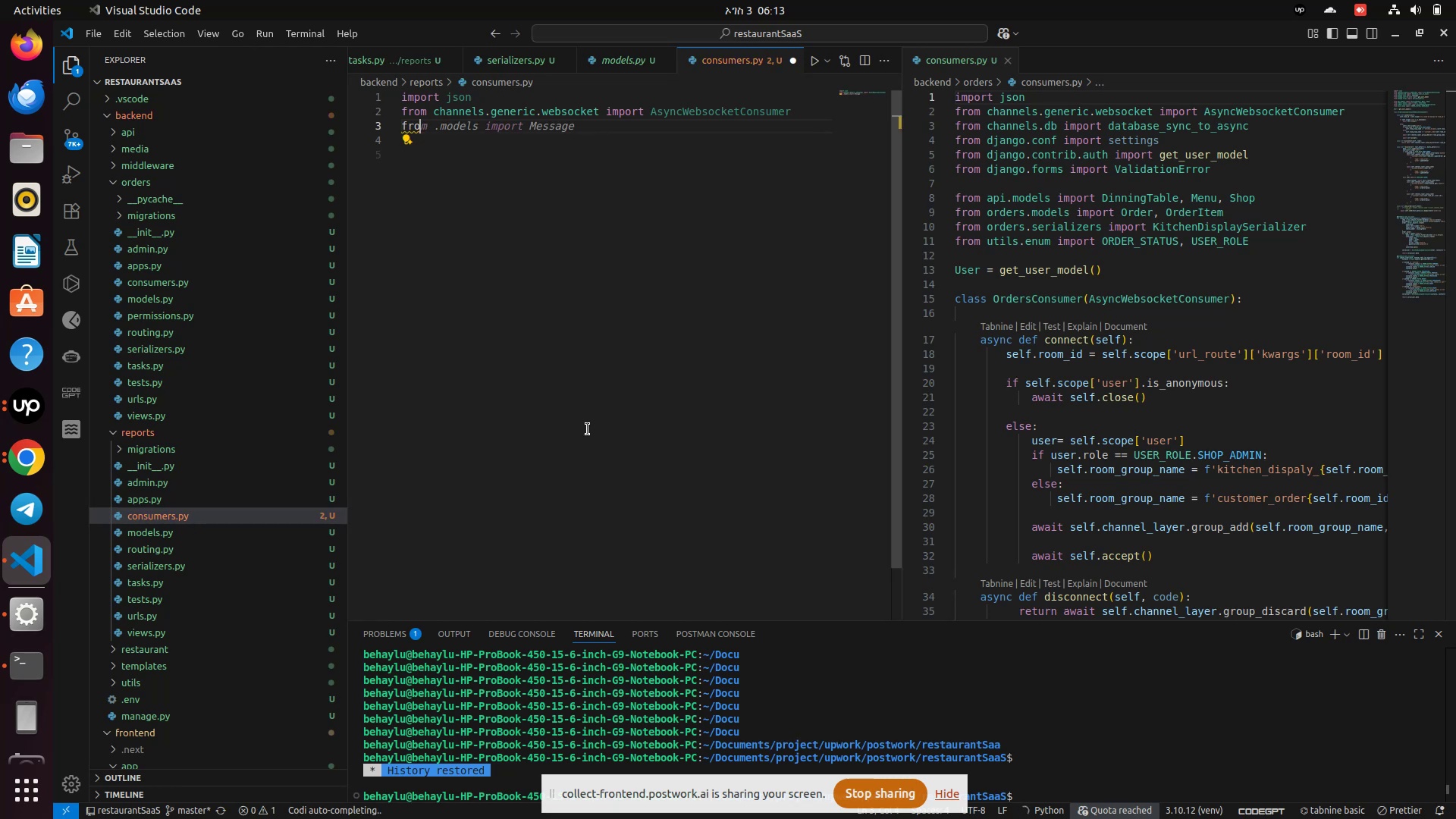 
key(Backspace)
 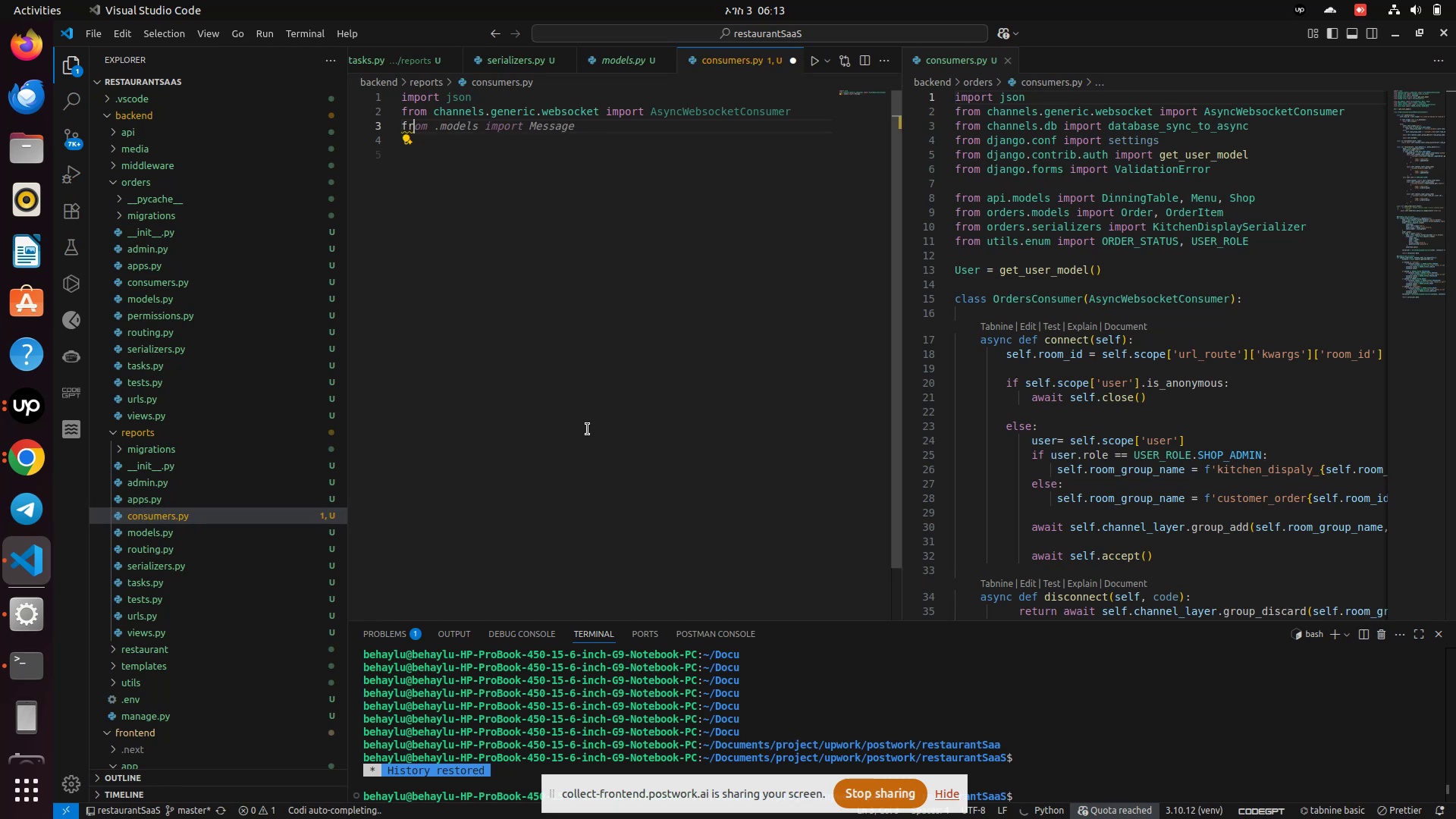 
key(Backspace)
 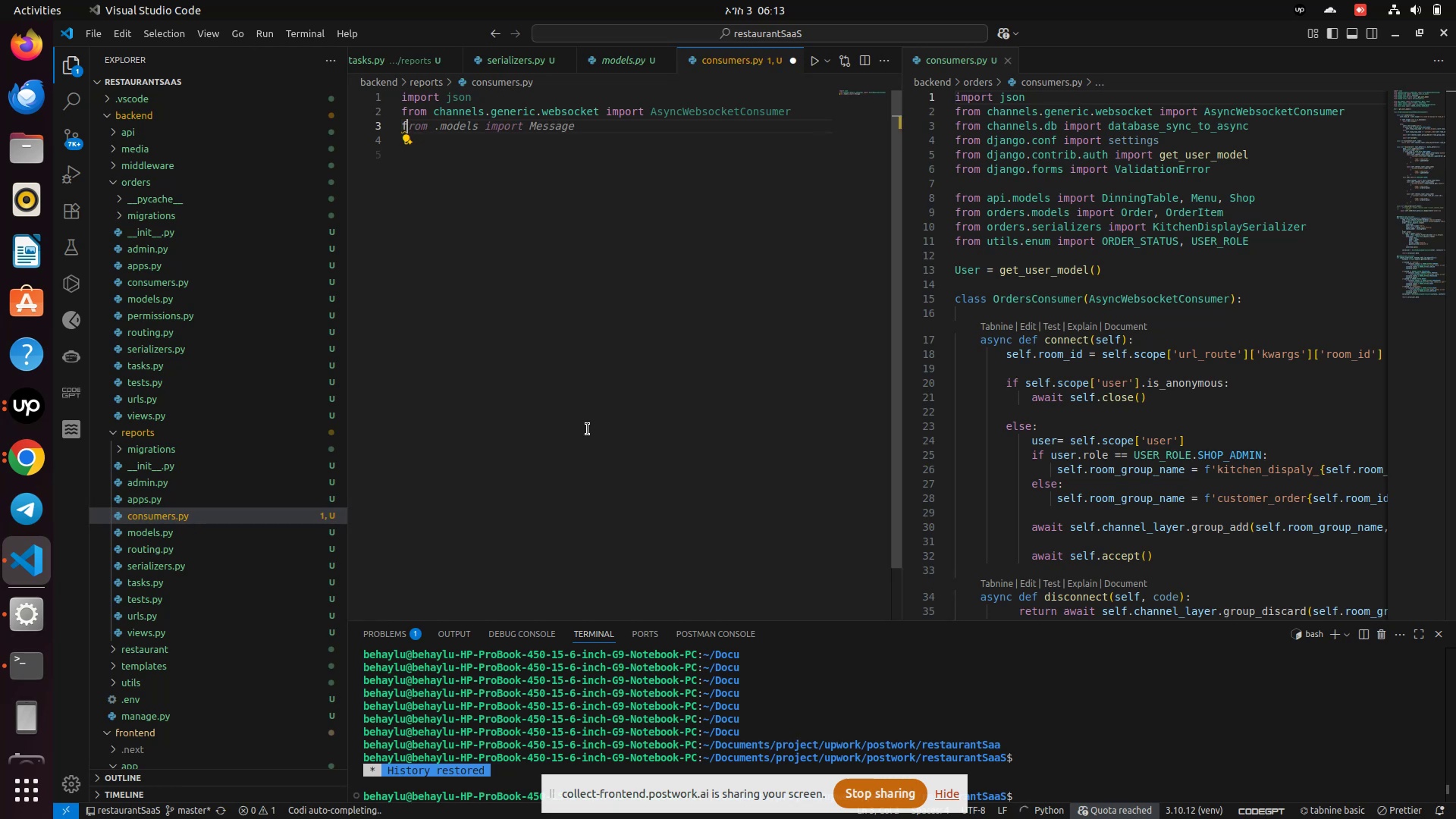 
key(Backspace)
 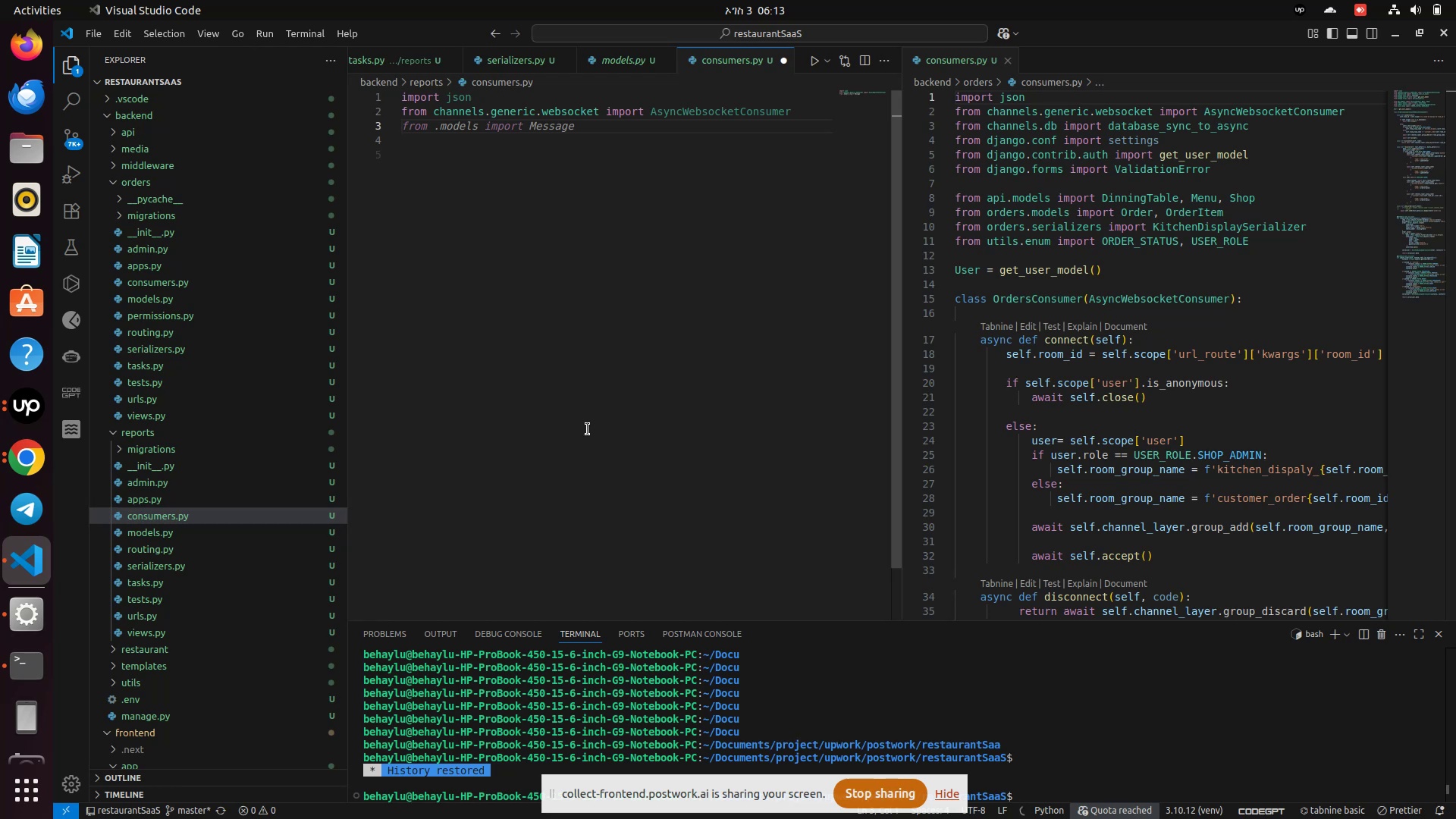 
wait(7.49)
 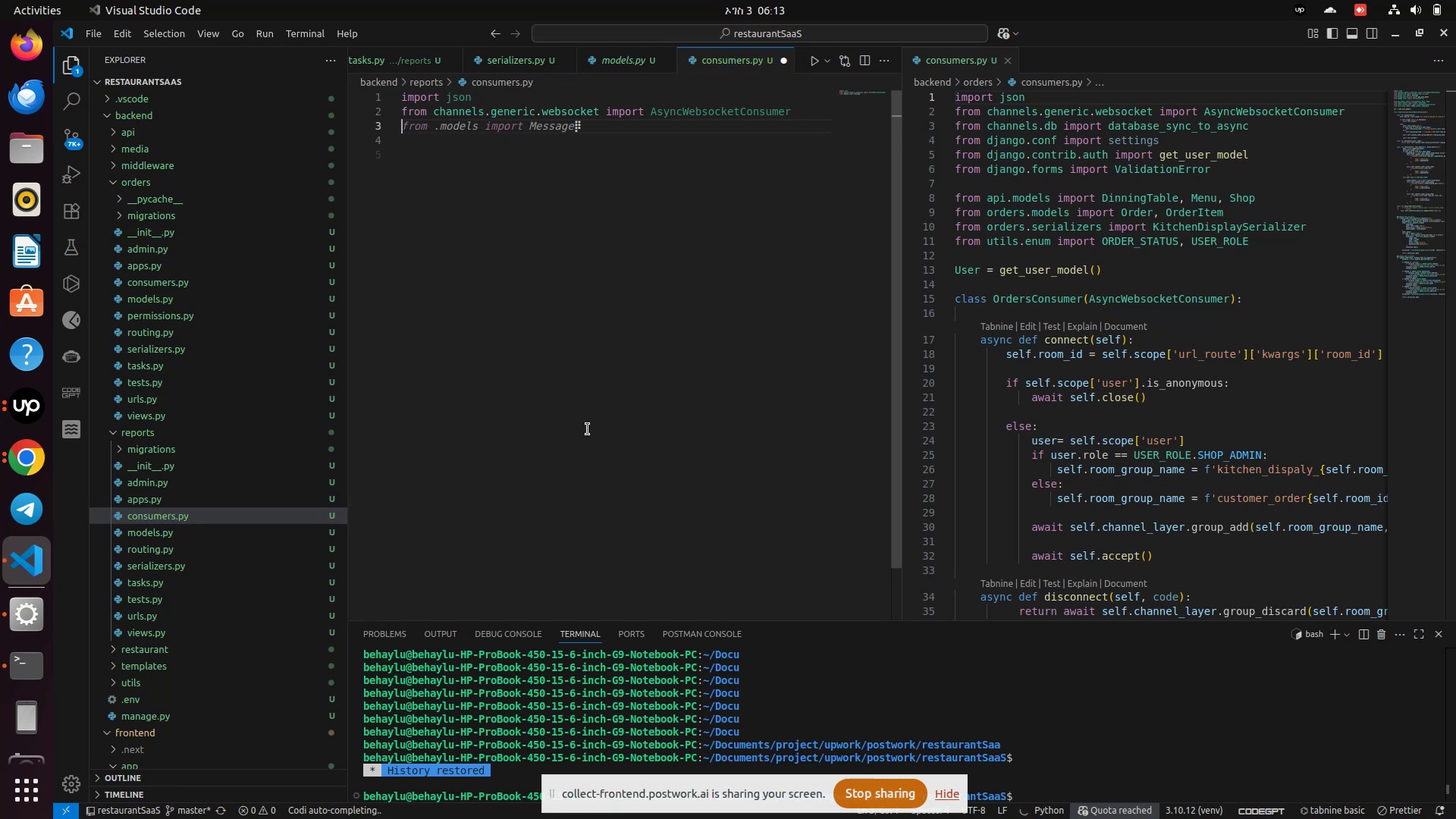 
type(from django.c)
 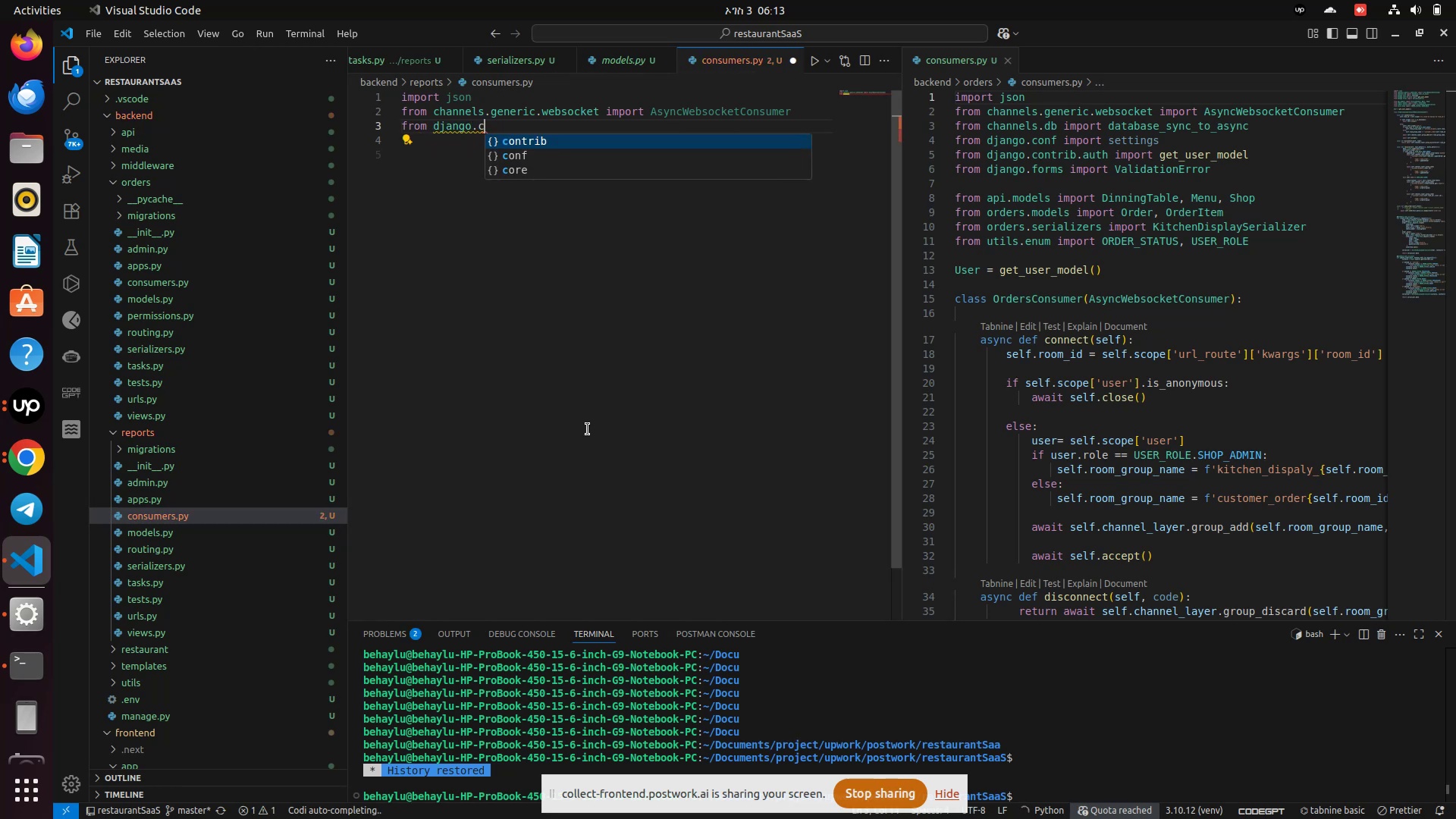 
key(Enter)
 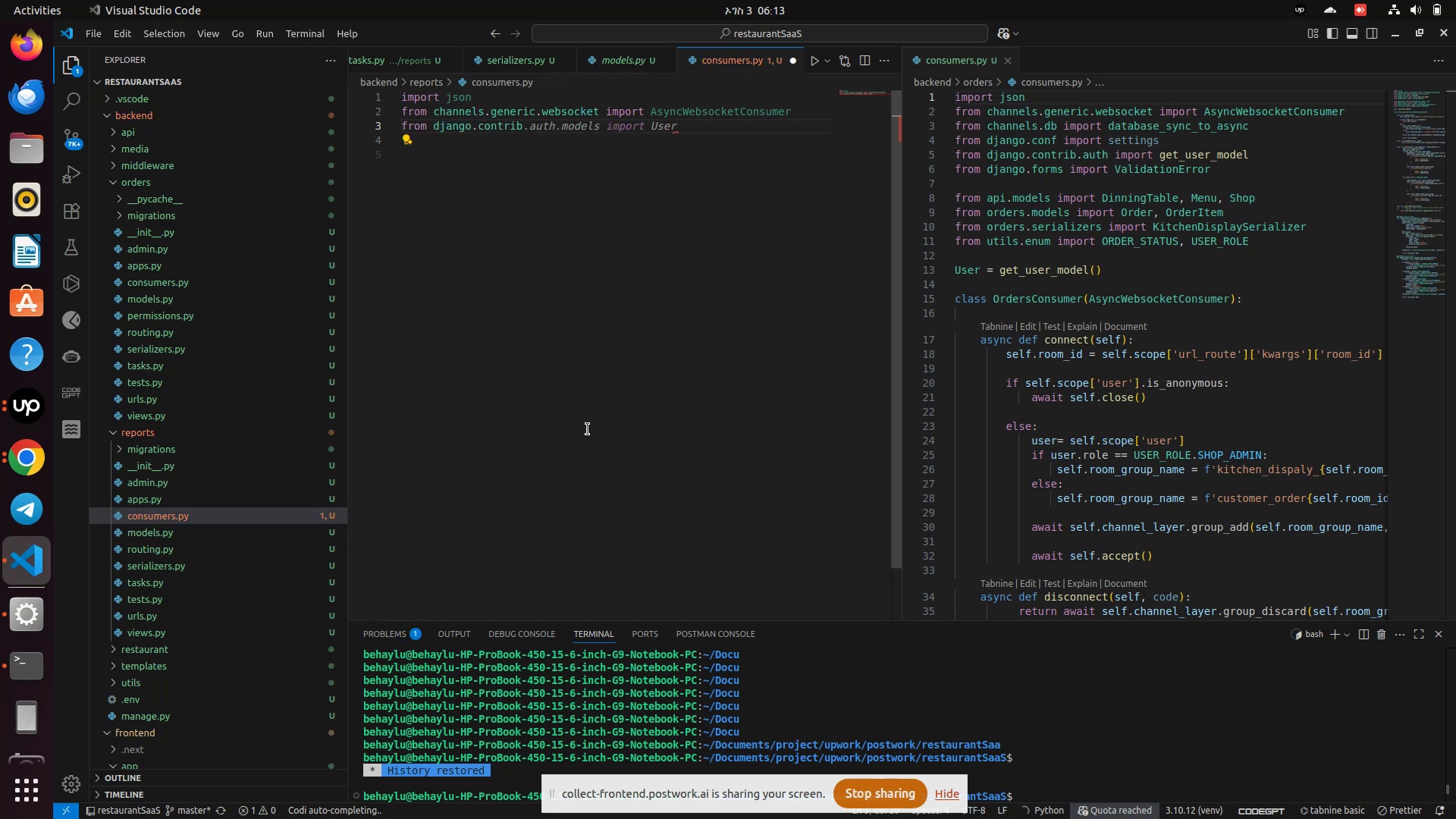 
type(.auth)
 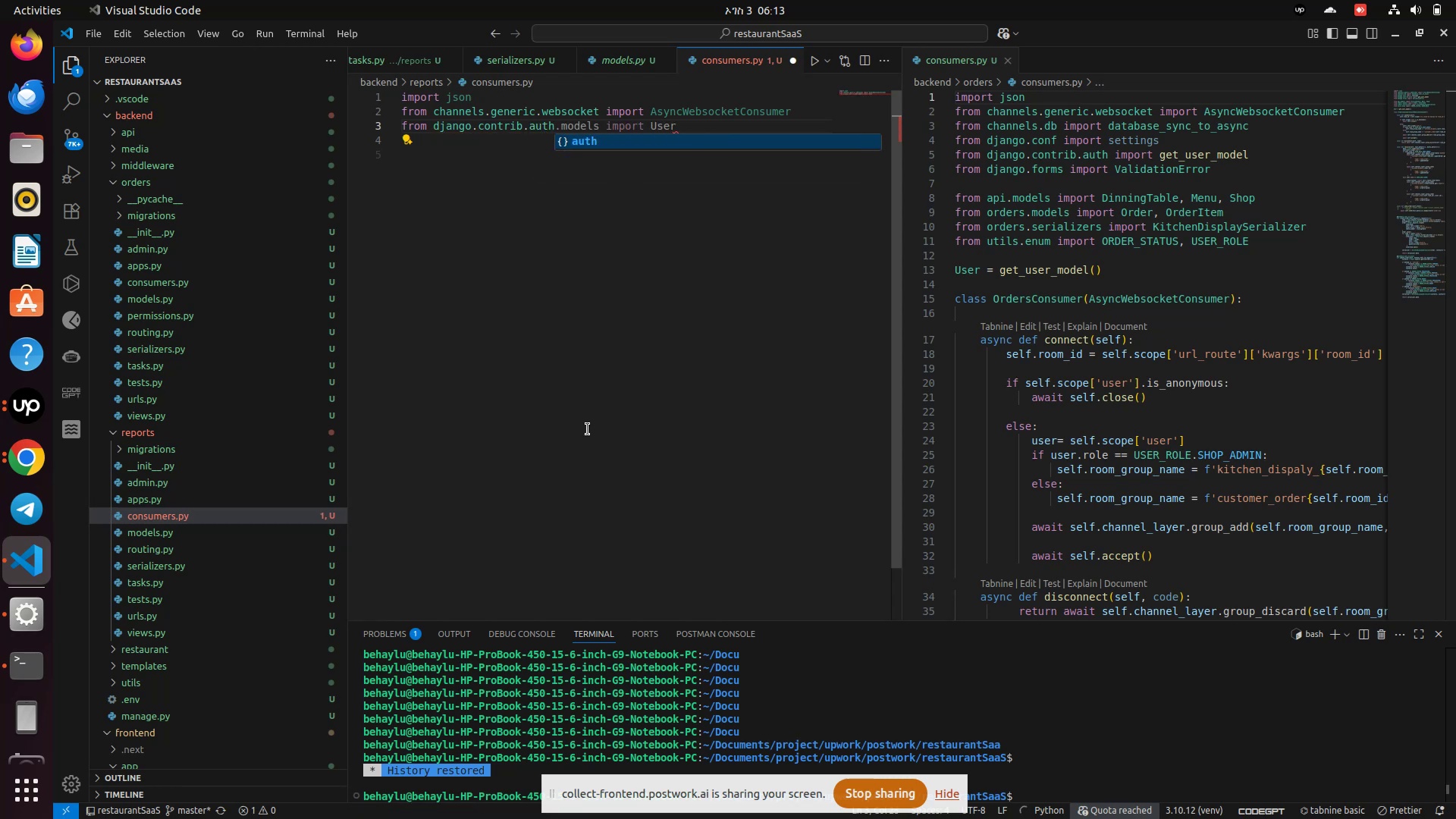 
key(Enter)
 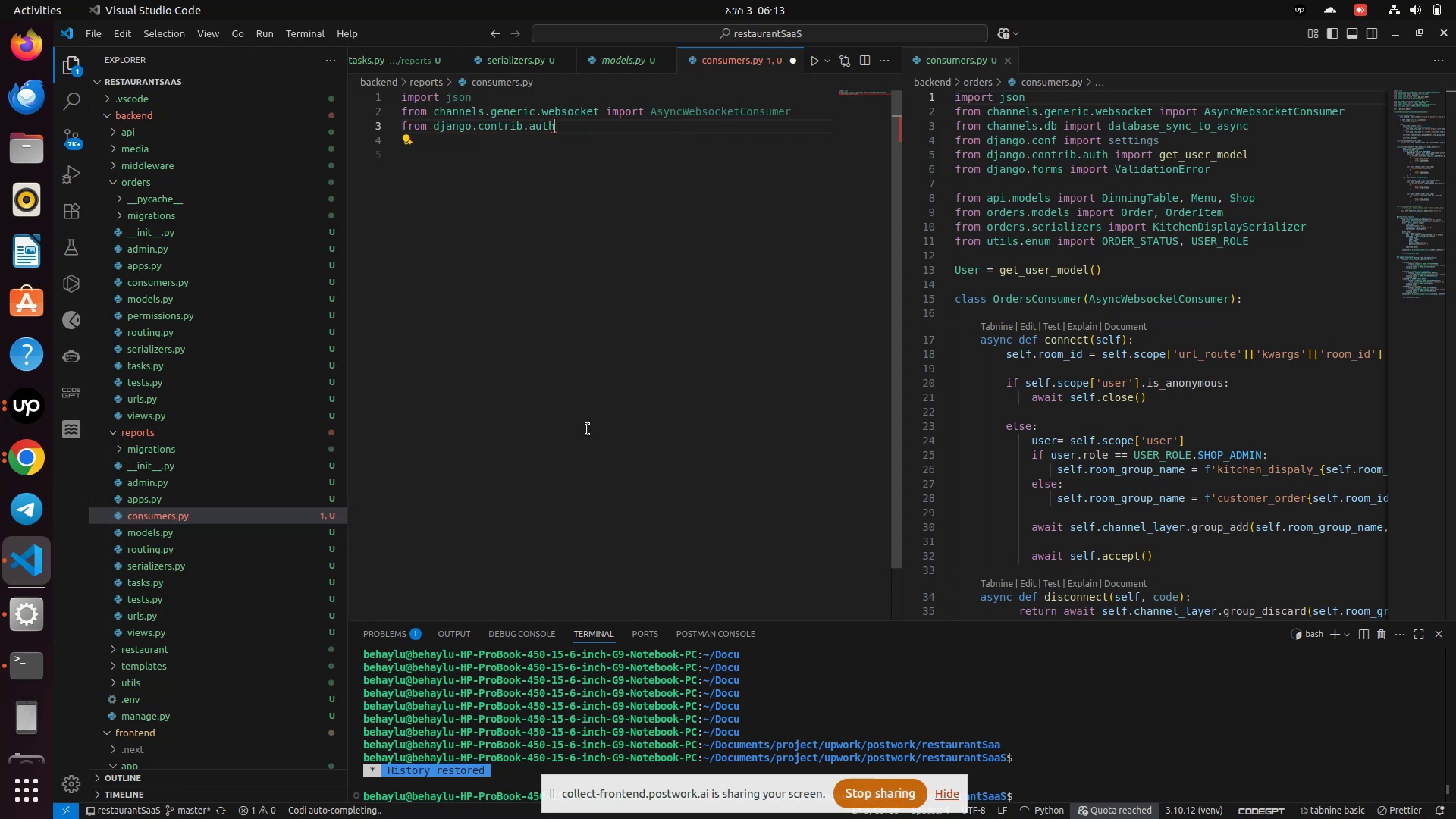 
type( impo)
 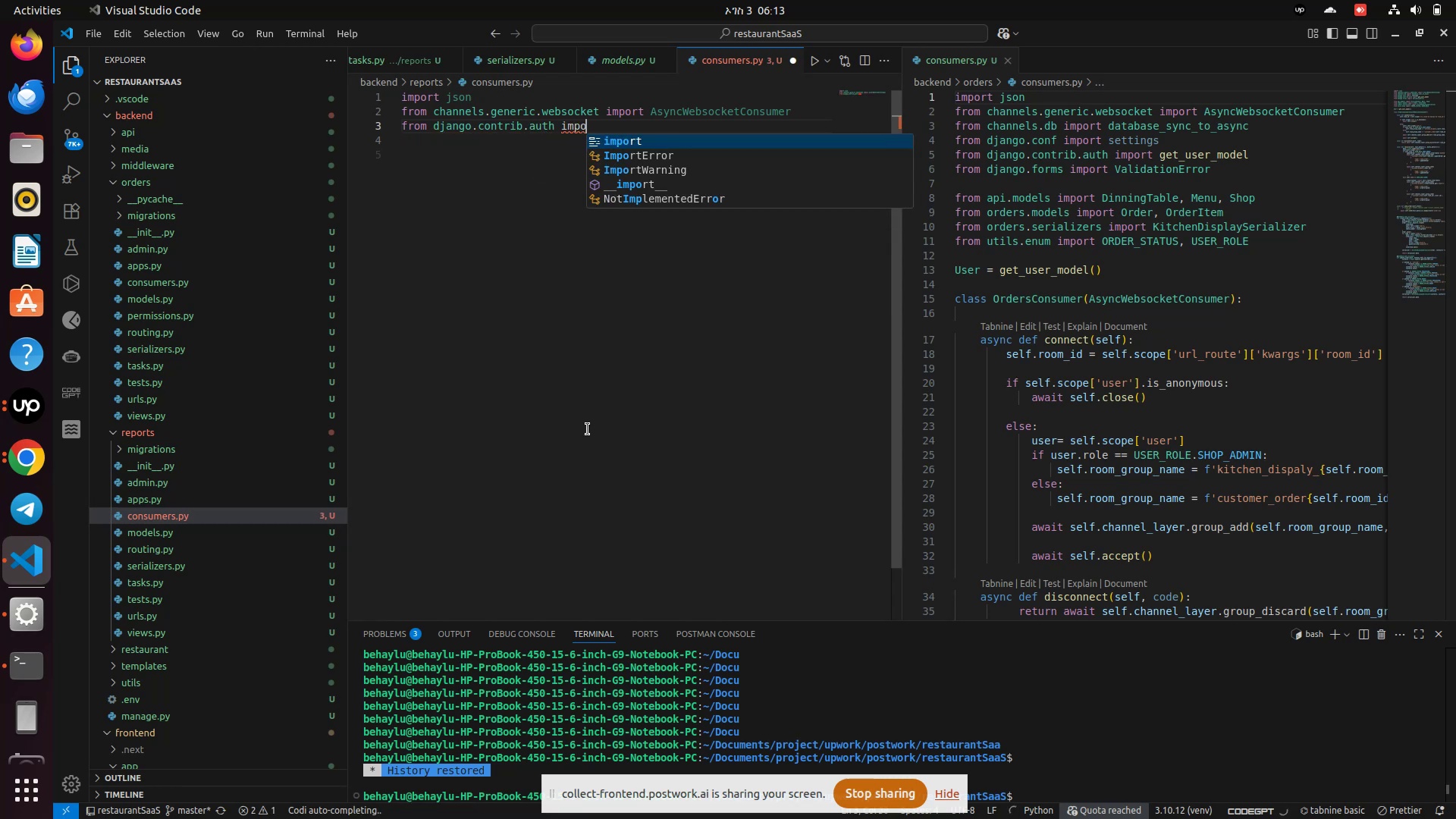 
key(Enter)
 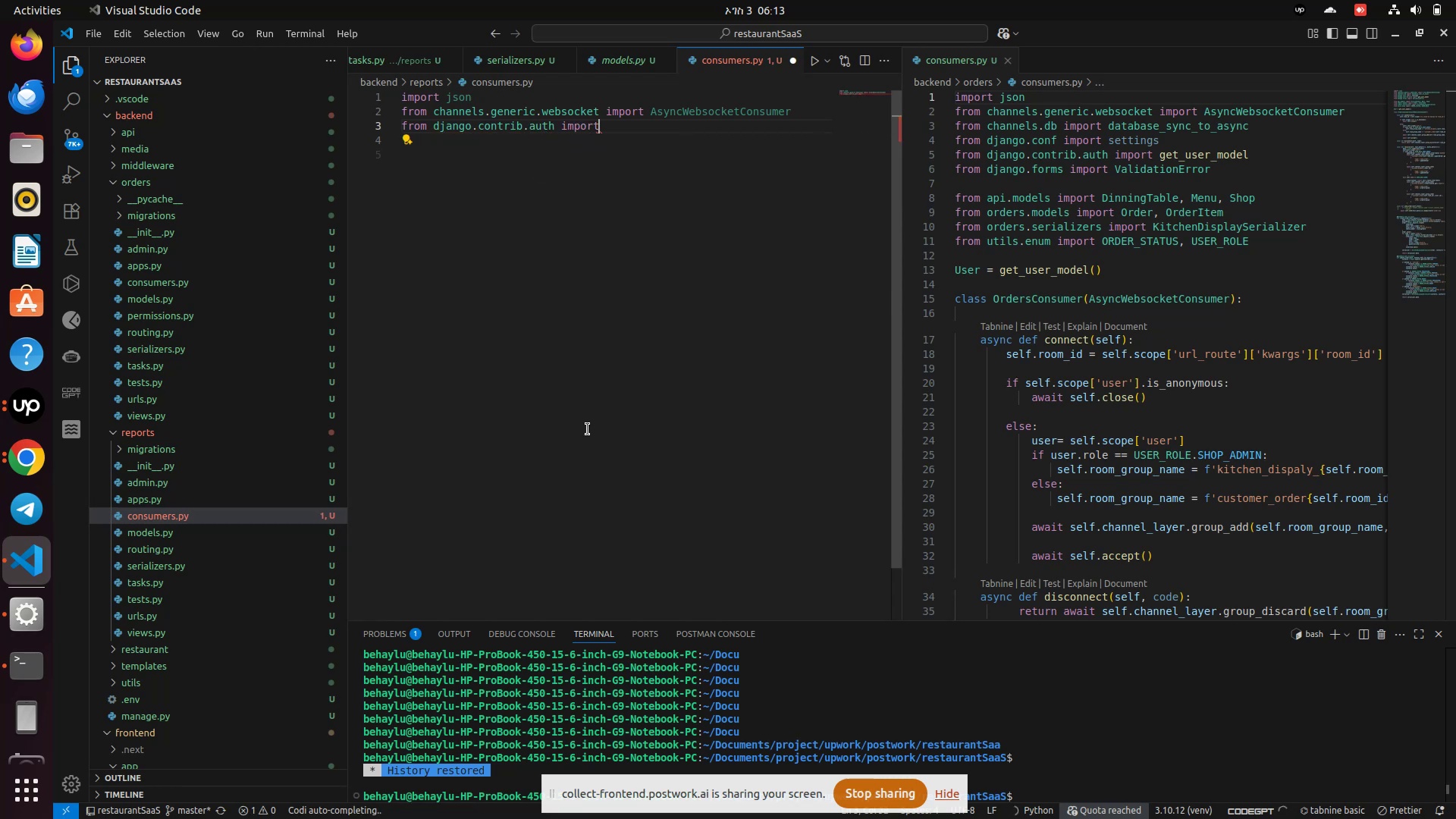 
type( get_User_model)
 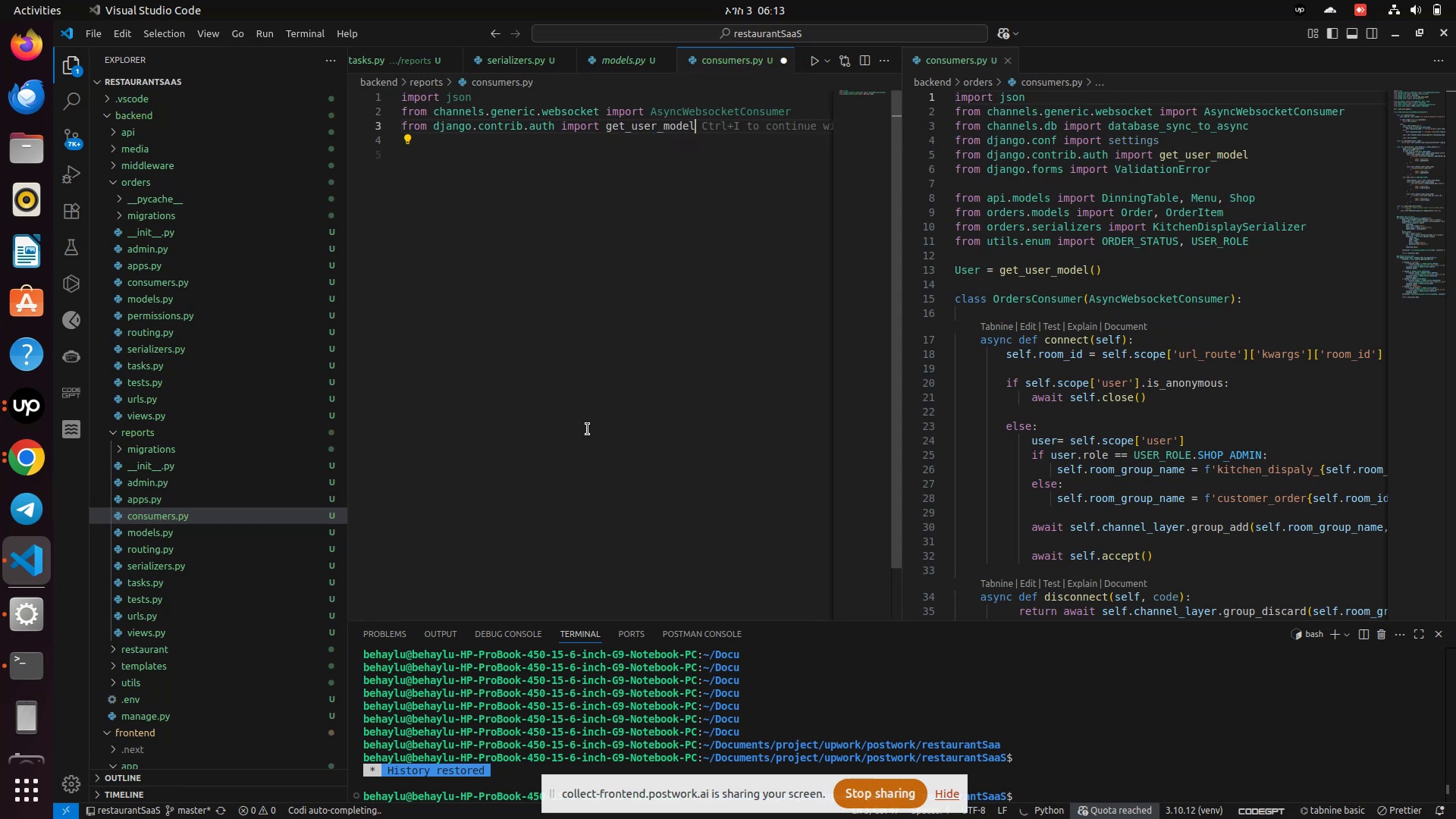 
 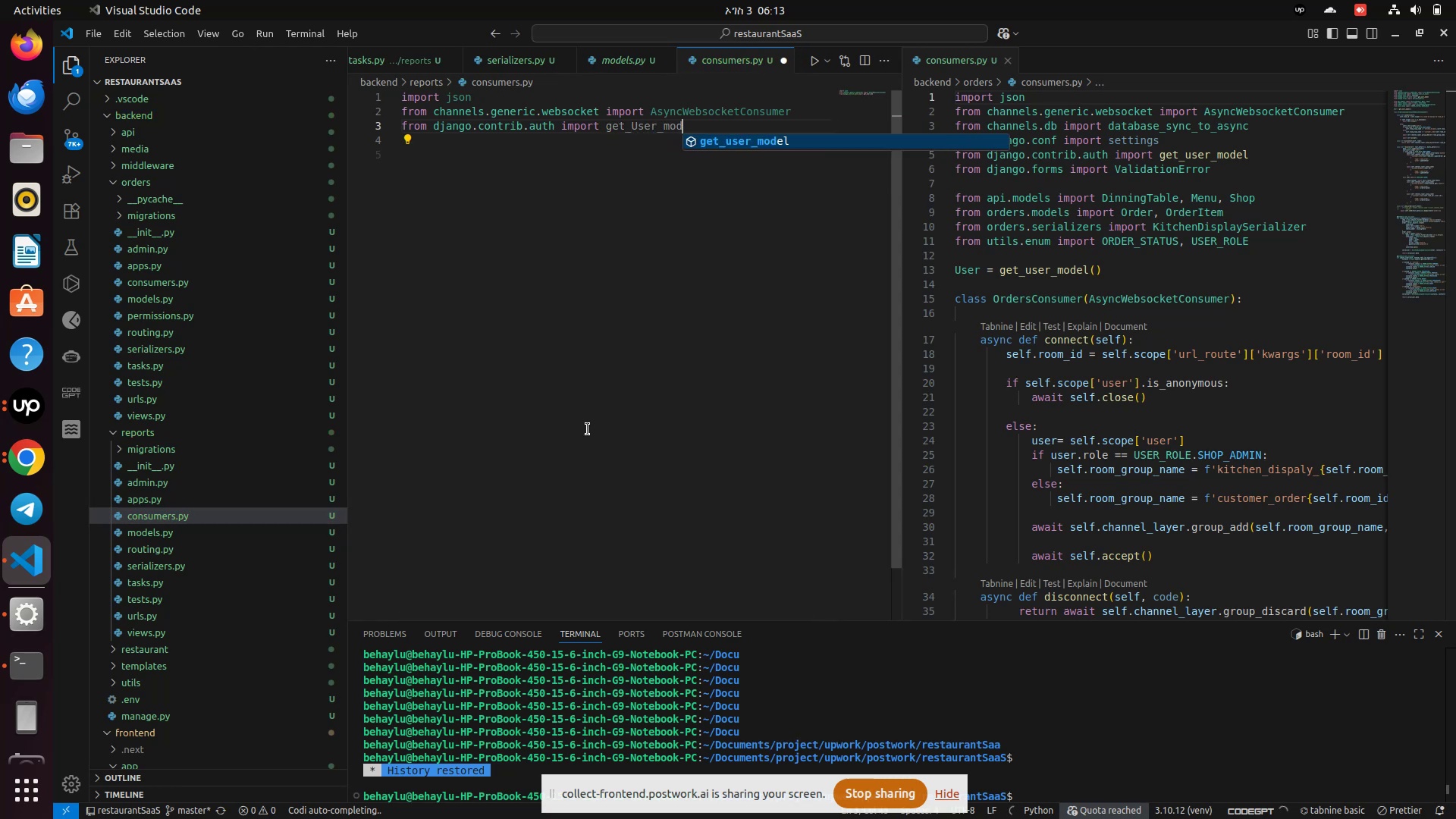 
key(Enter)
 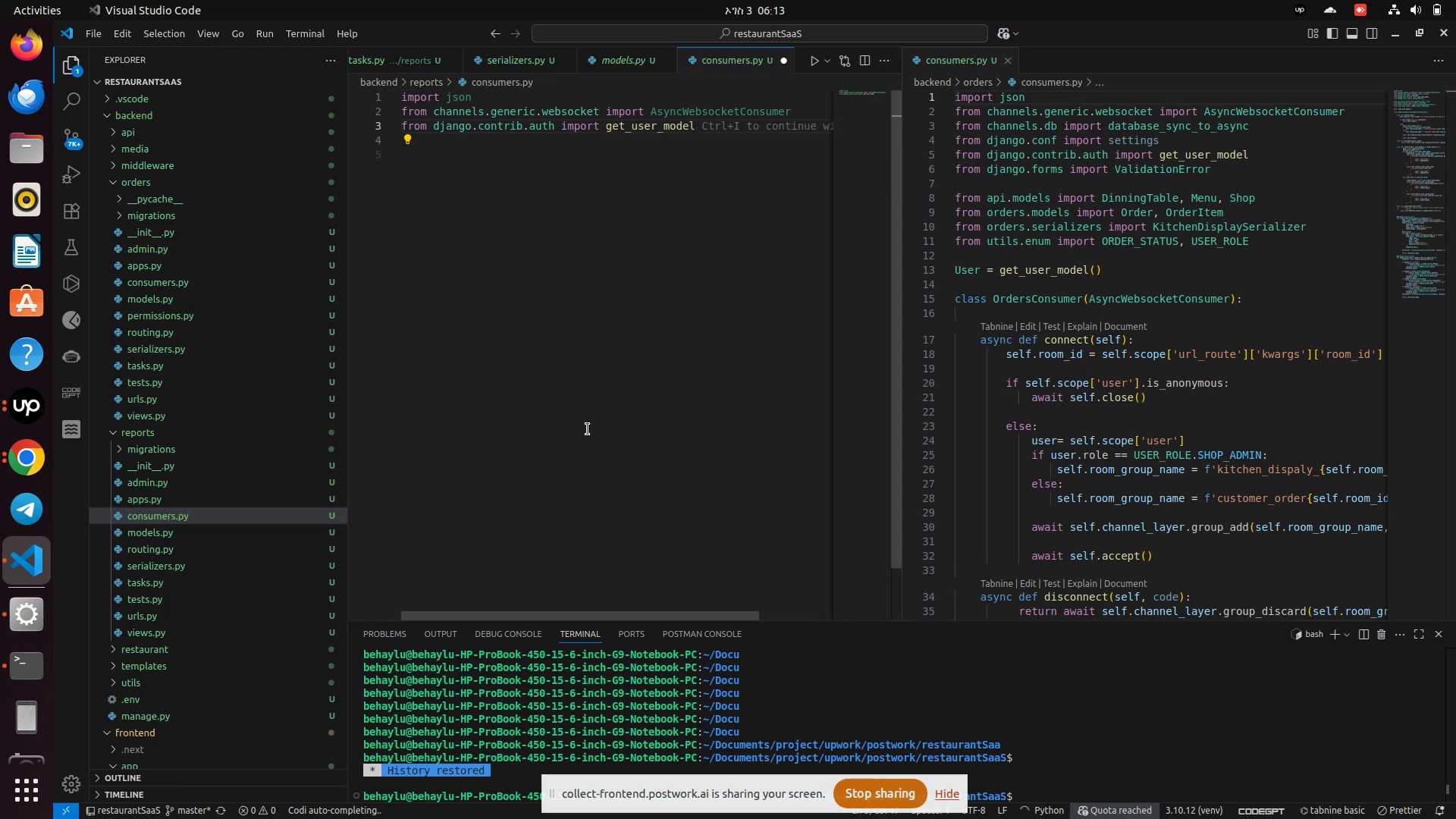 
key(Enter)
 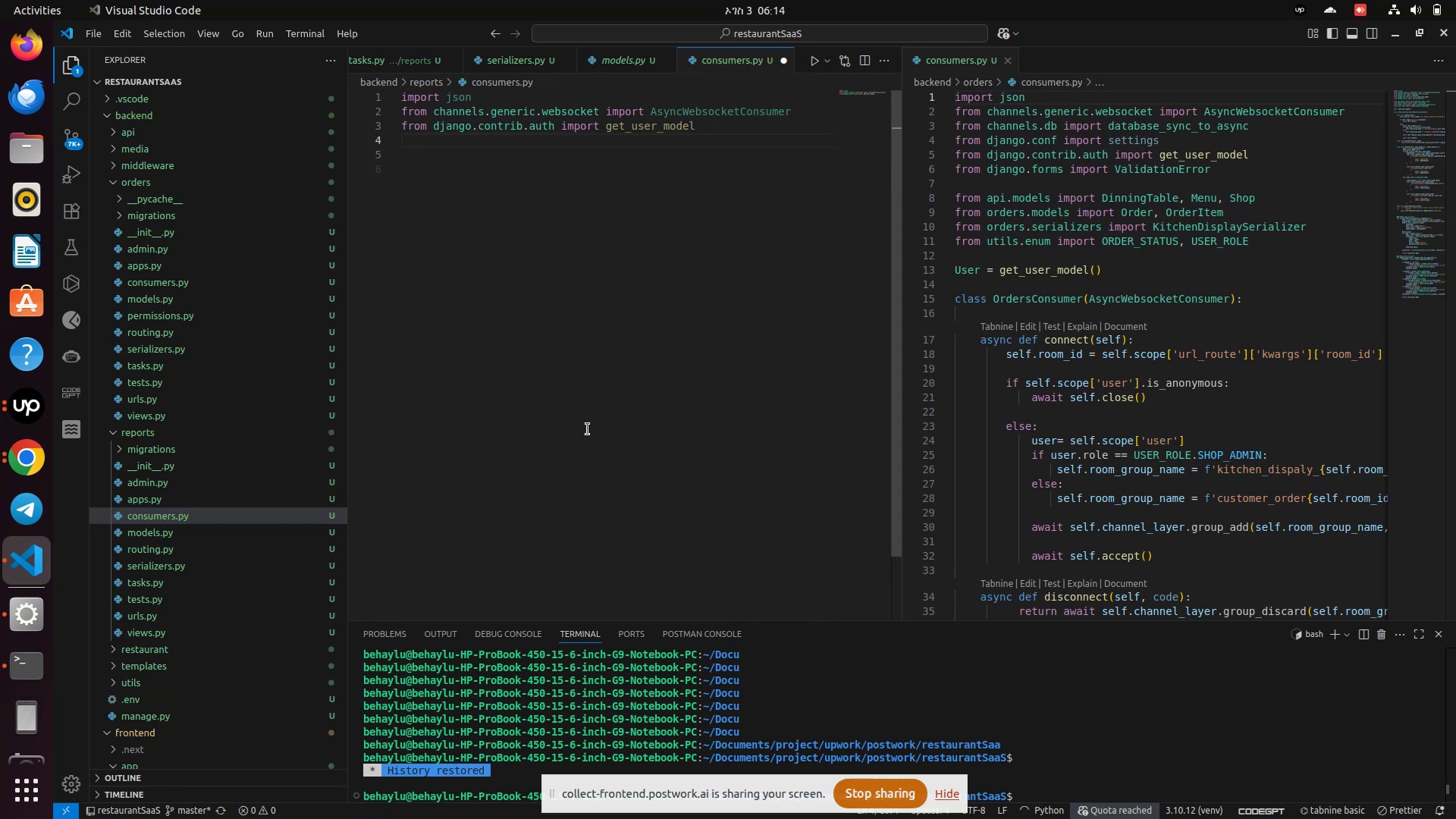 
wait(5.04)
 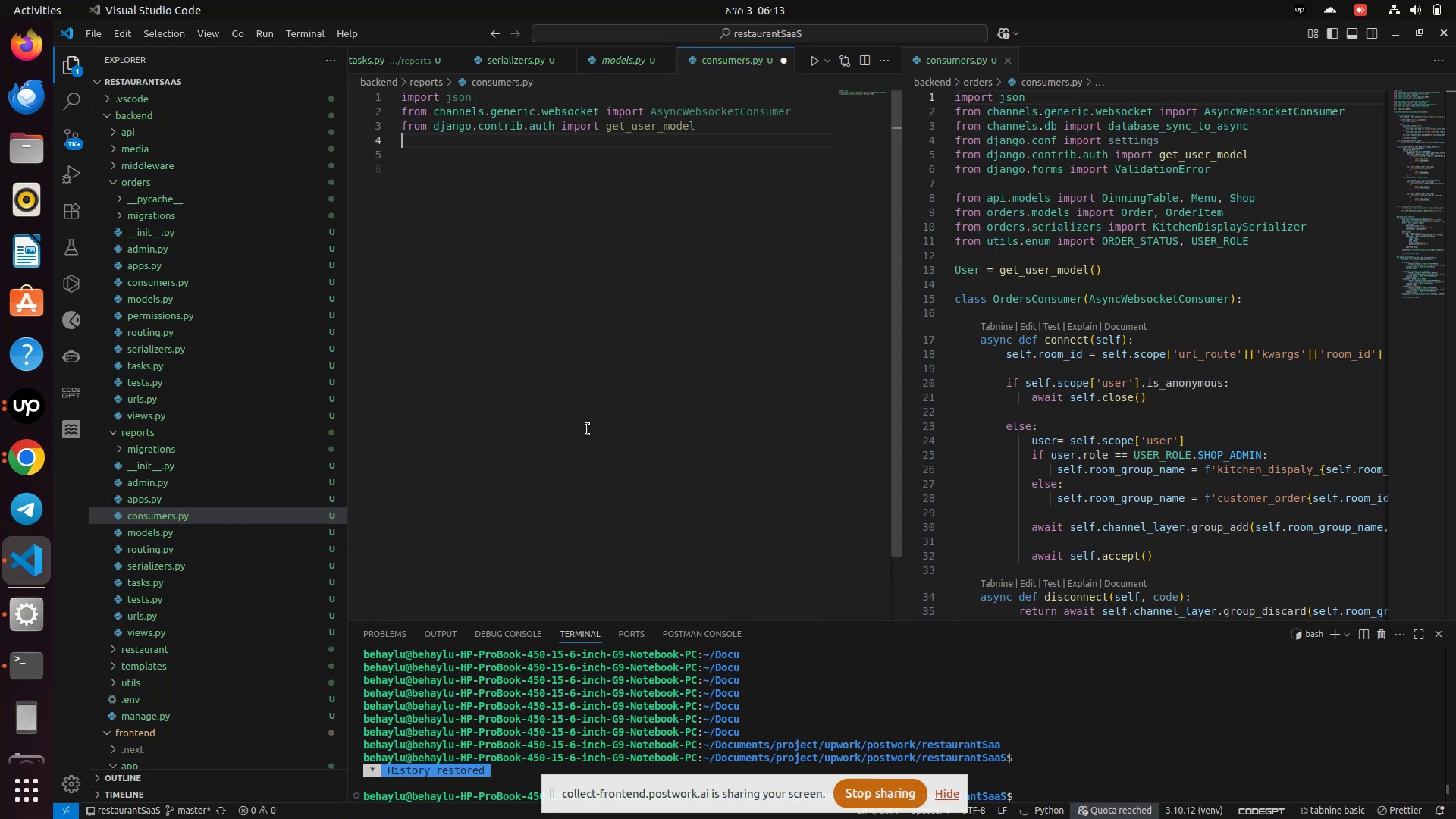 
key(Enter)
 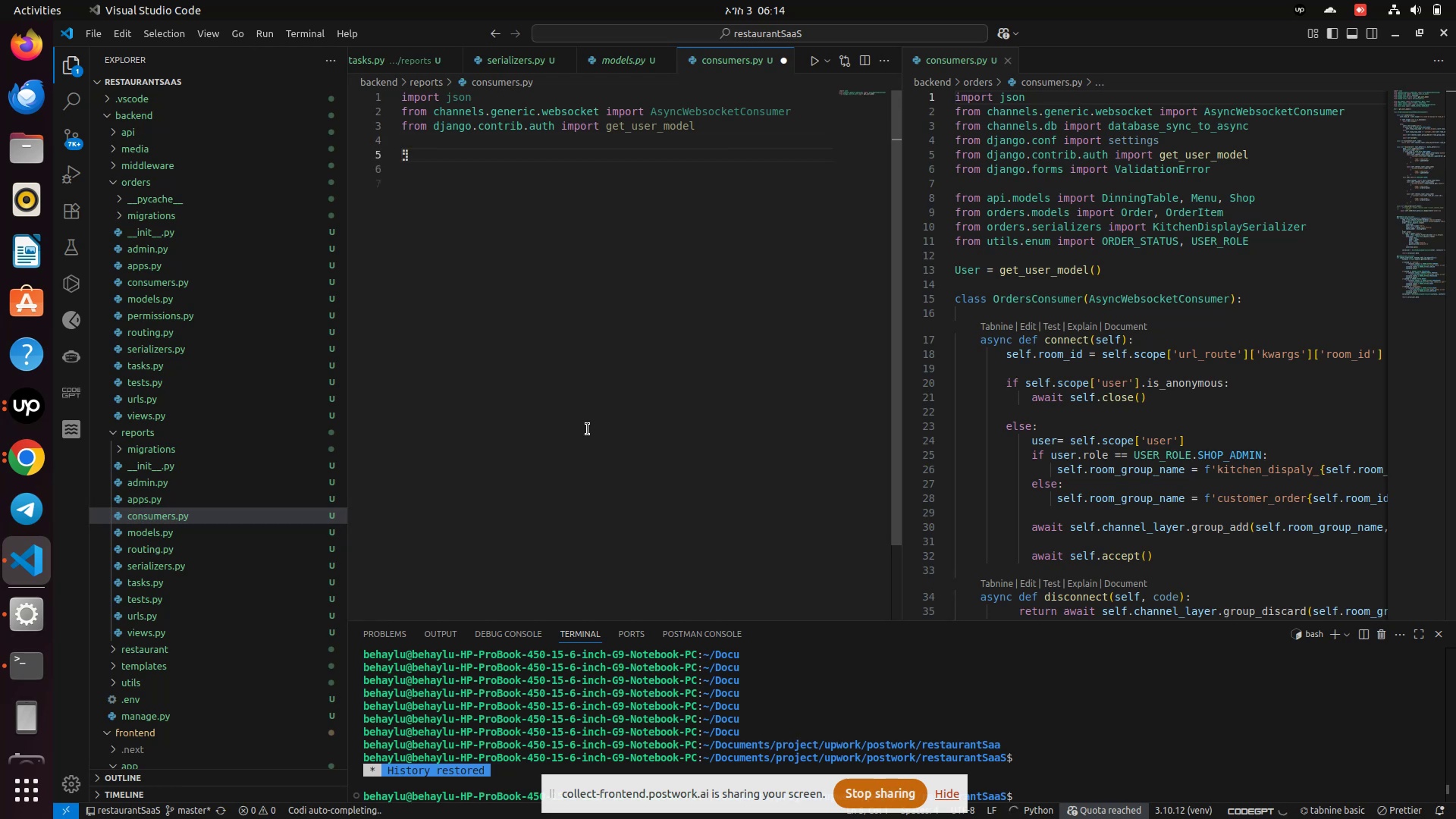 
type(User = get)
 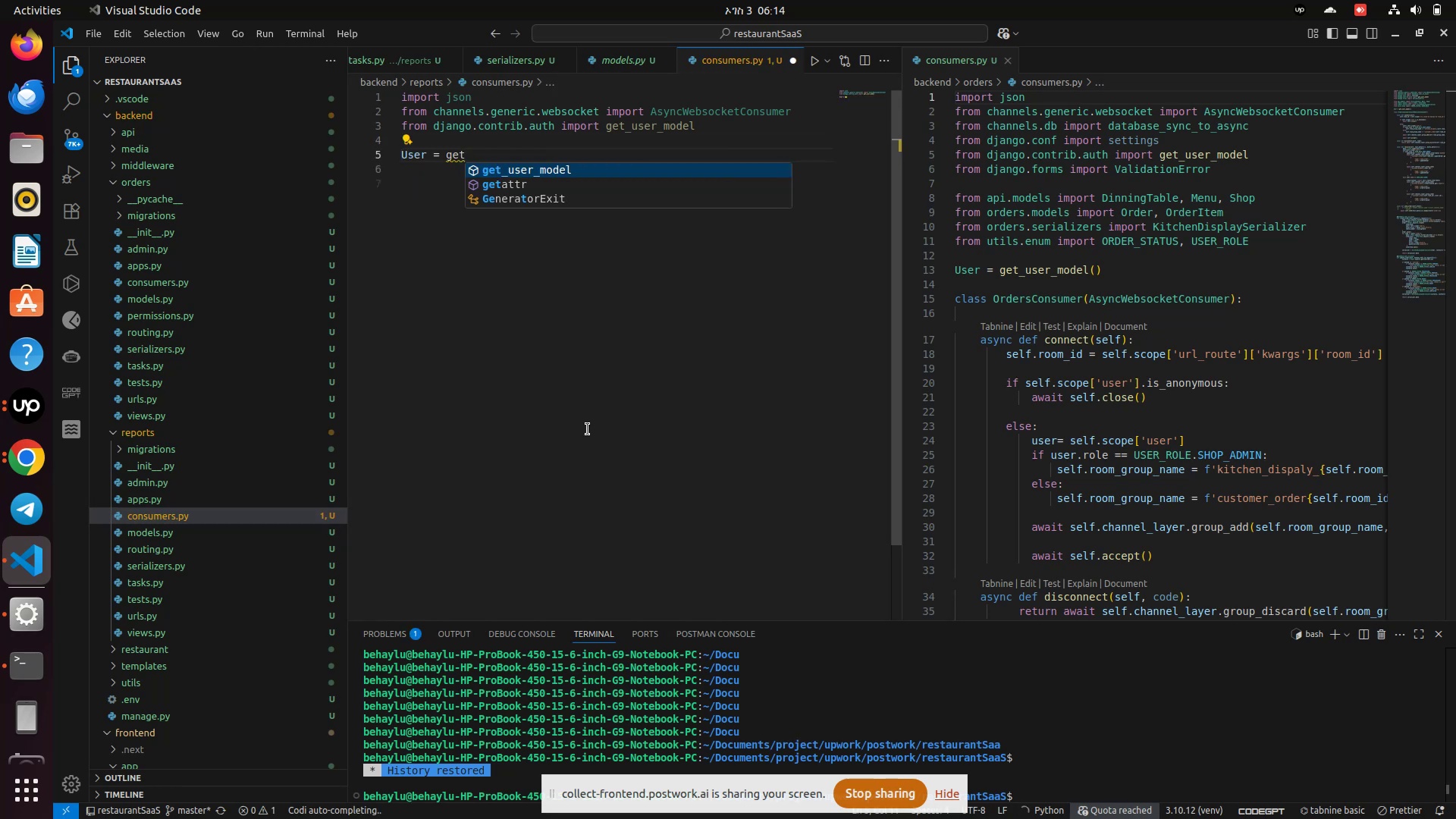 
key(Enter)
 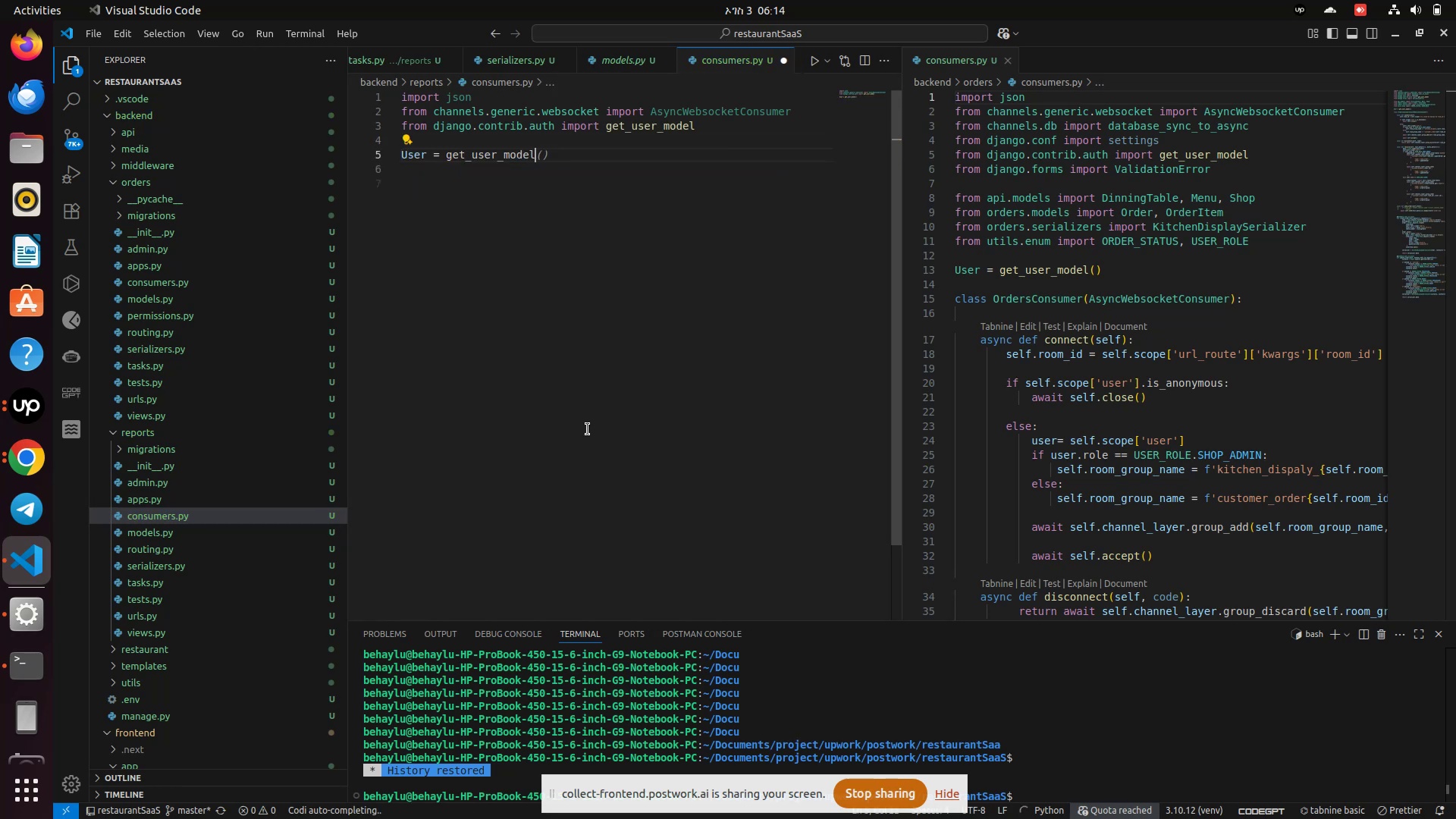 
key(Shift+9)
 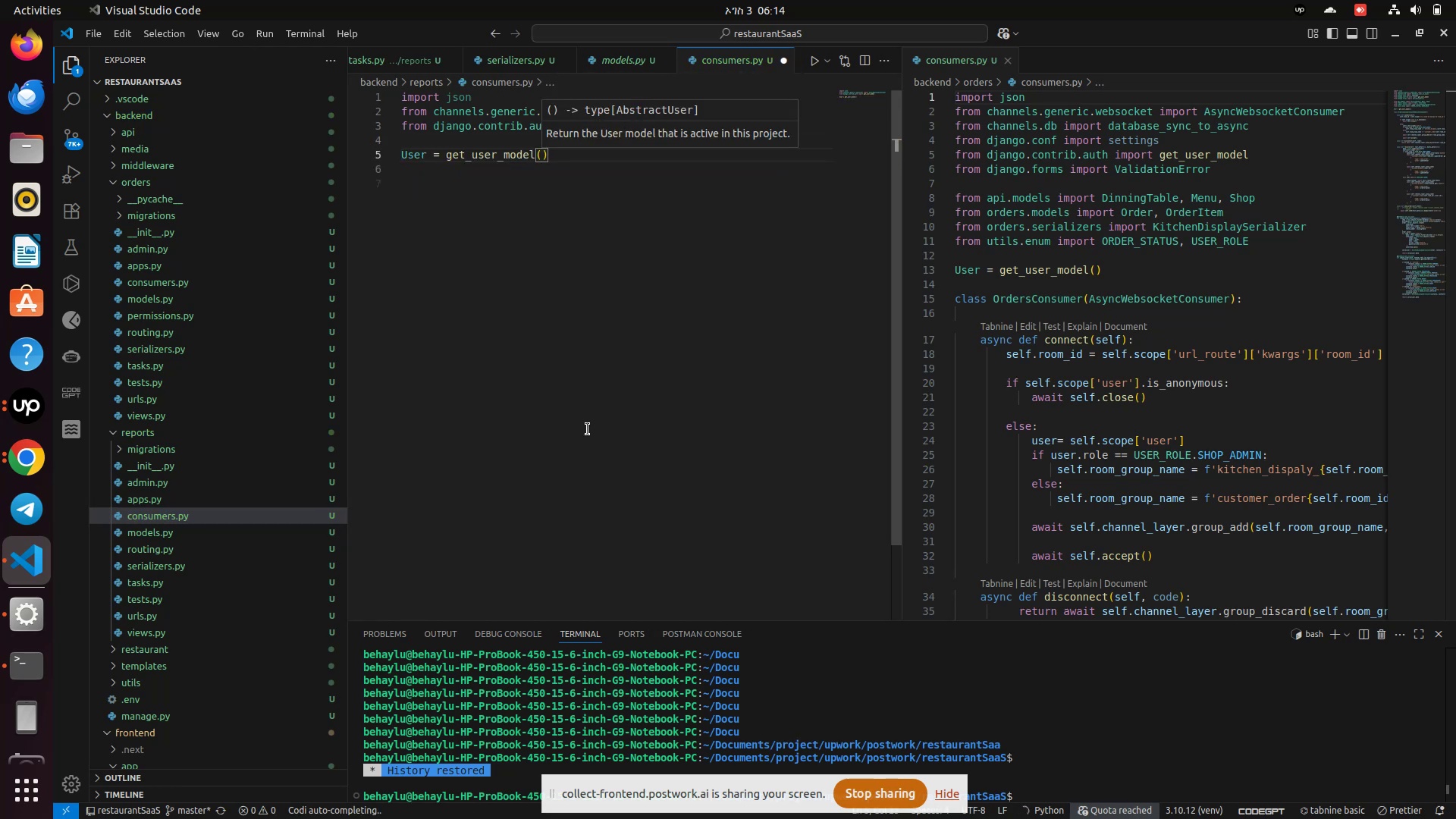 
key(ArrowRight)
 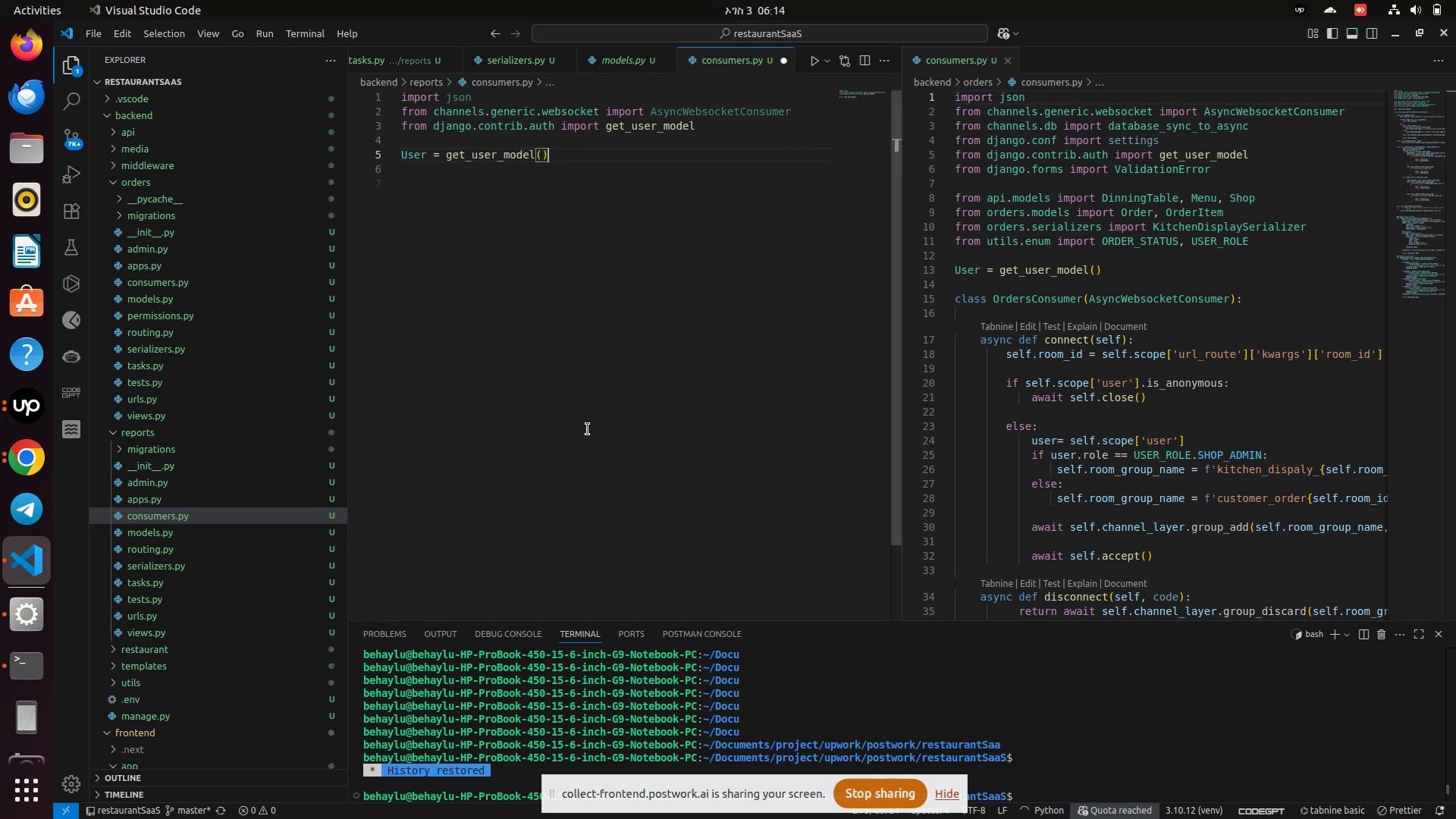 
key(Enter)
 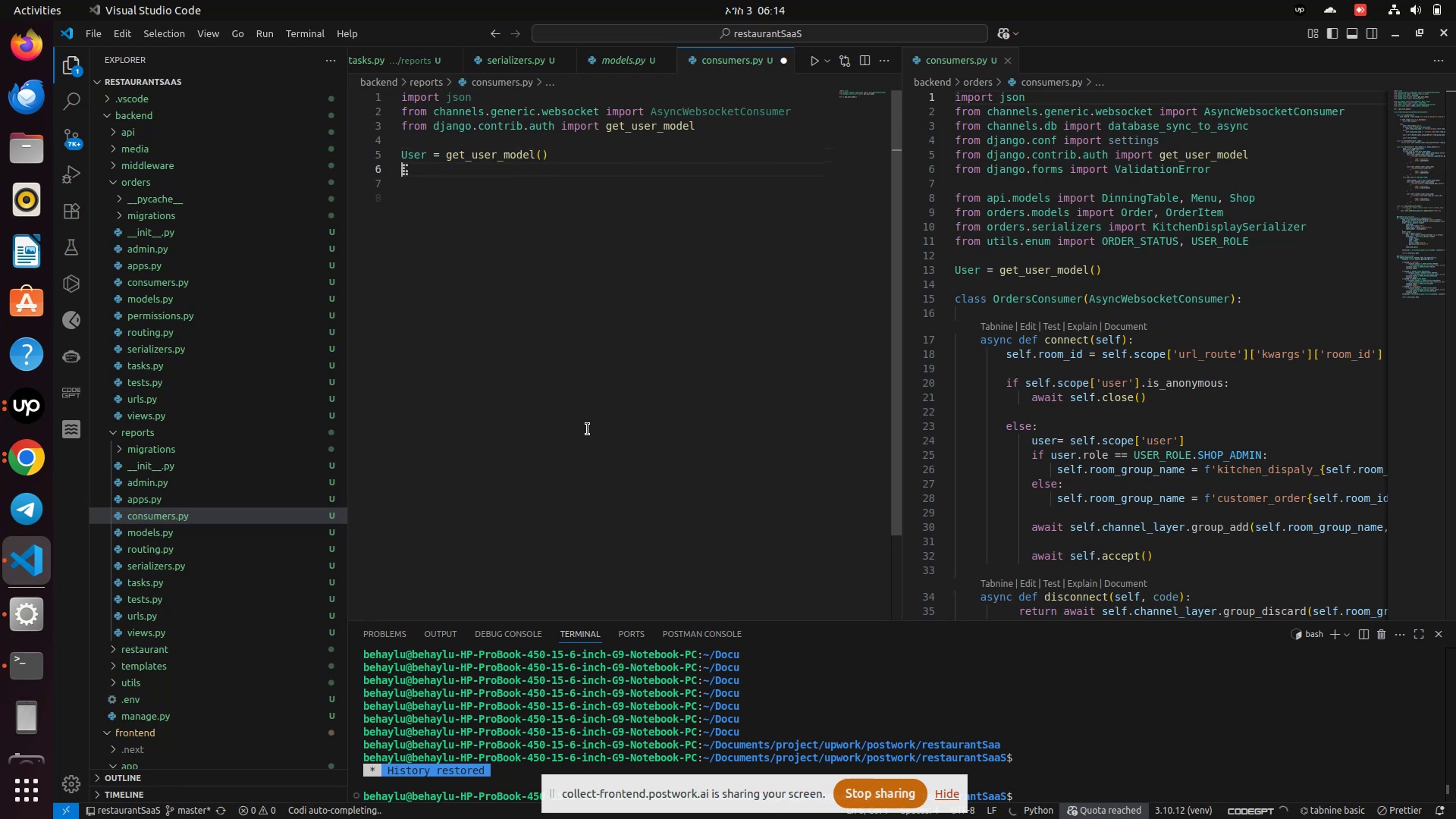 
key(Enter)
 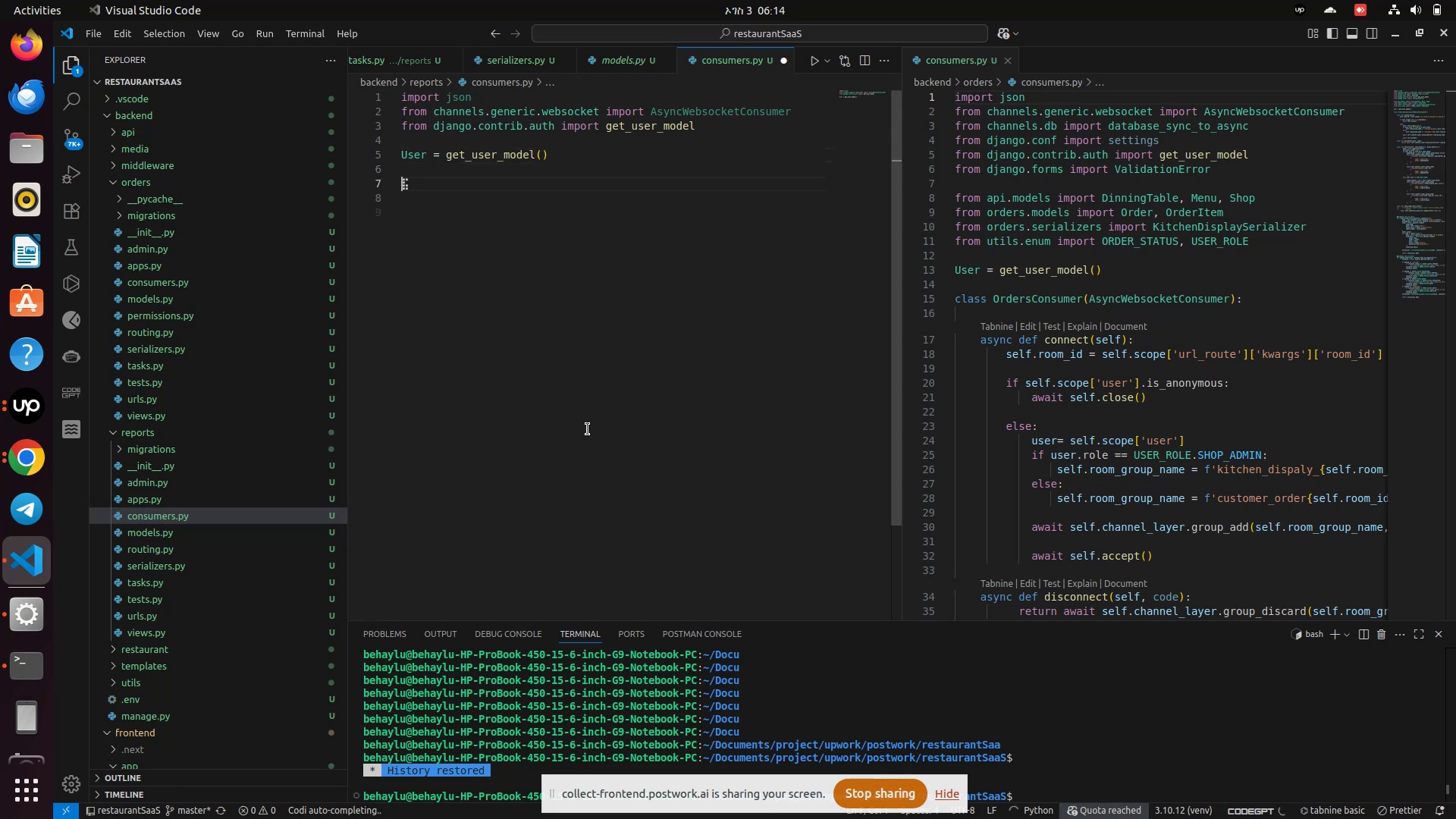 
key(Enter)
 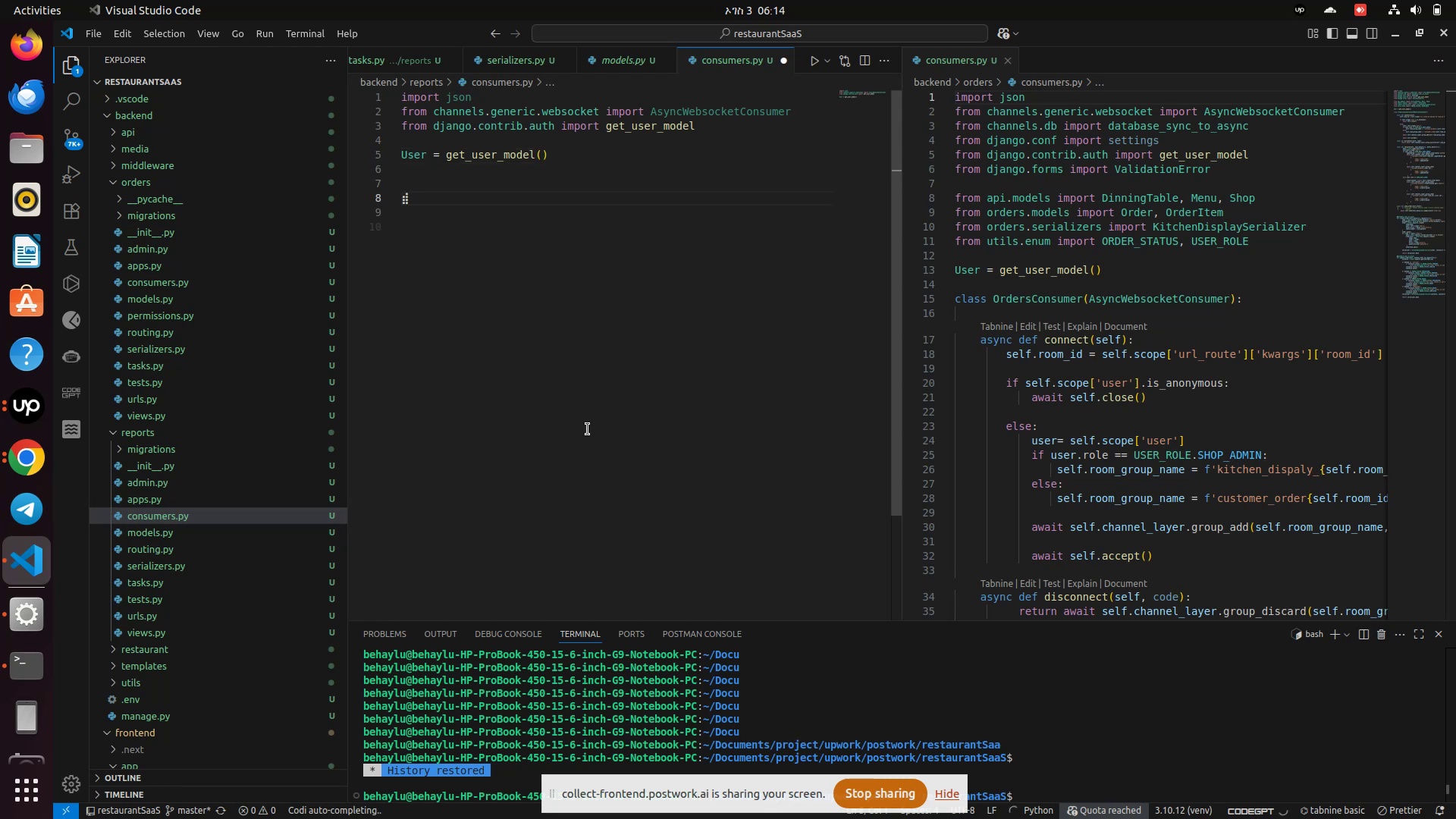 
type(const)
key(Backspace)
key(Backspace)
key(Backspace)
key(Backspace)
key(Backspace)
type(clas )
 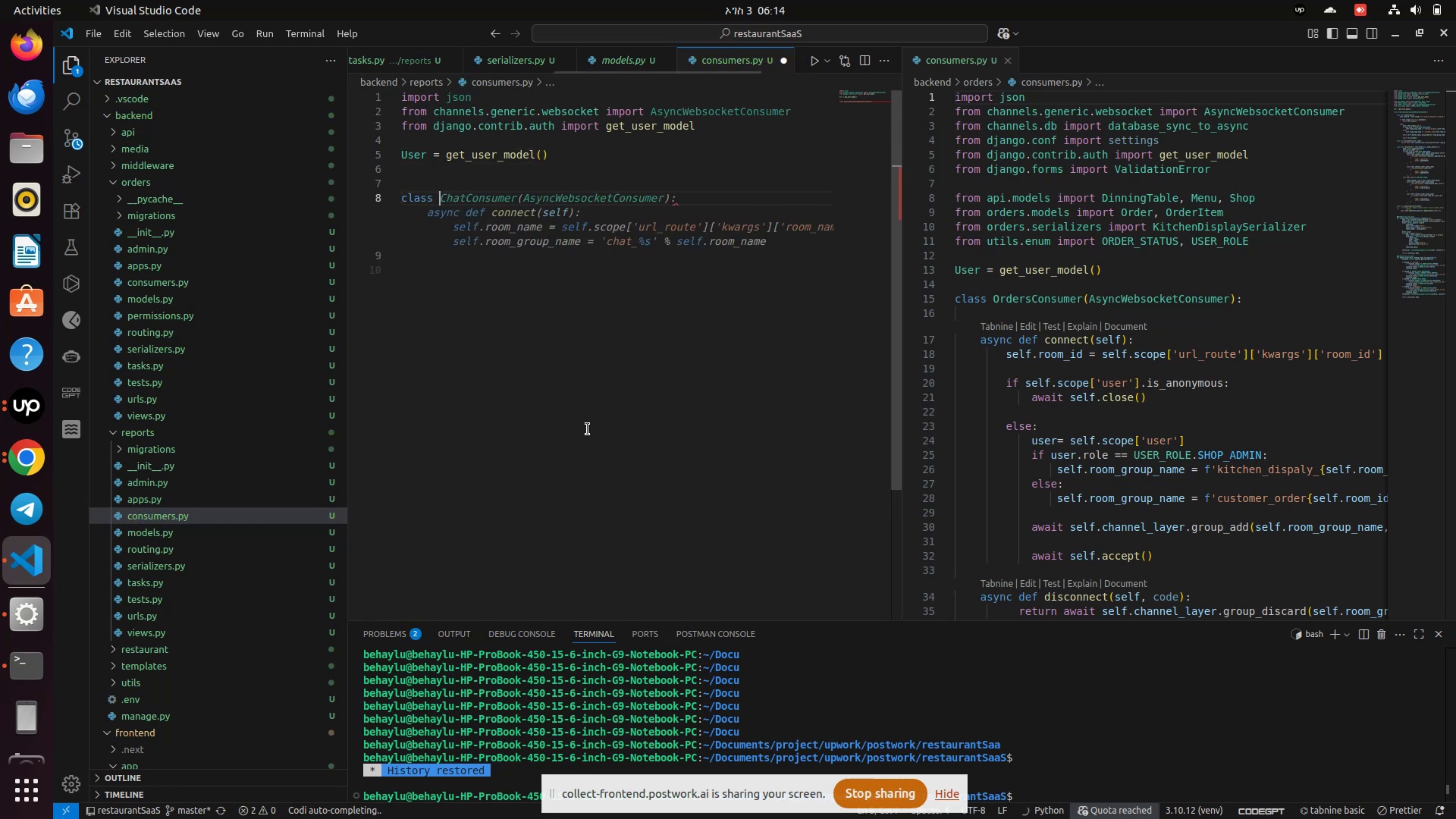 
type(ReportsConsumer()
 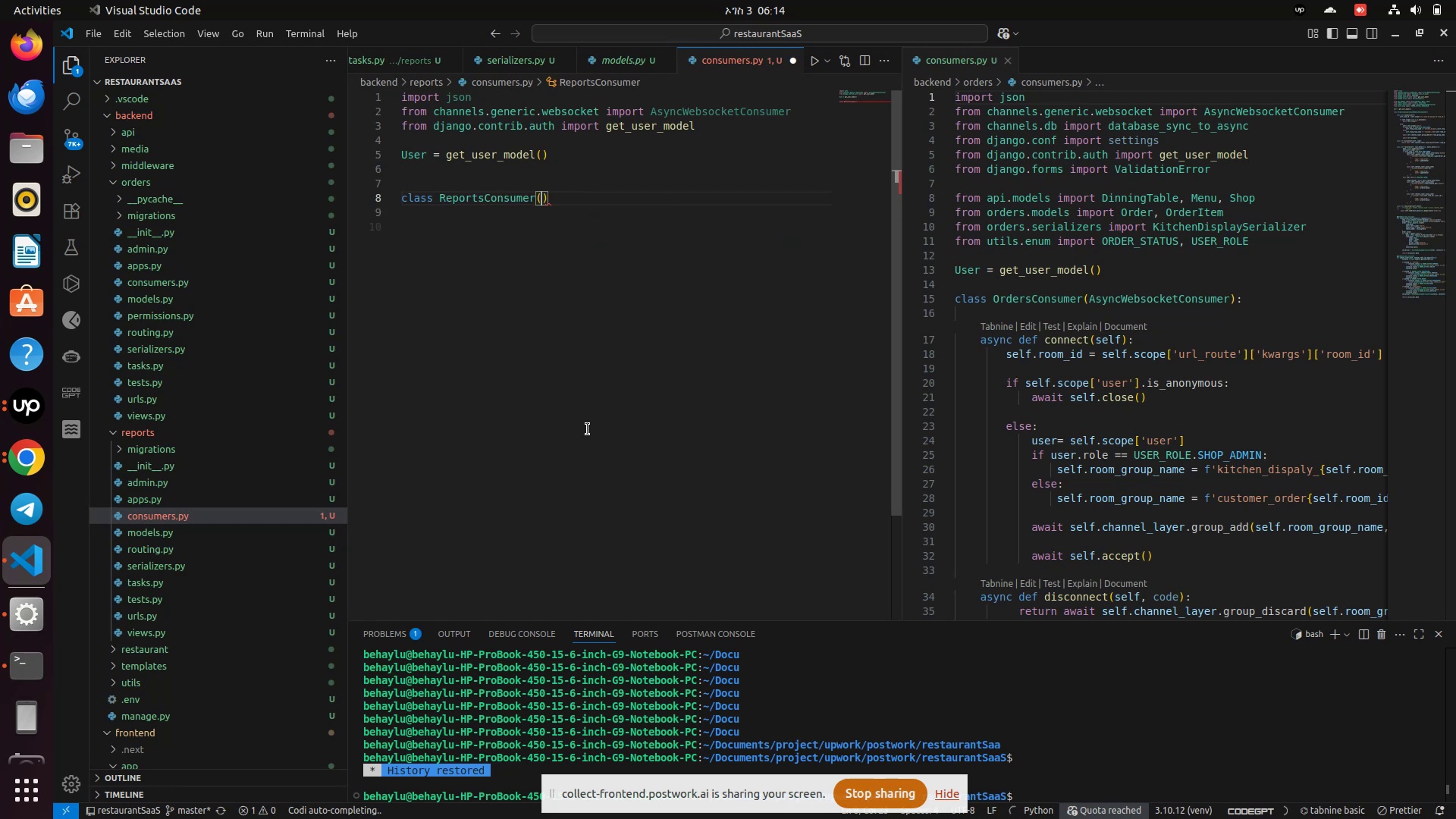 
type(AsyncWebsocketConsumer):)
 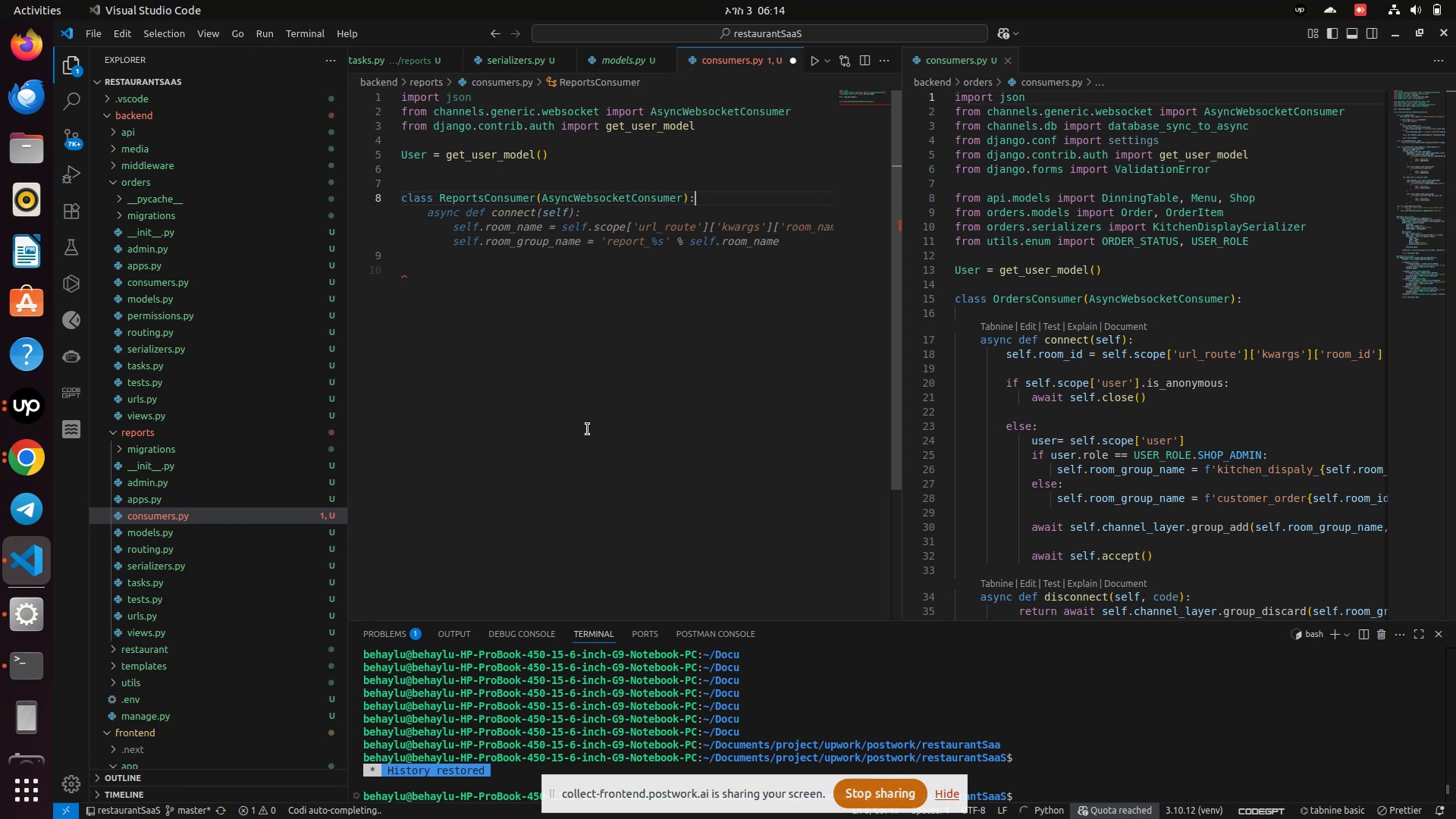 
key(Enter)
 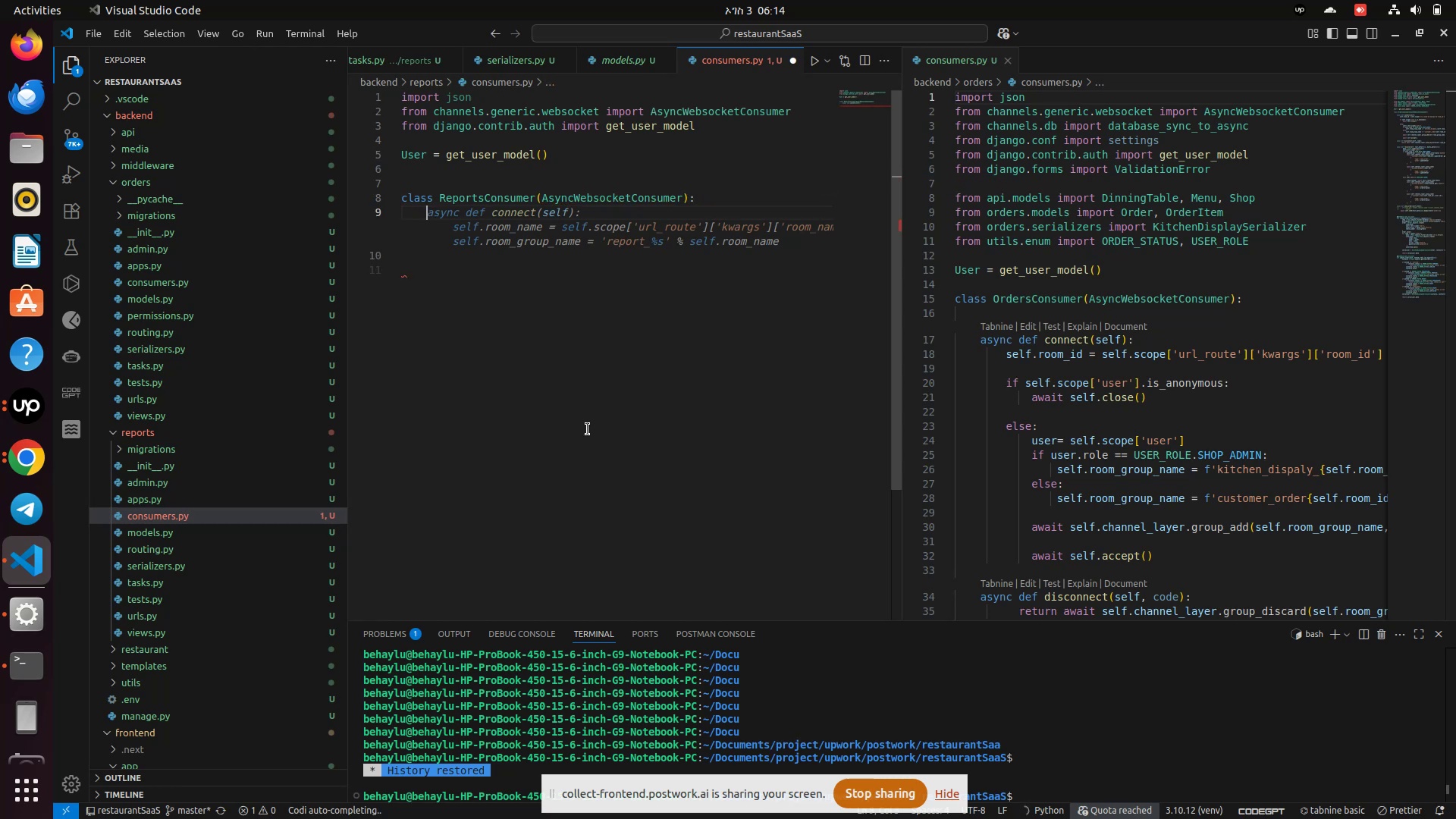 
type(asy)
 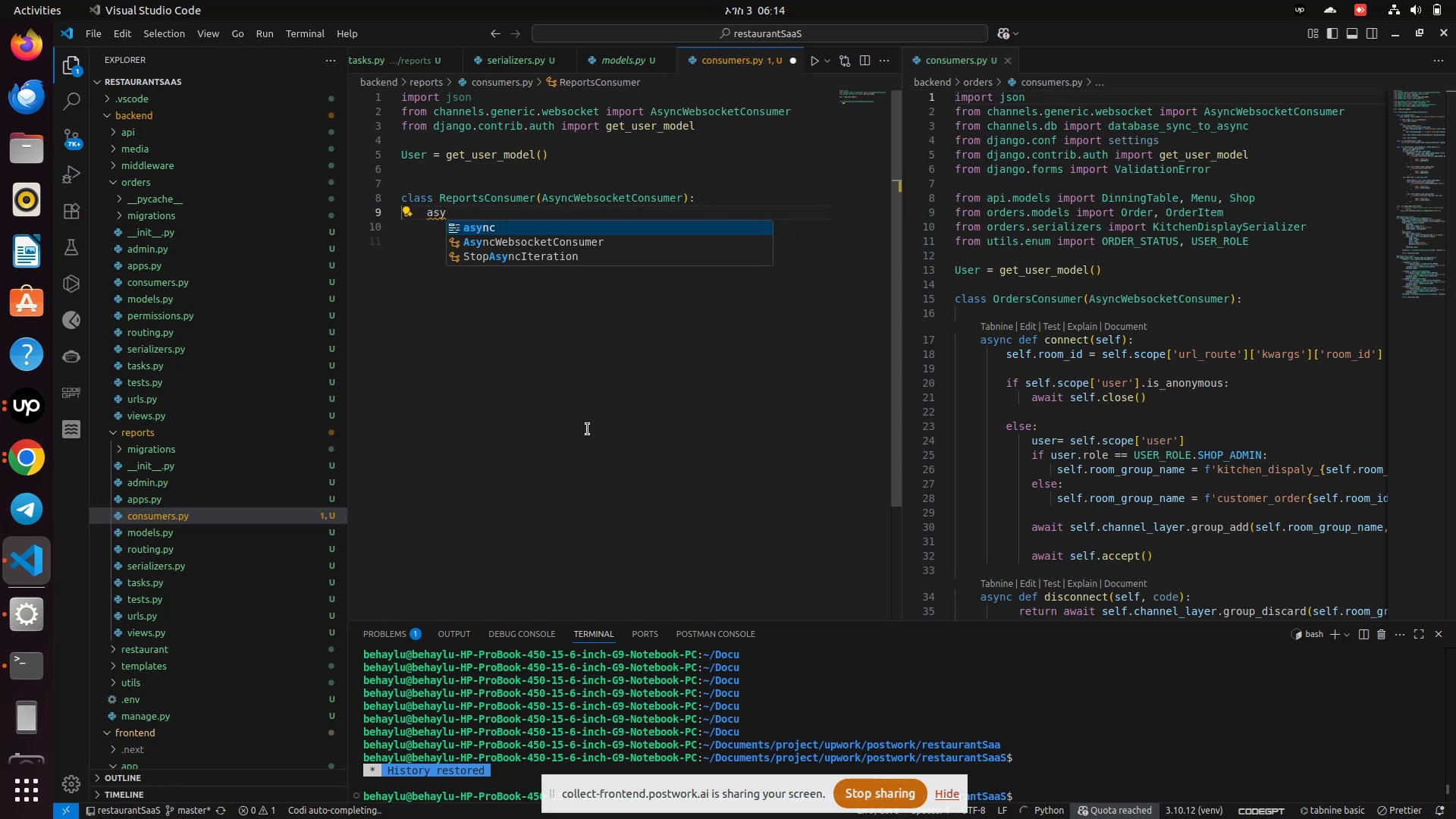 
key(Enter)
 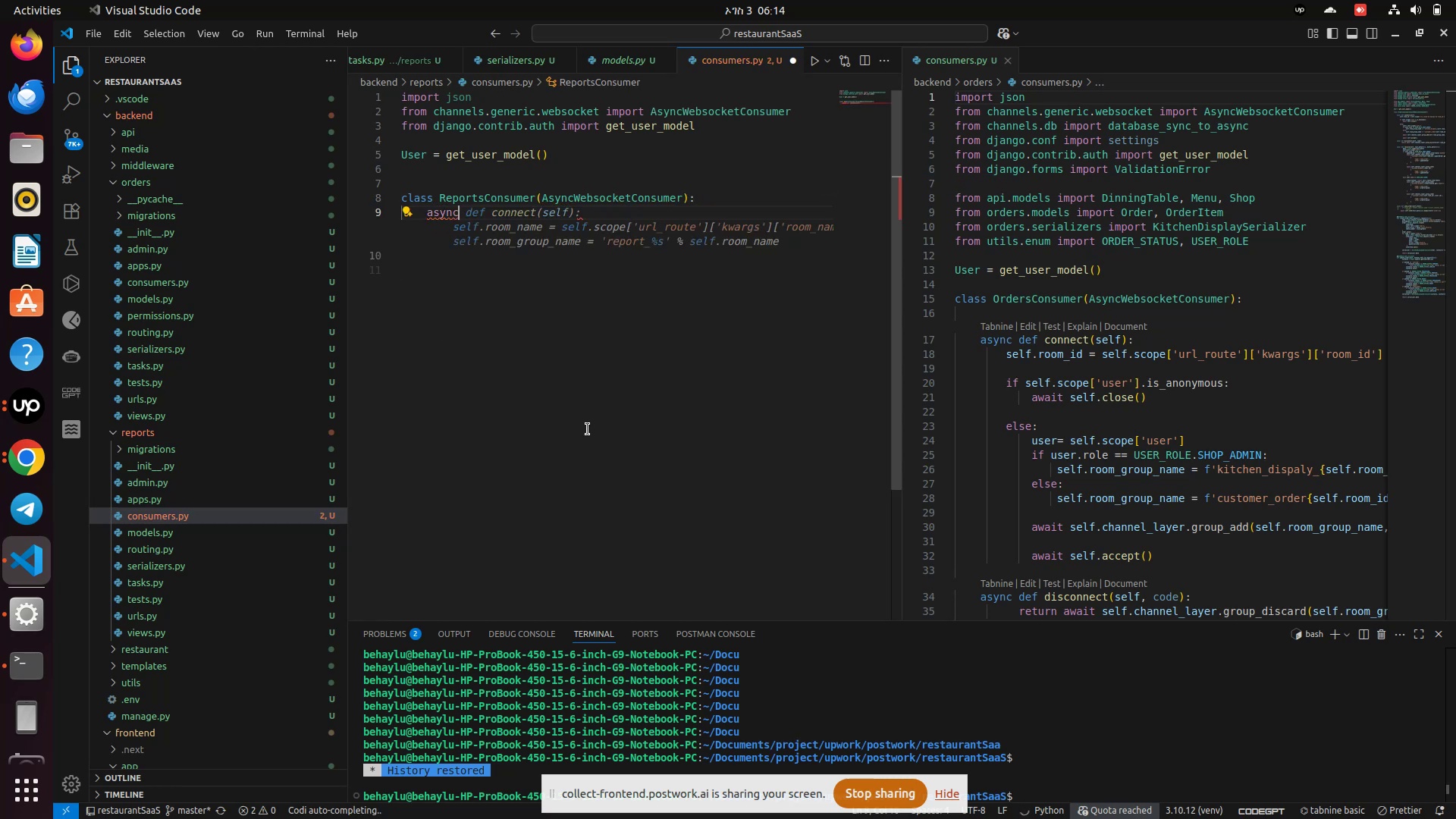 
type( def conne)
 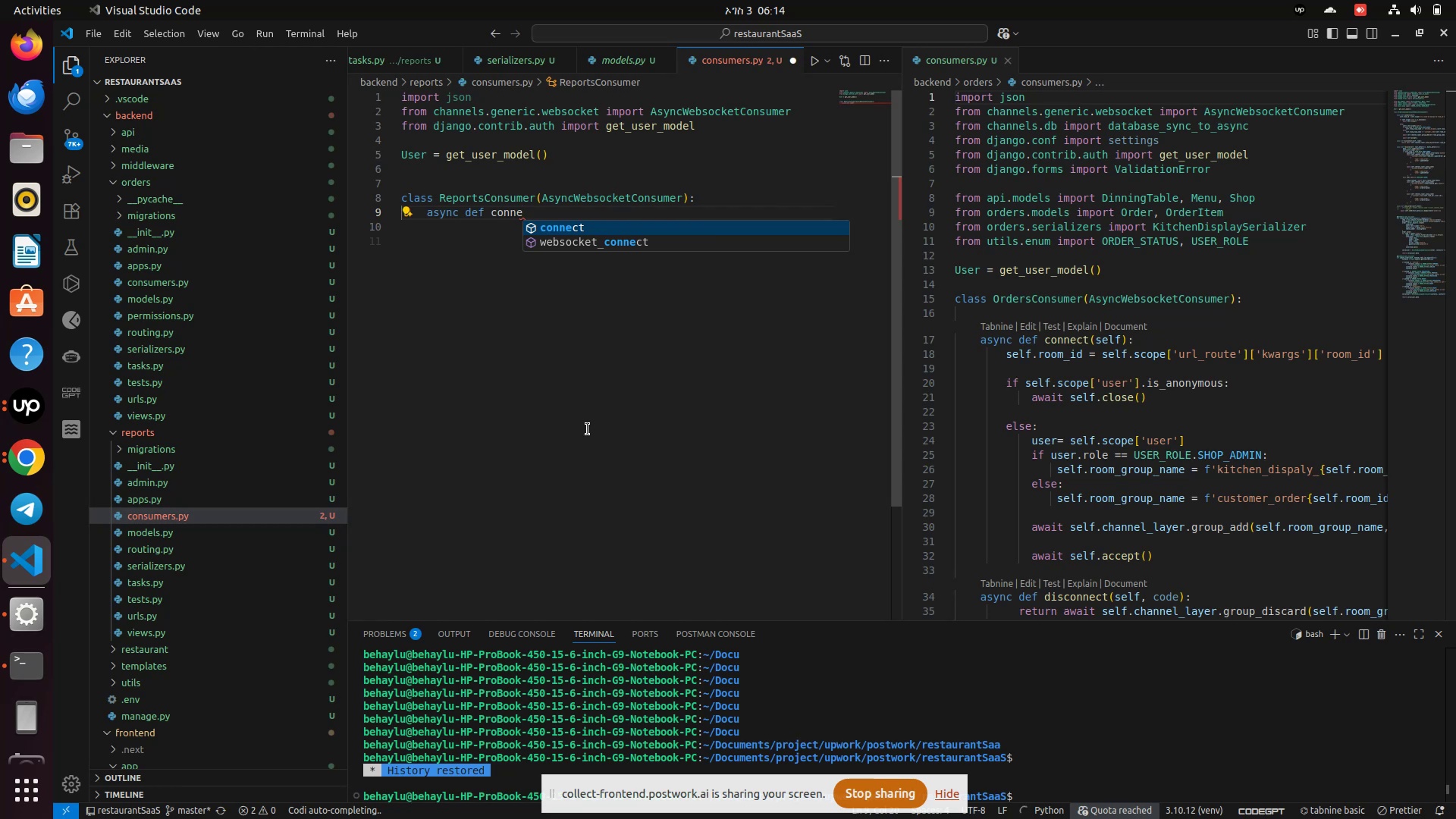 
key(Enter)
 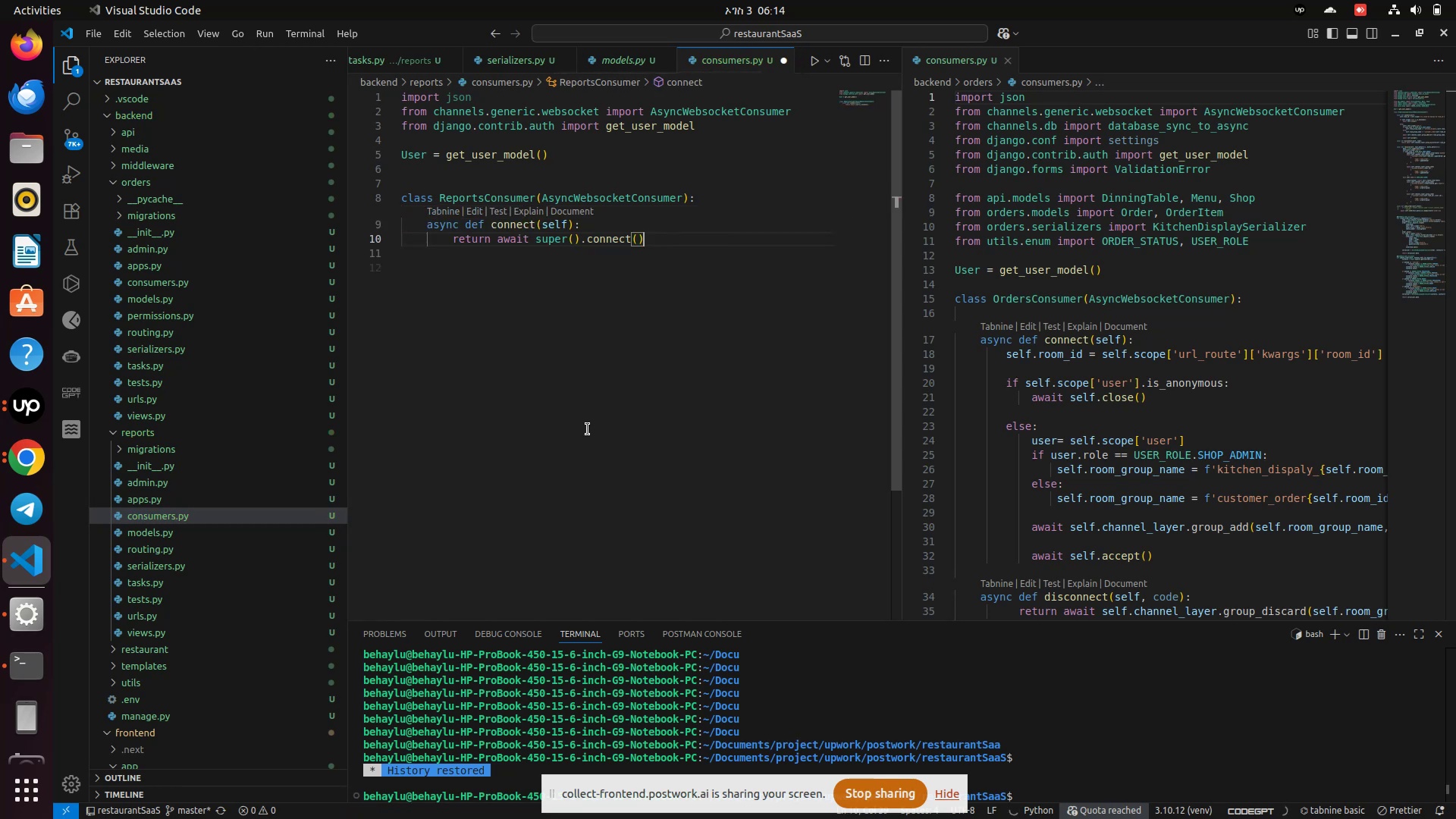 
hold_key(key=Backspace, duration=0.67)
 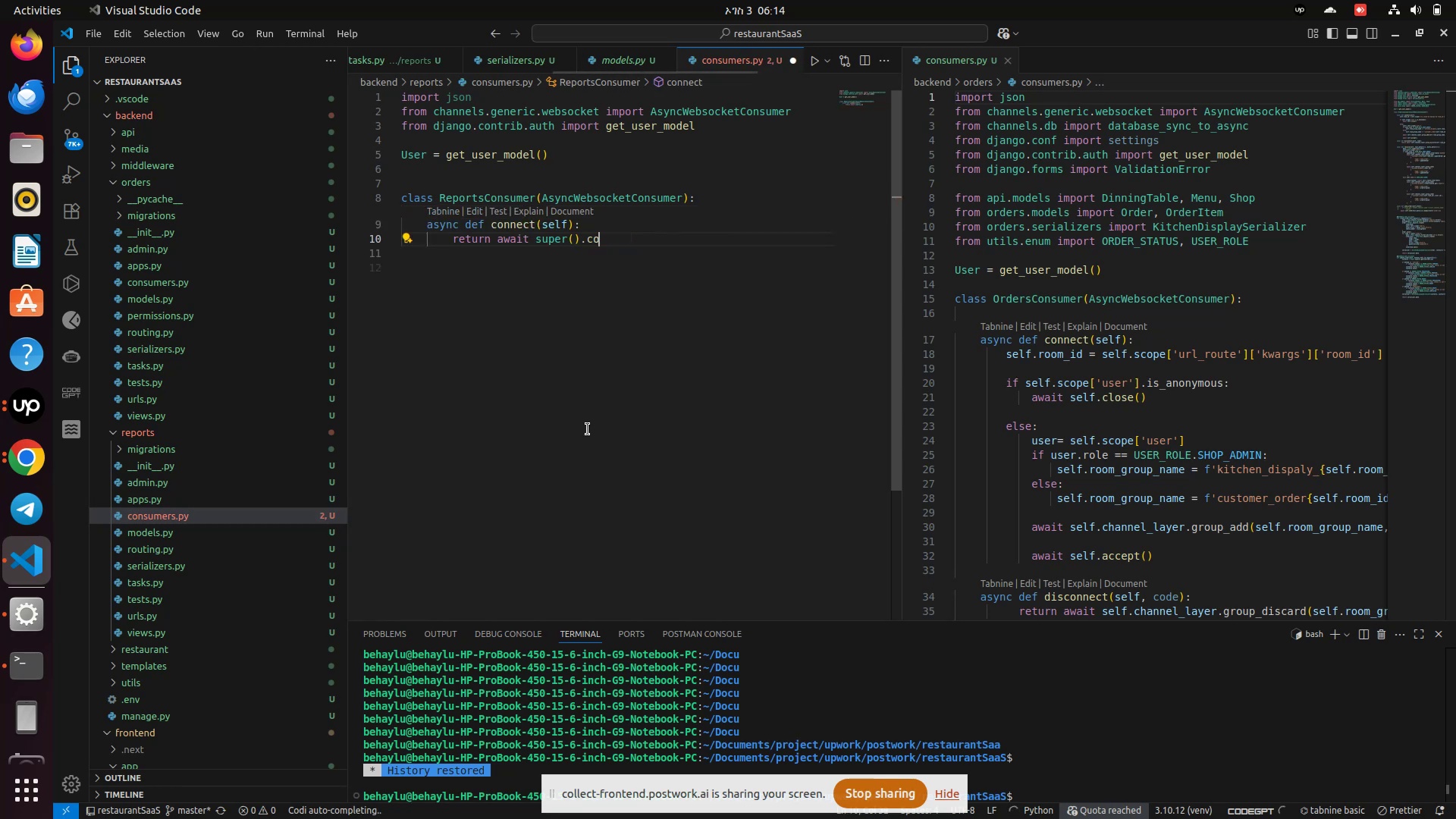 
hold_key(key=Backspace, duration=0.89)
 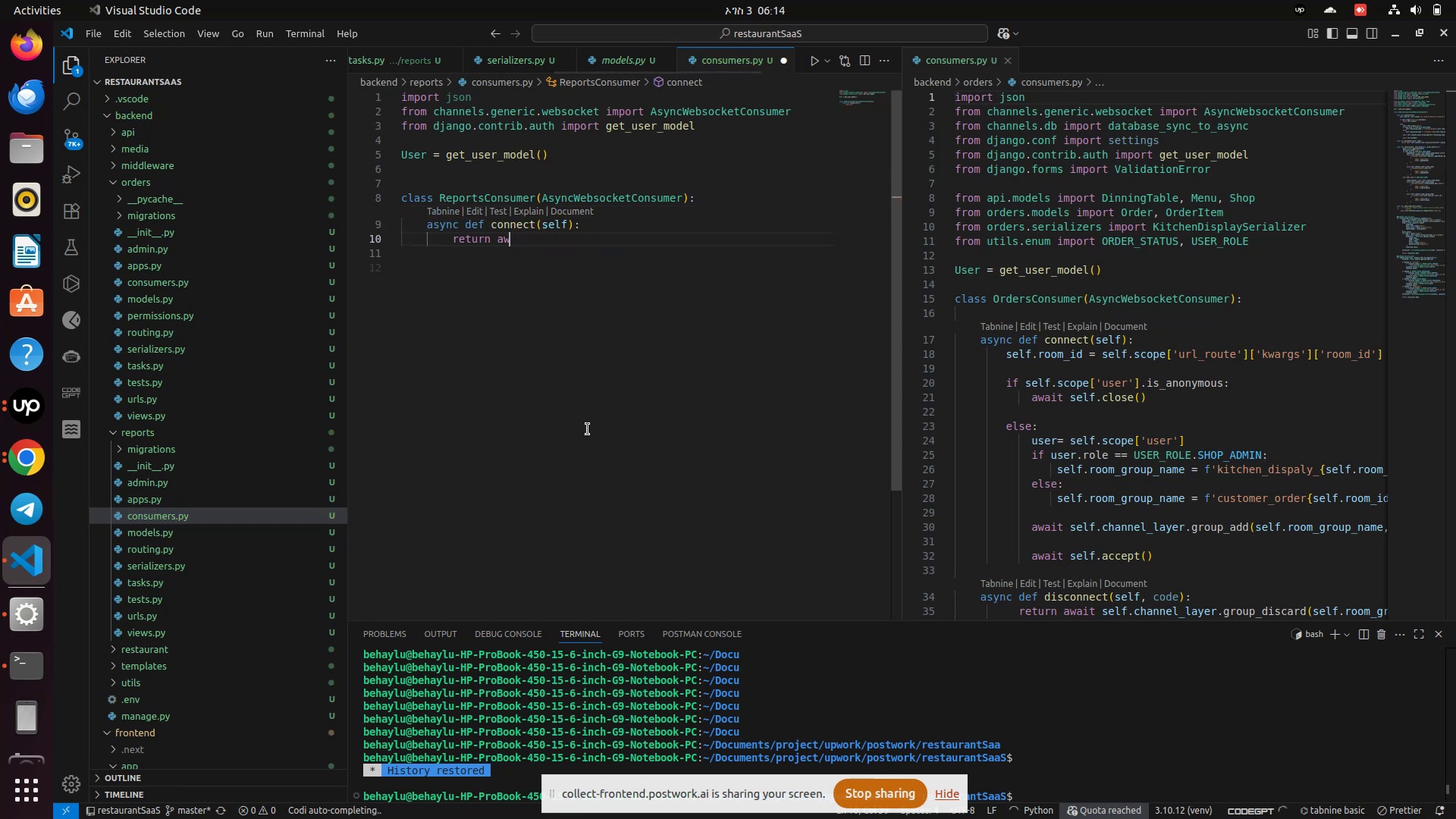 
key(Backspace)
key(Backspace)
key(Backspace)
key(Backspace)
type(se)
key(Backspace)
key(Backspace)
key(Backspace)
key(Backspace)
key(Backspace)
key(Backspace)
type(sel)
 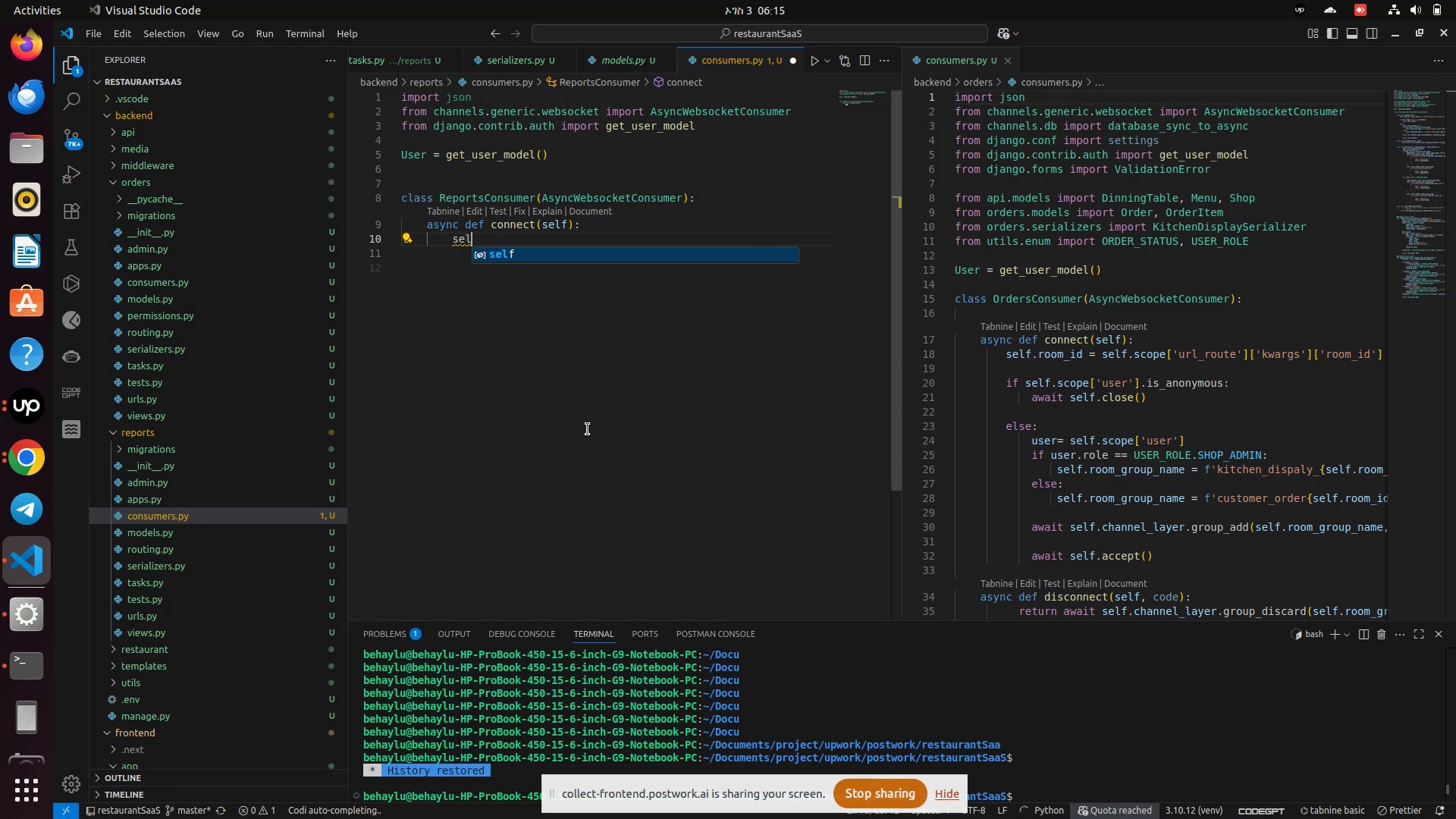 
key(Enter)
 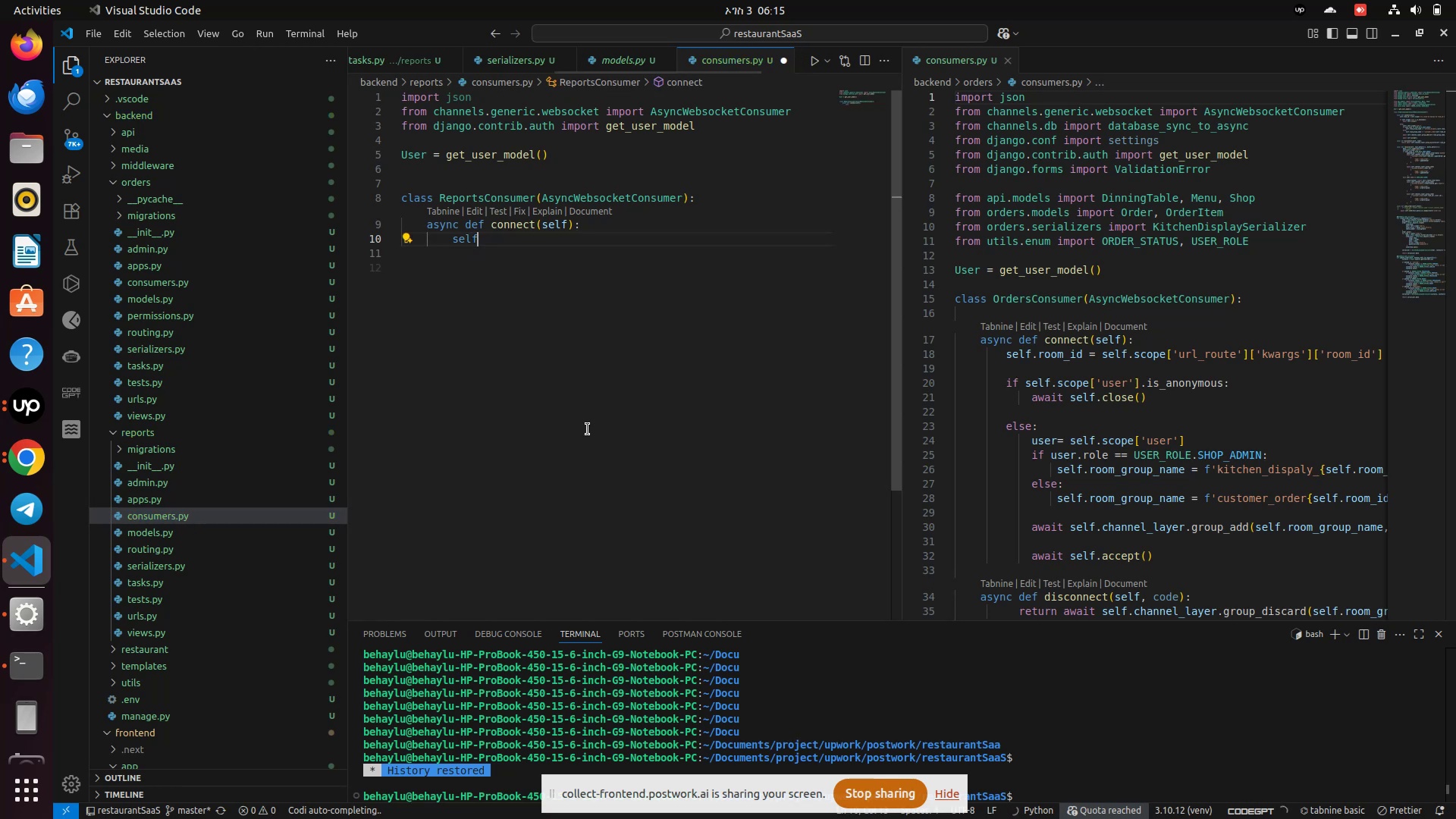 
type(.room_id = self.scope["url_route])
key(Backspace)
 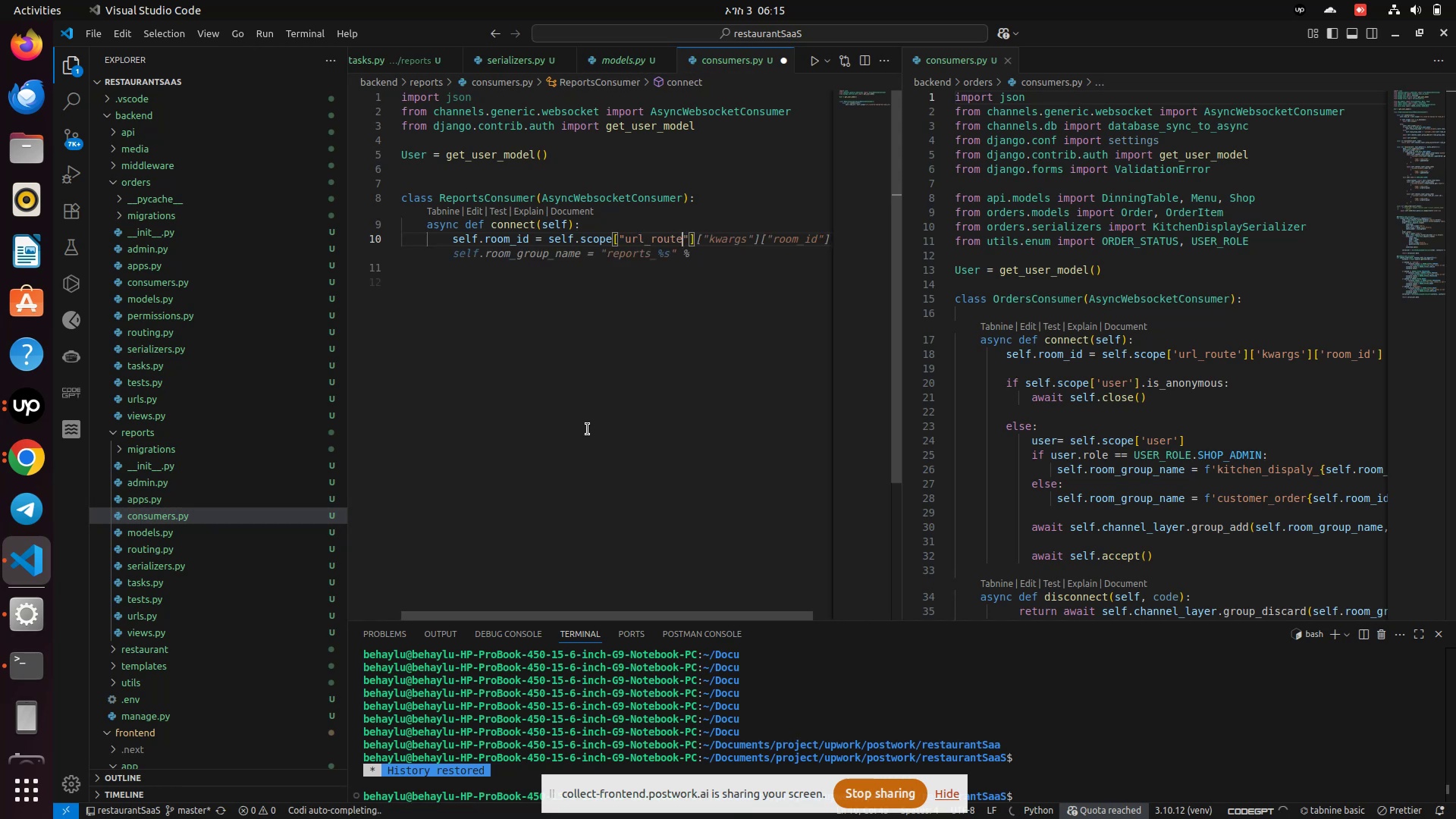 
key(ArrowRight)
 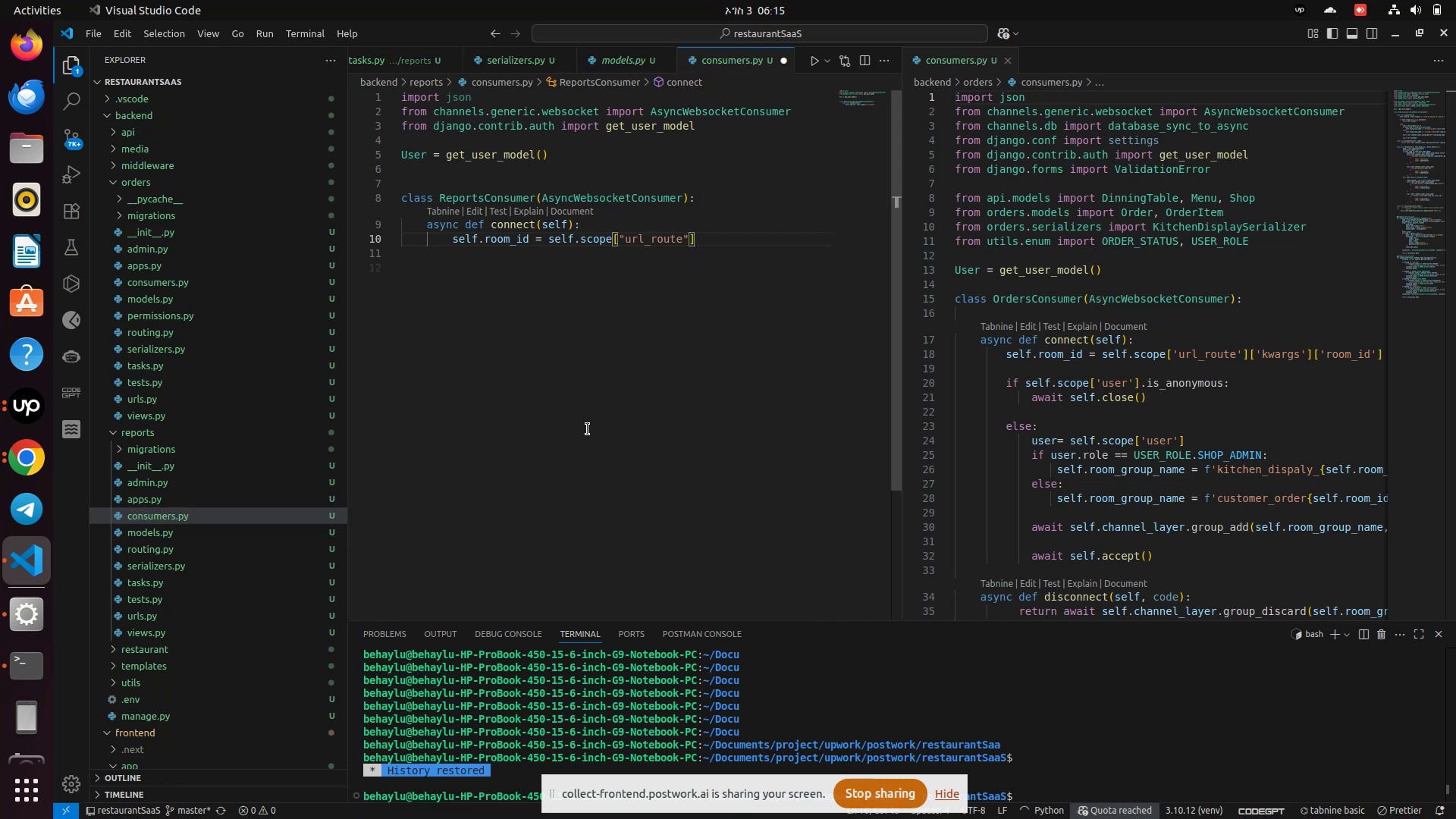 
key(ArrowRight)
 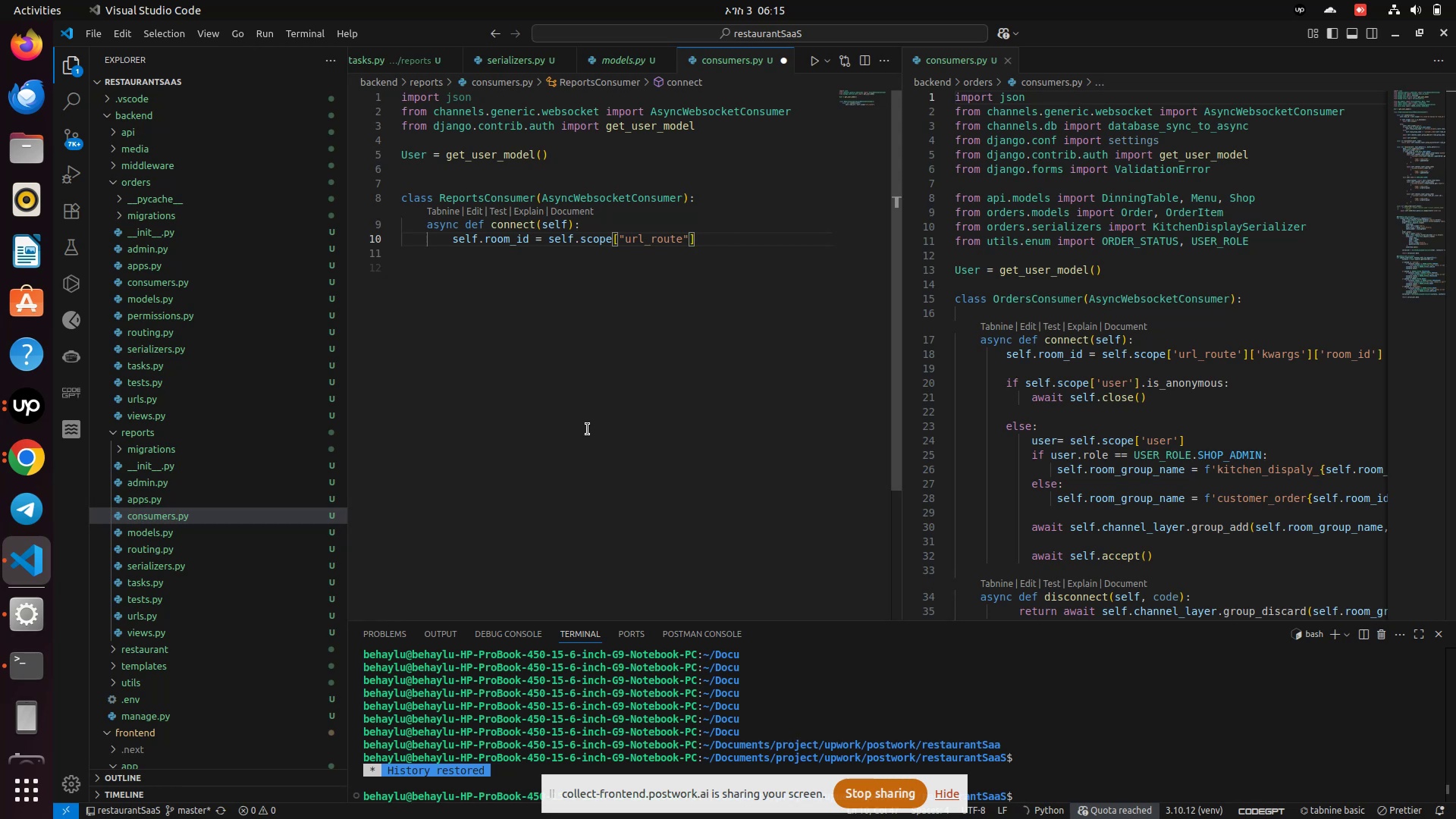 
type(['kwarg)
 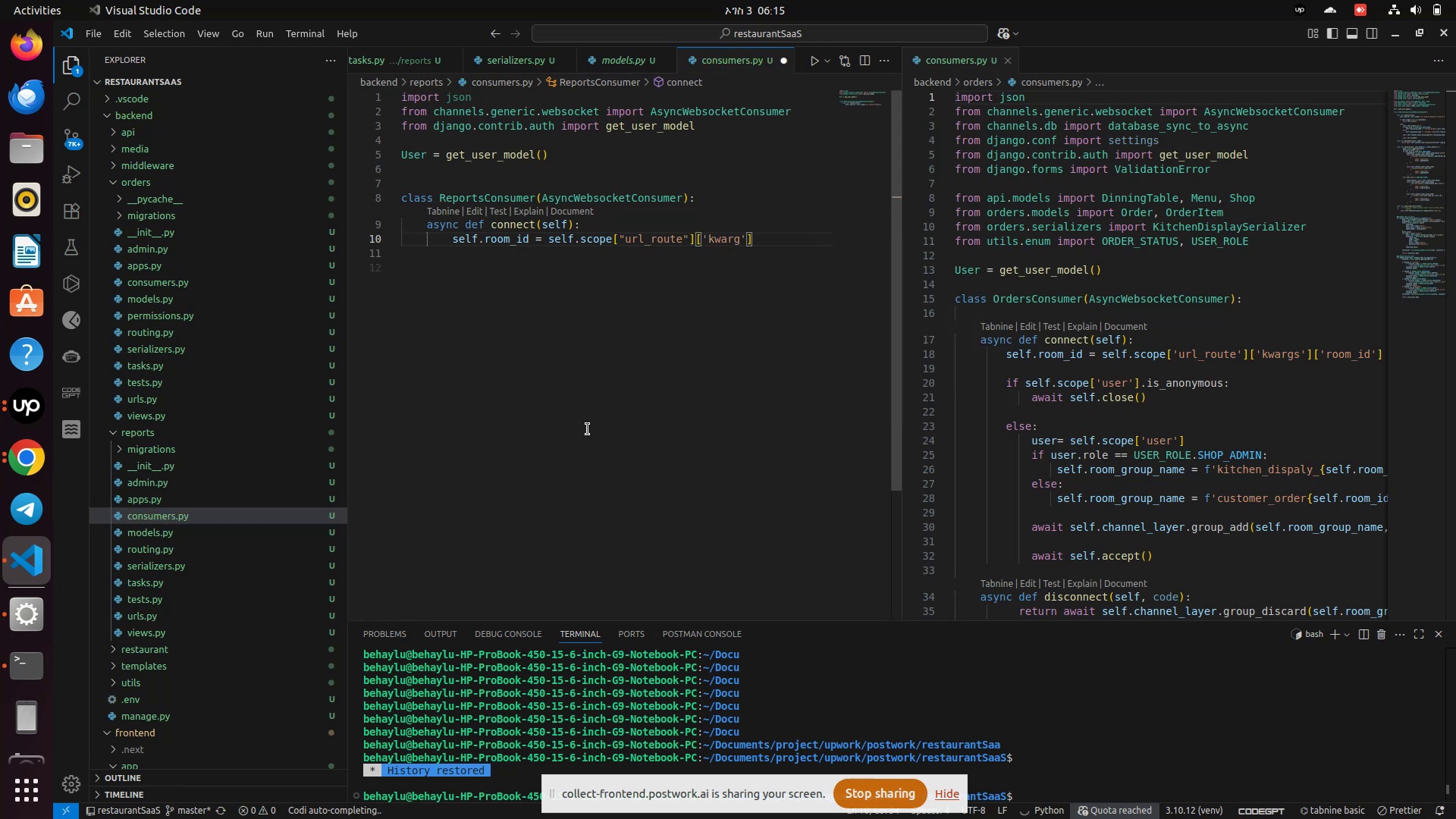 
key(ArrowRight)
 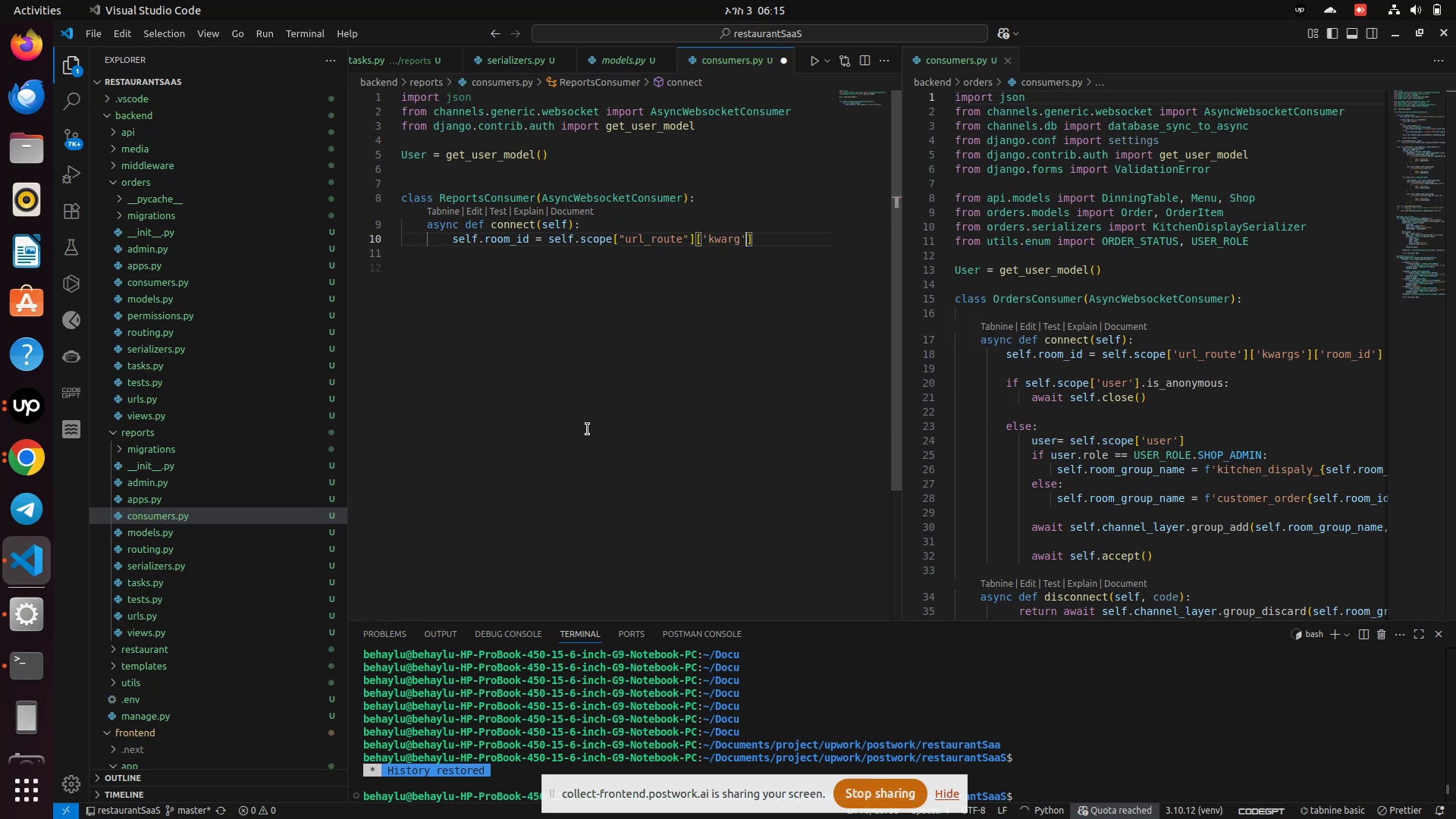 
key(ArrowRight)
 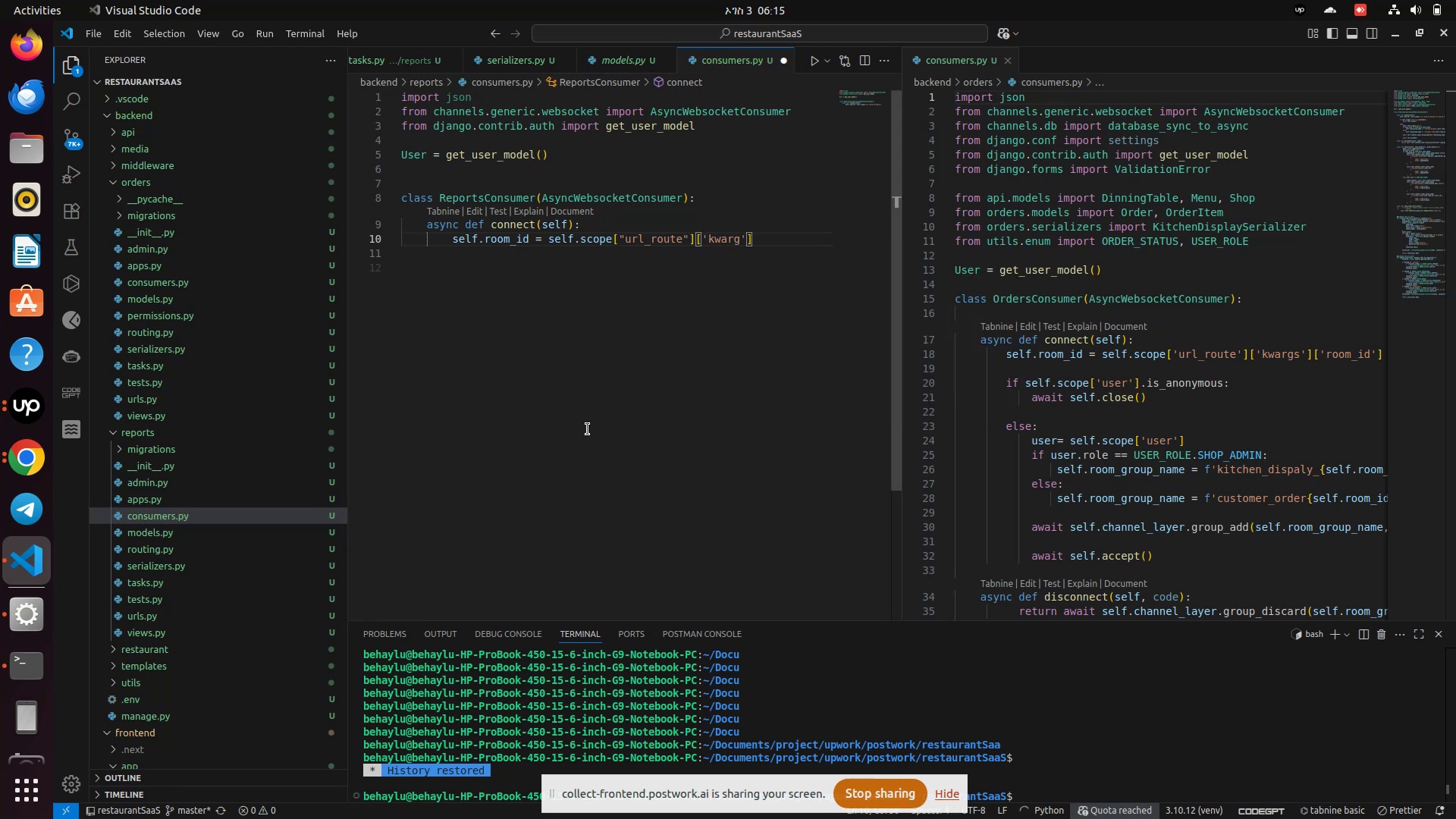 
type(')
key(Backspace)
type([r)
key(Backspace)
type('room_id)
 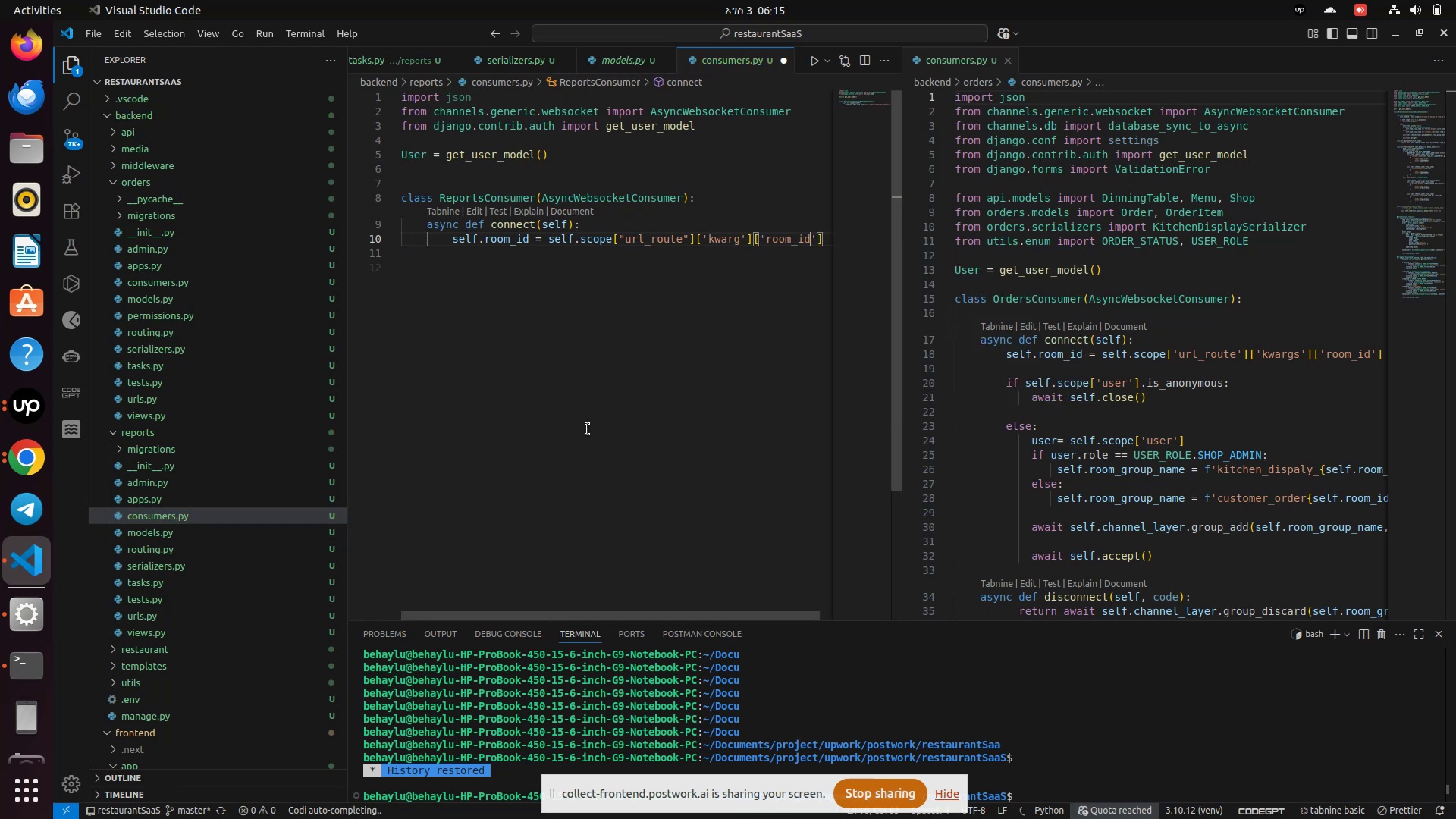 
key(ArrowRight)
 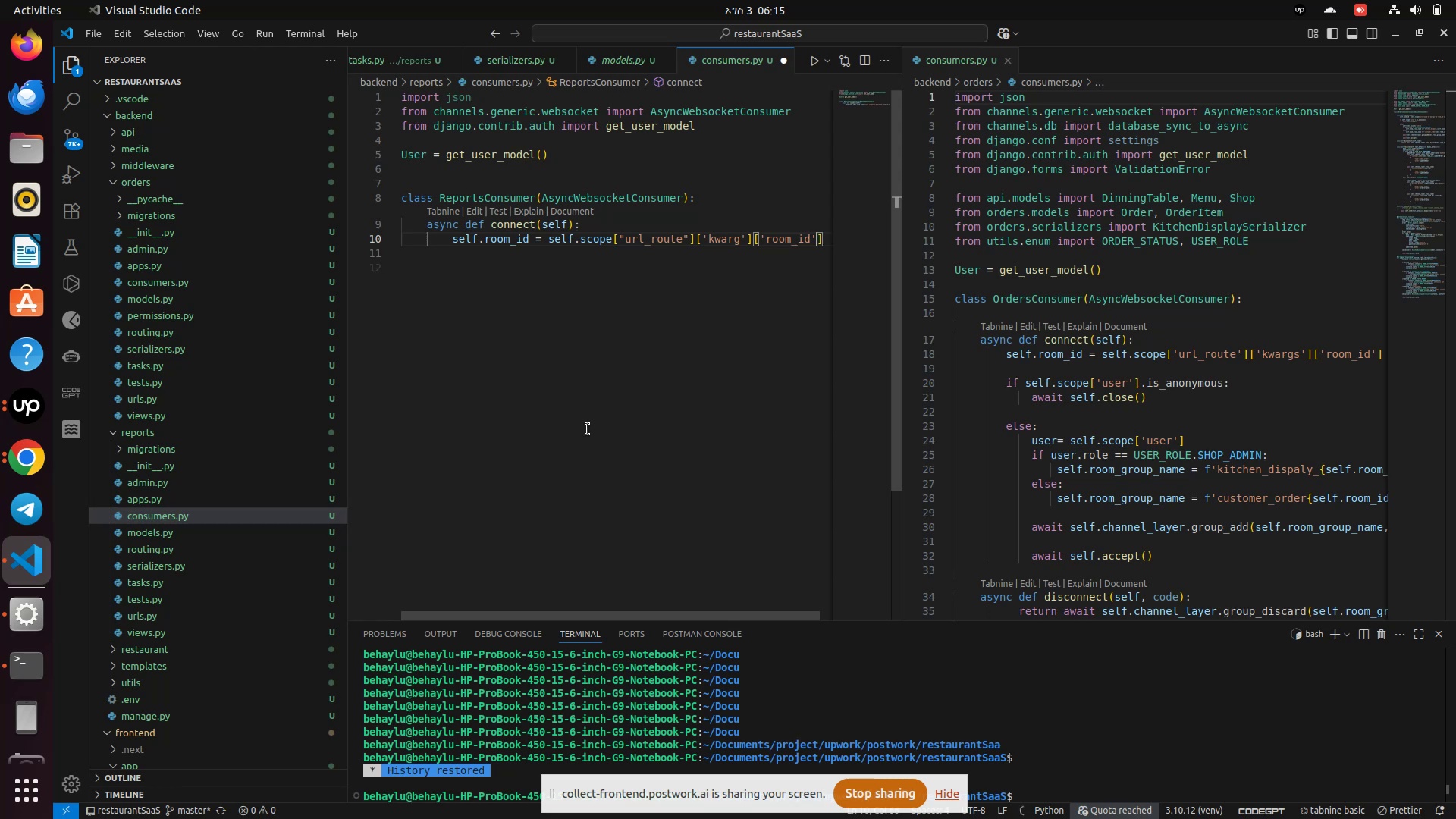 
key(ArrowRight)
 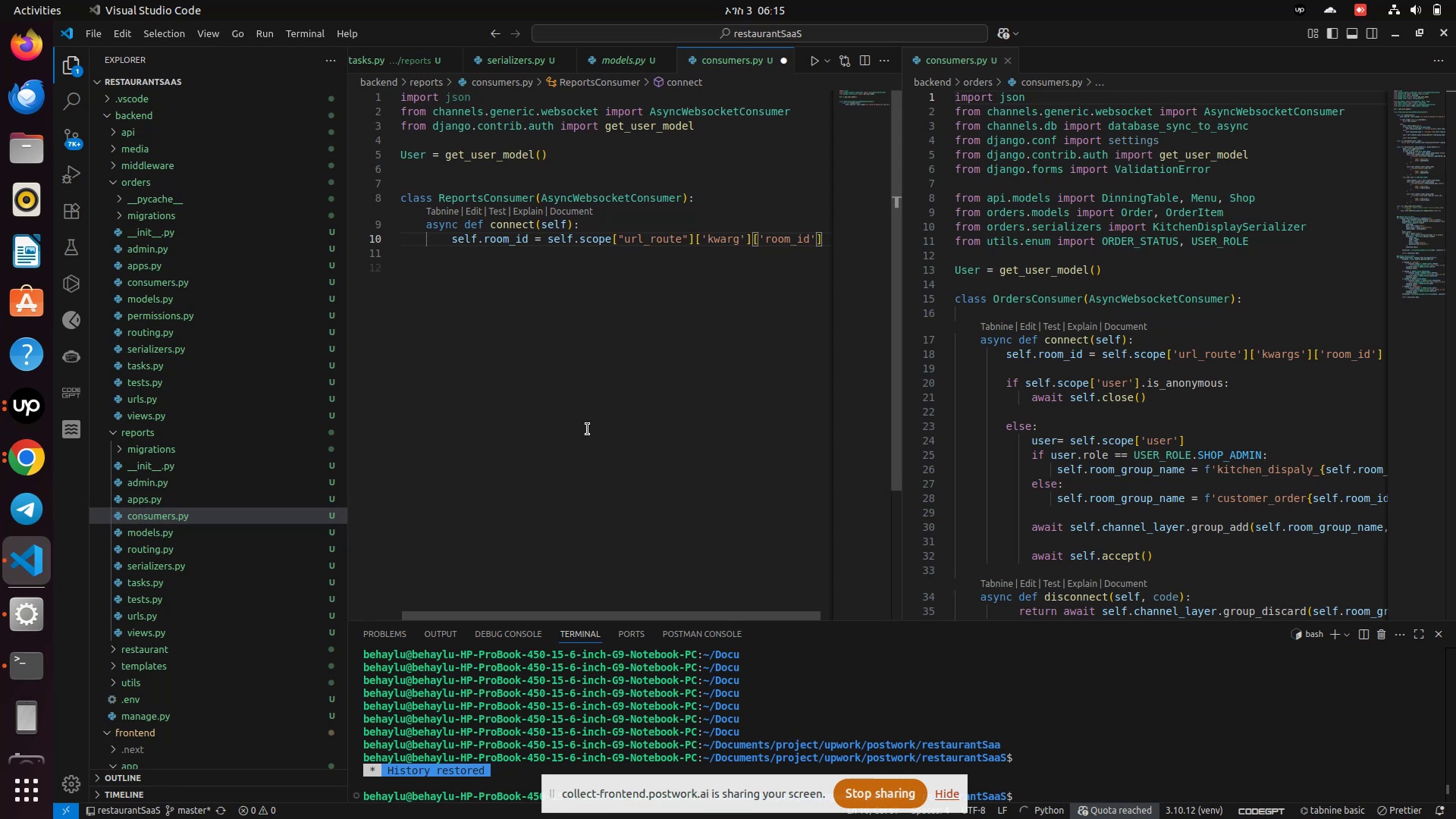 
key(Enter)
 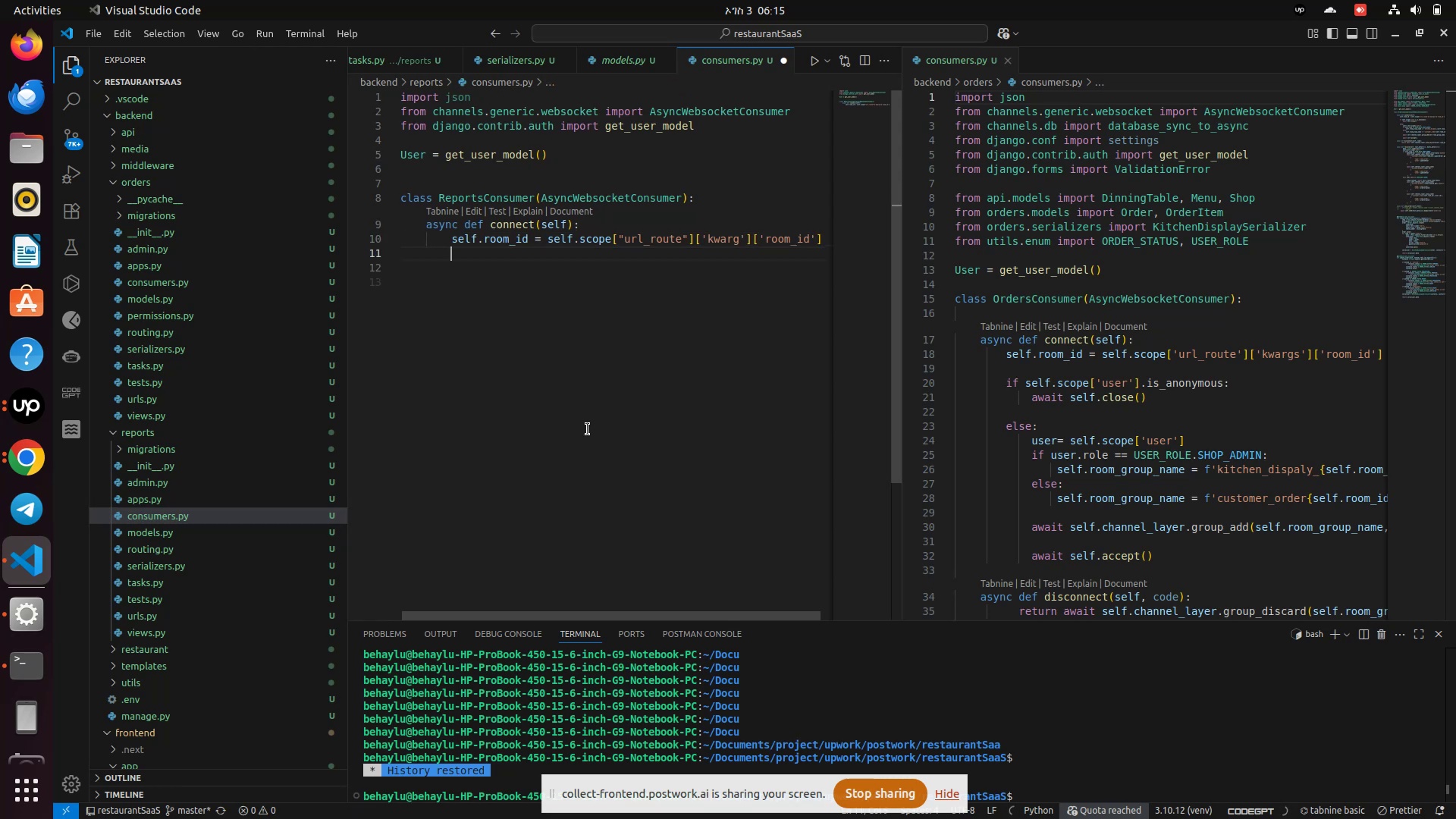 
type(if)
 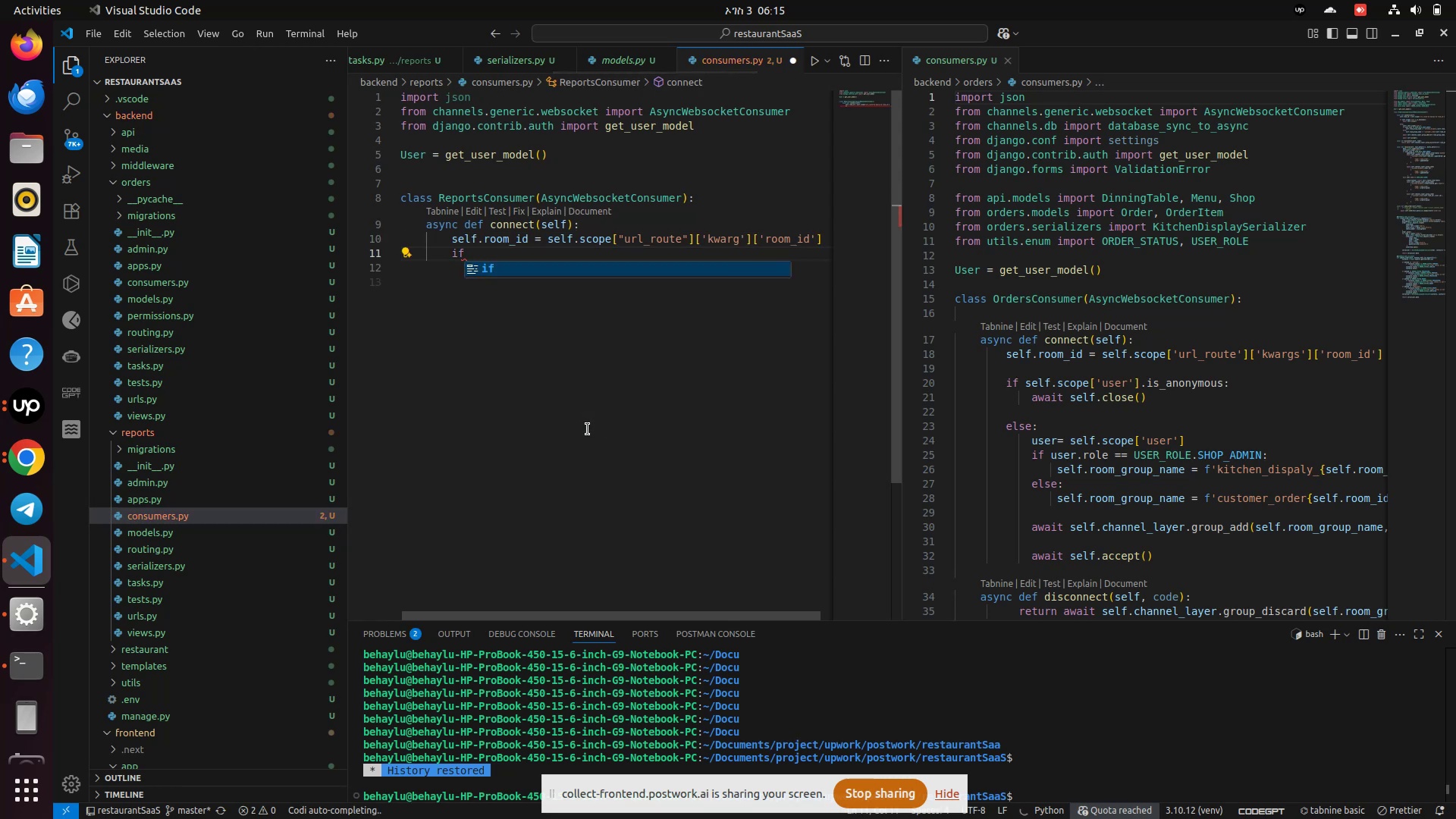 
key(Enter)
 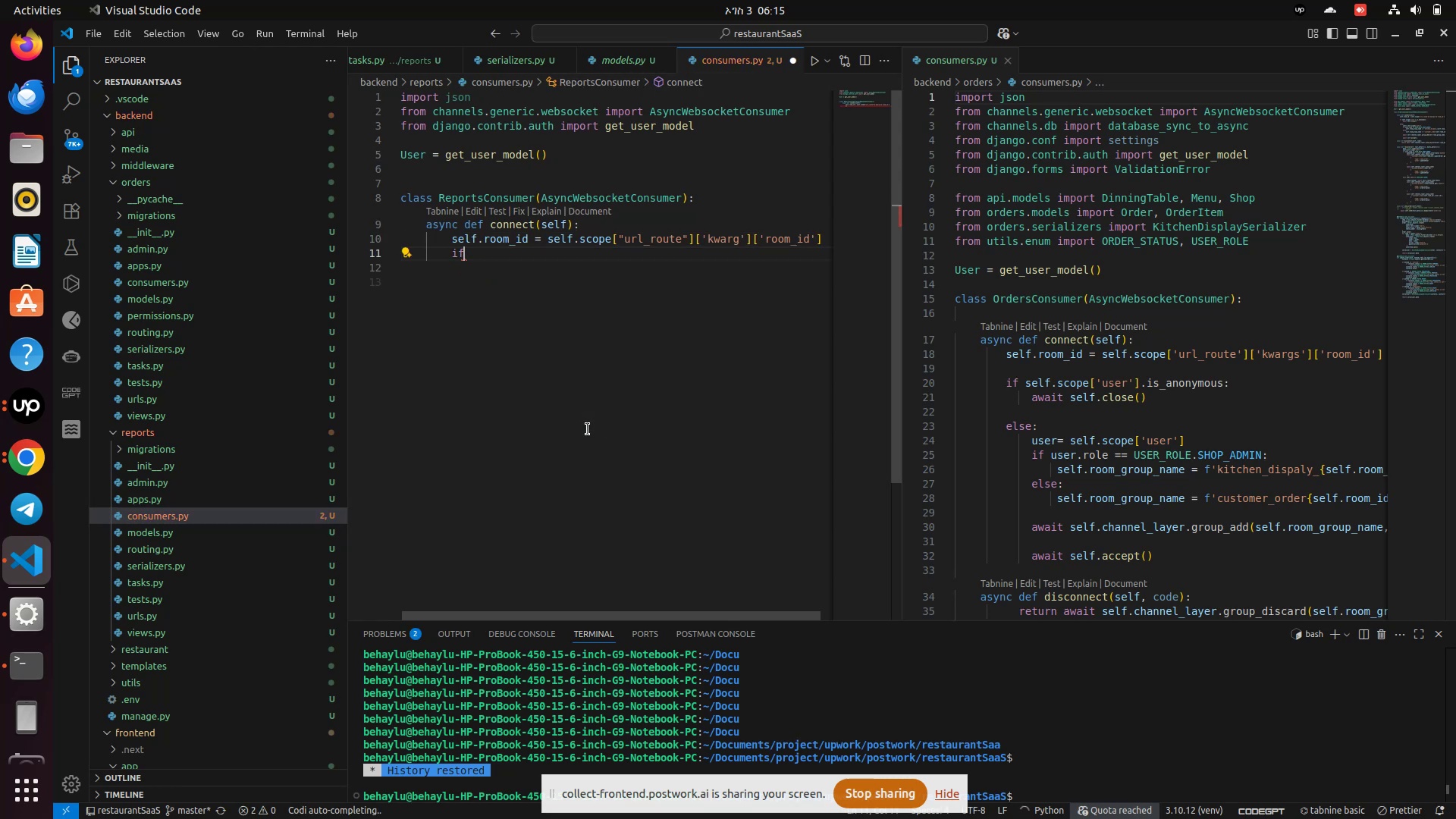 
type( sel)
 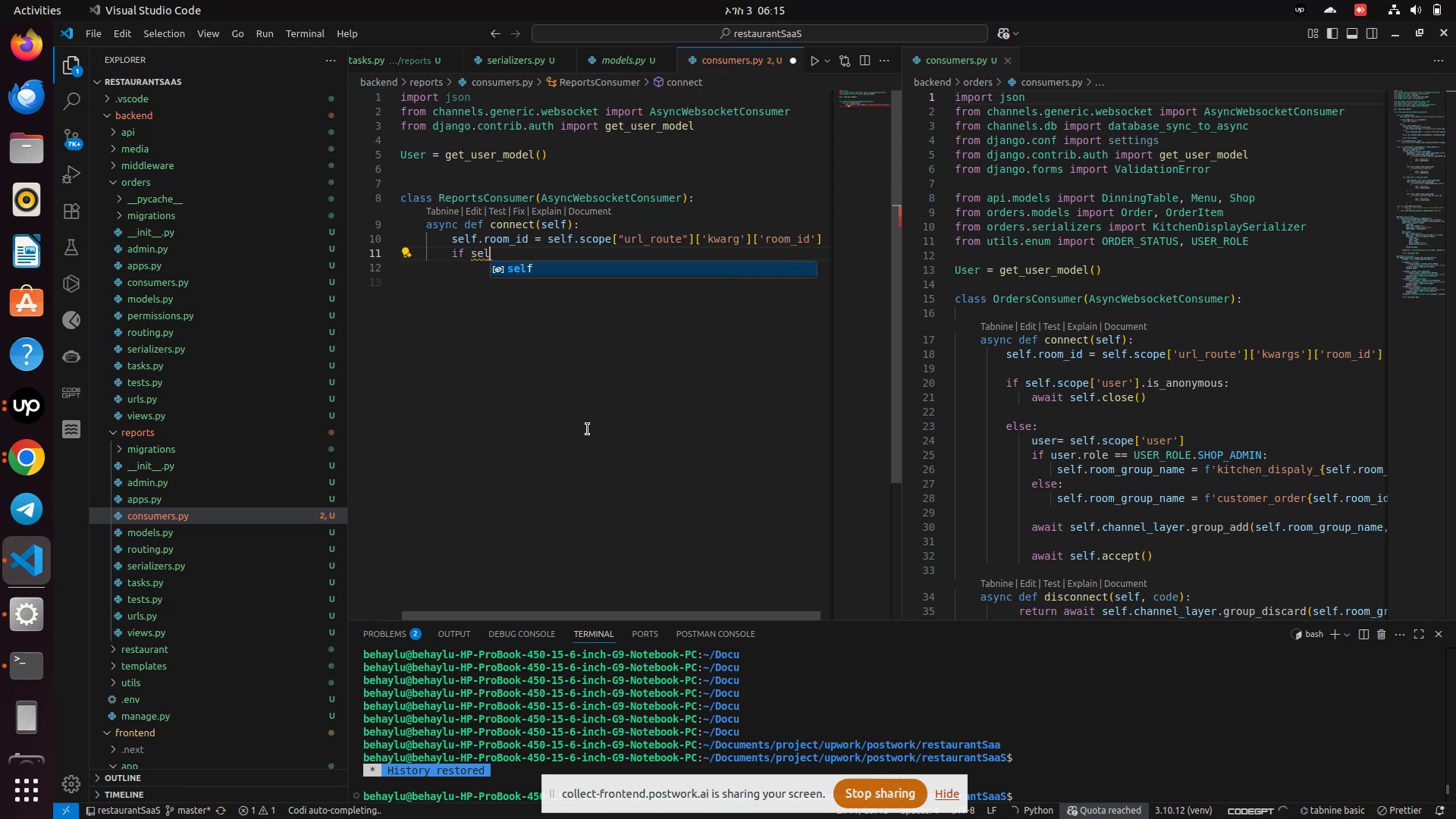 
key(Enter)
 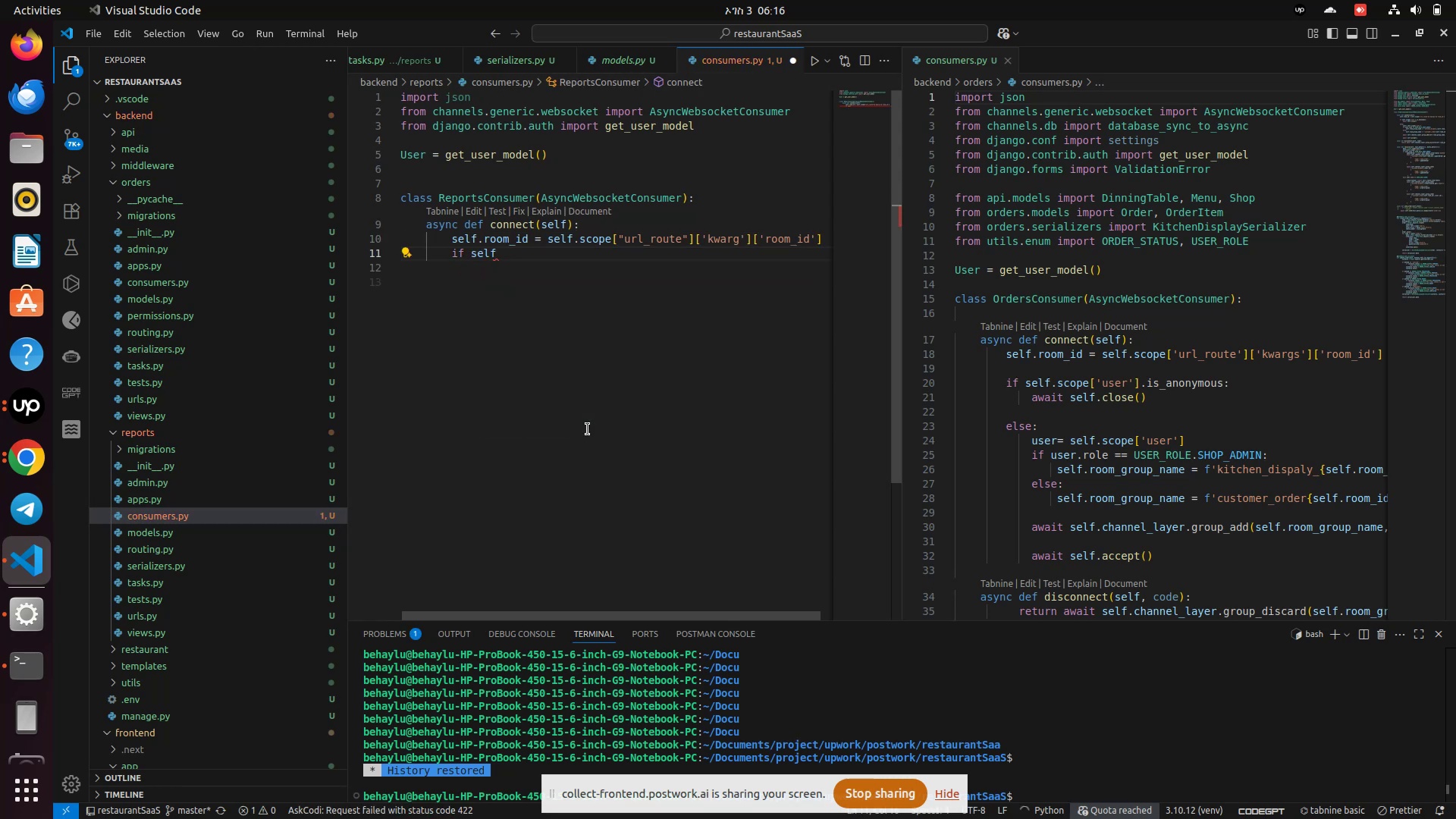 
type(.Sc)
 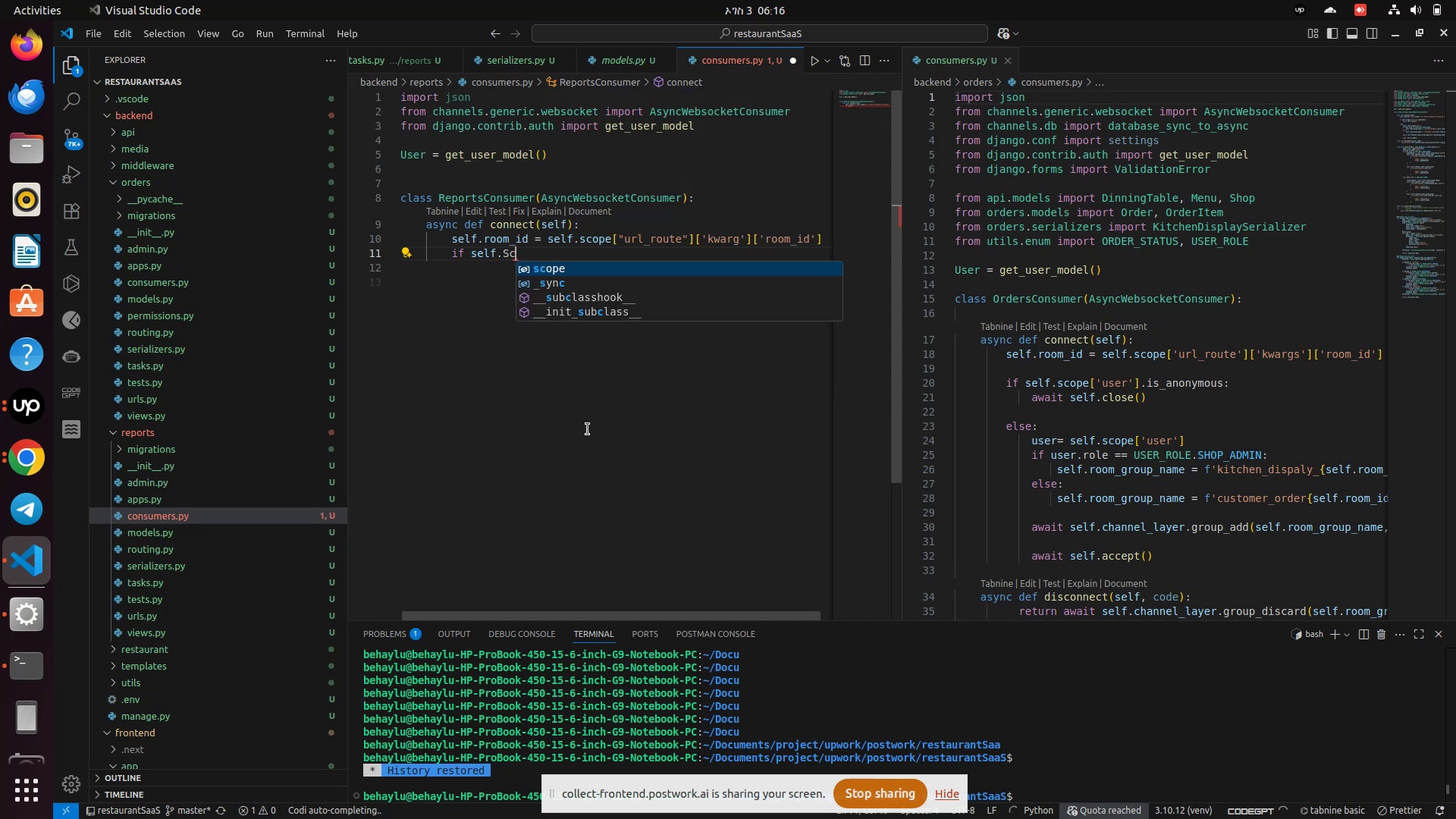 
key(Enter)
 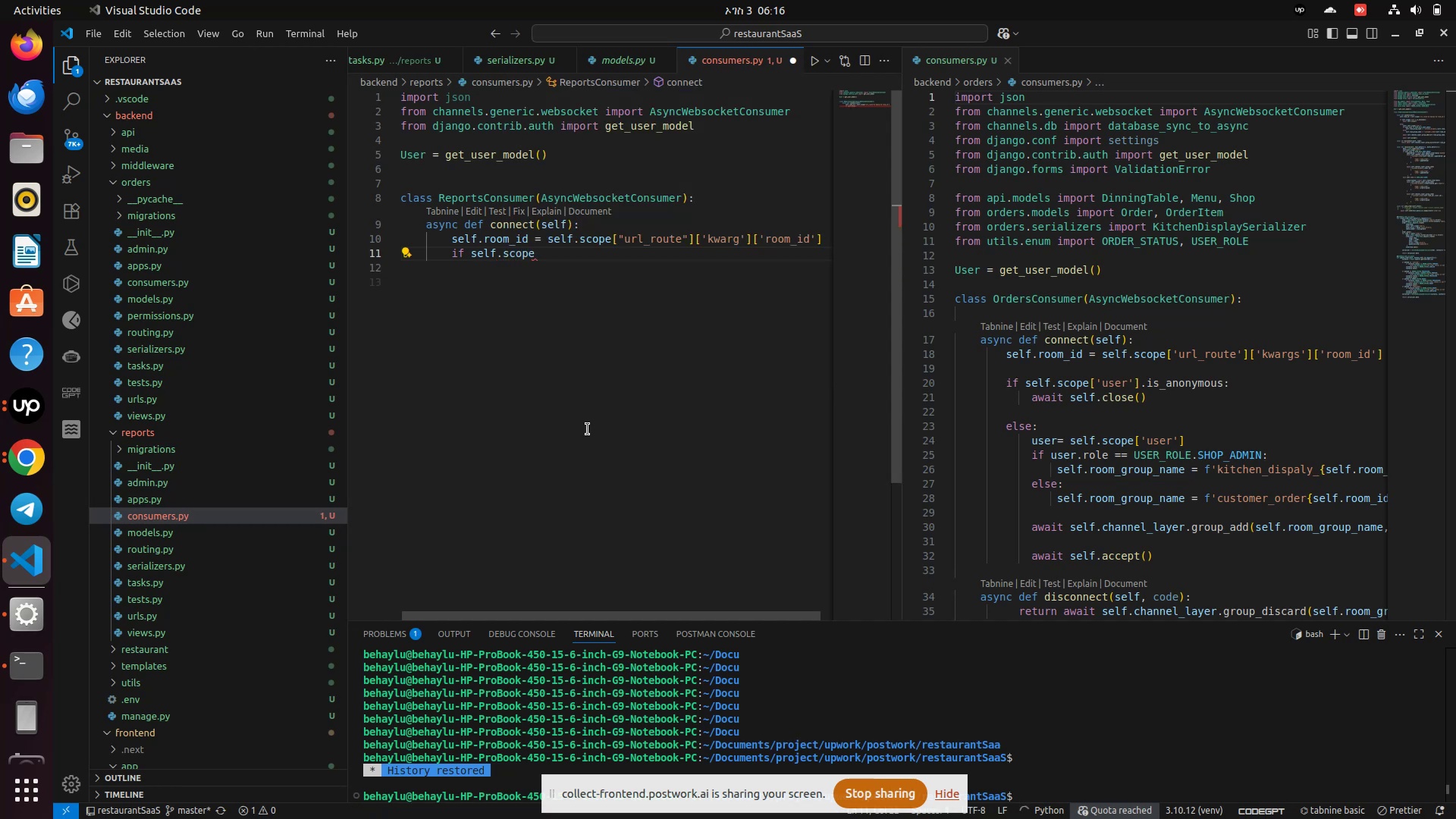 
type(['user)
 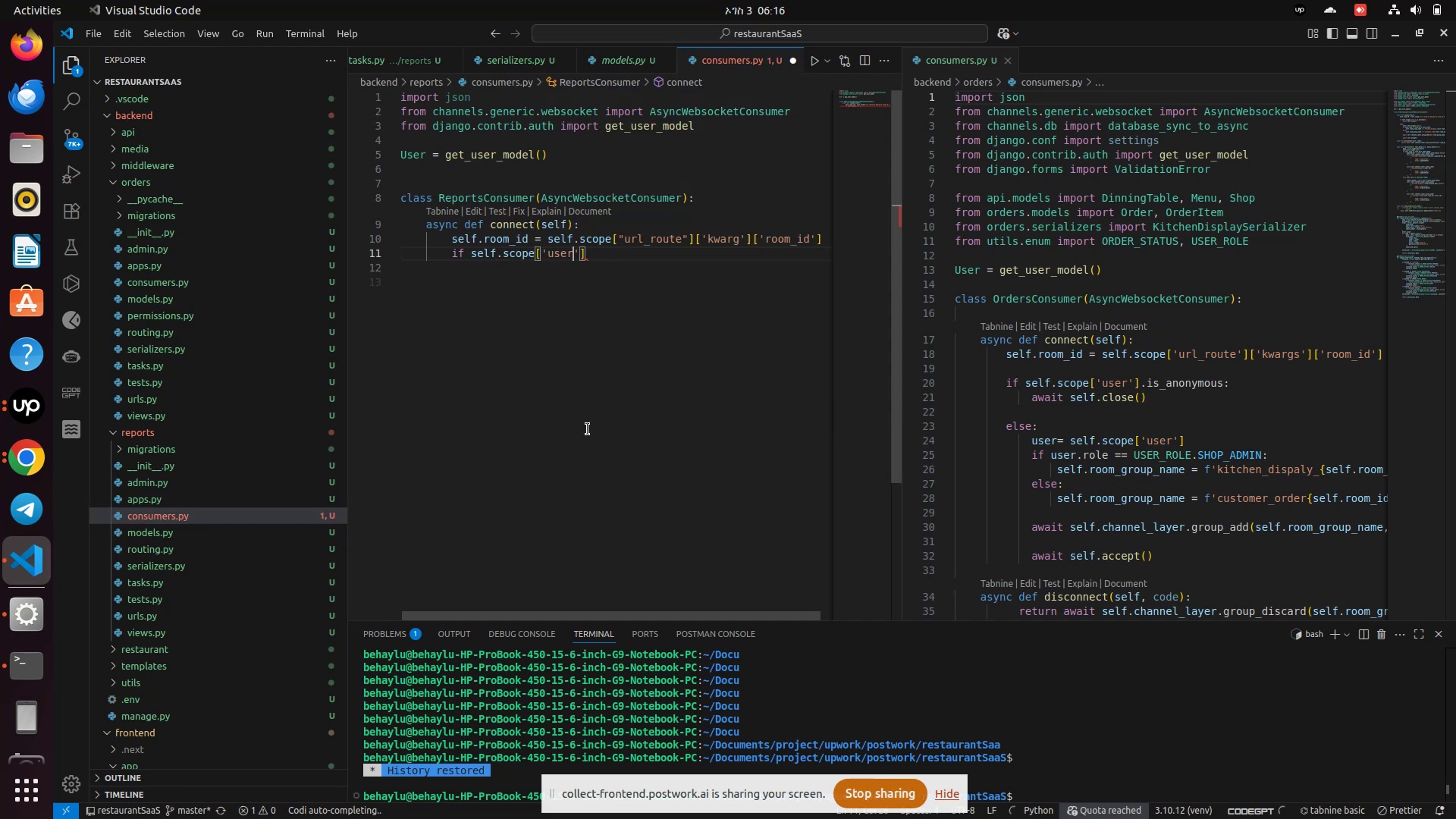 
key(ArrowRight)
 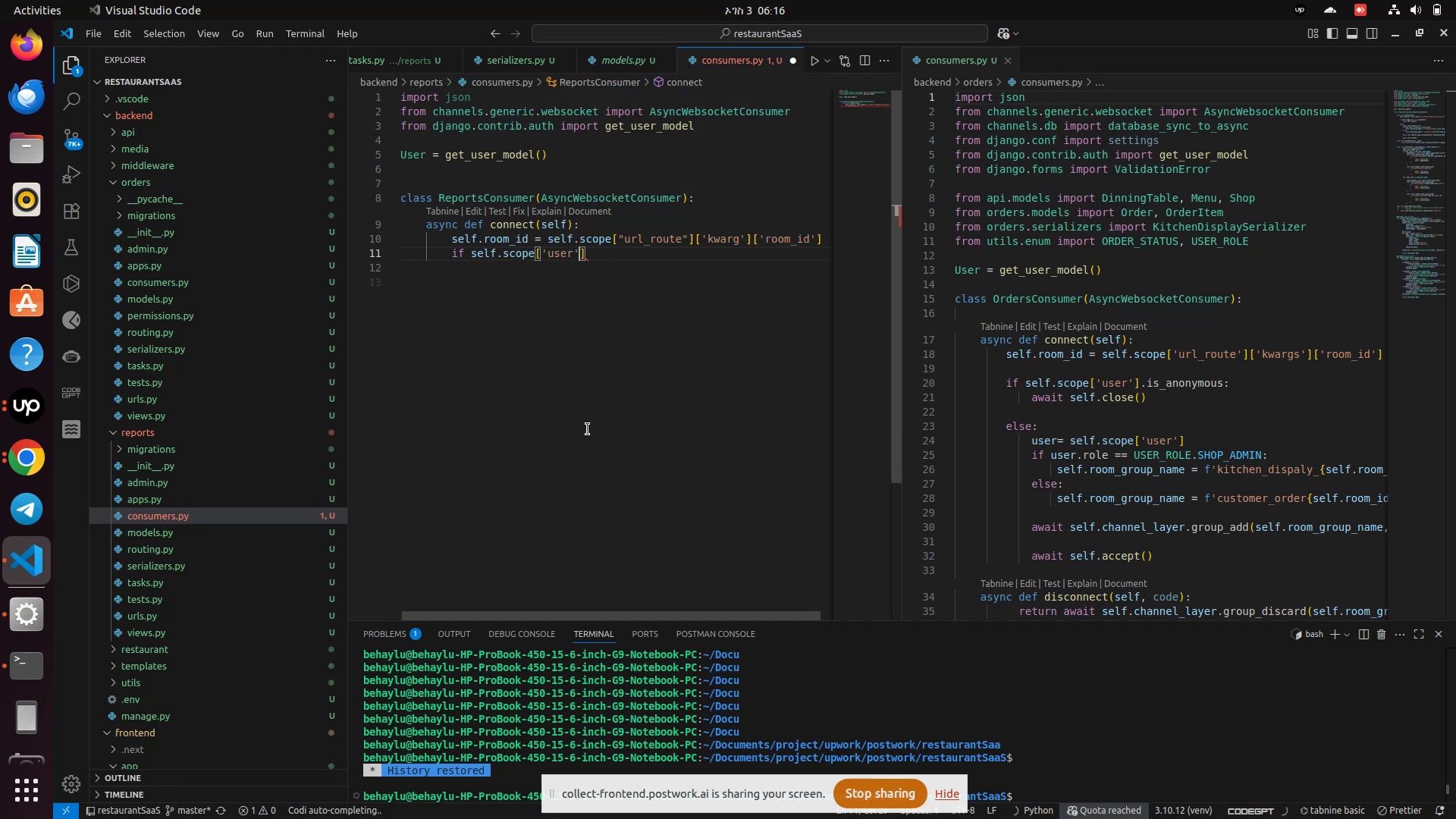 
key(ArrowRight)
 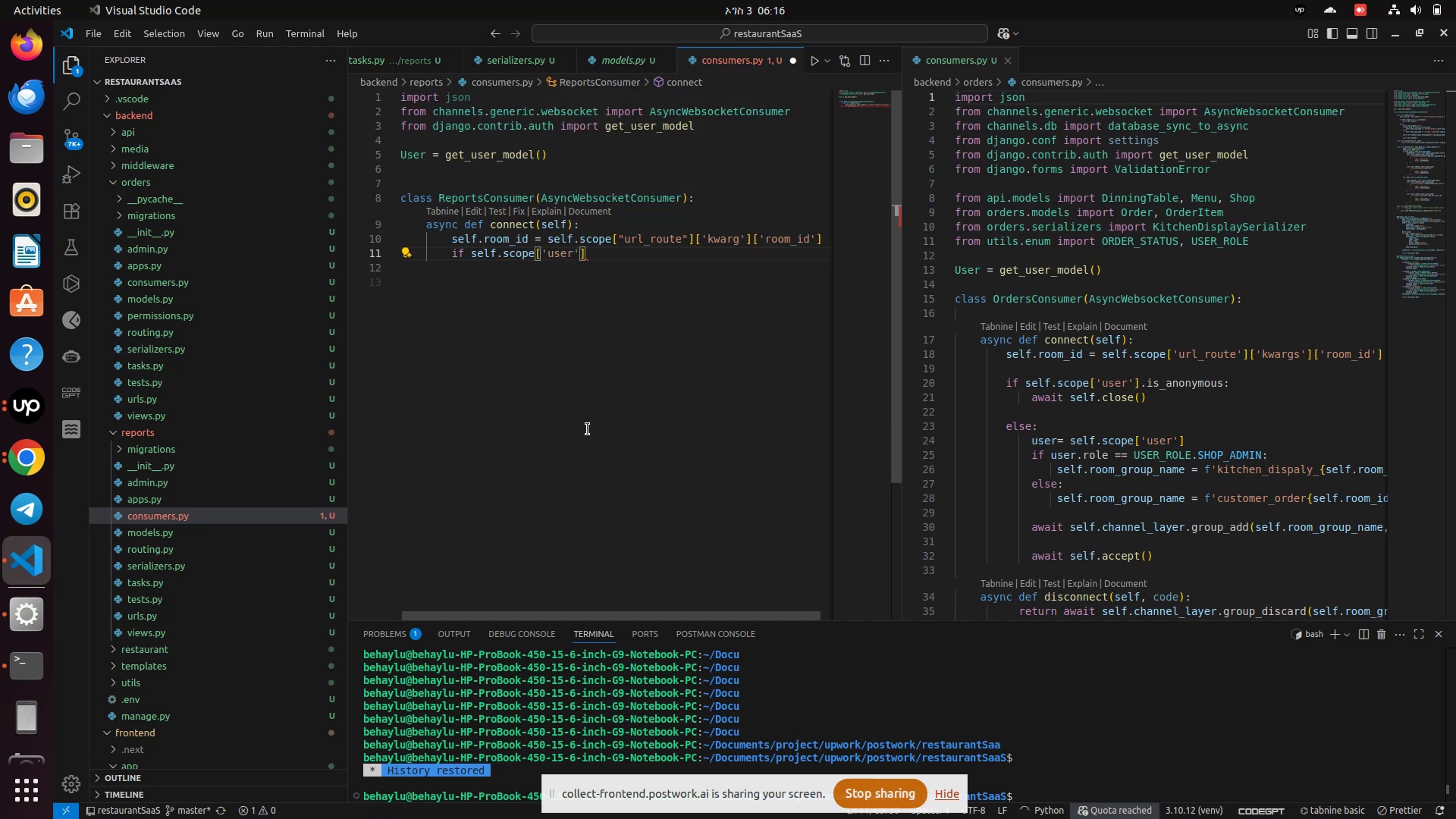 
type(.is_anonymous:)
 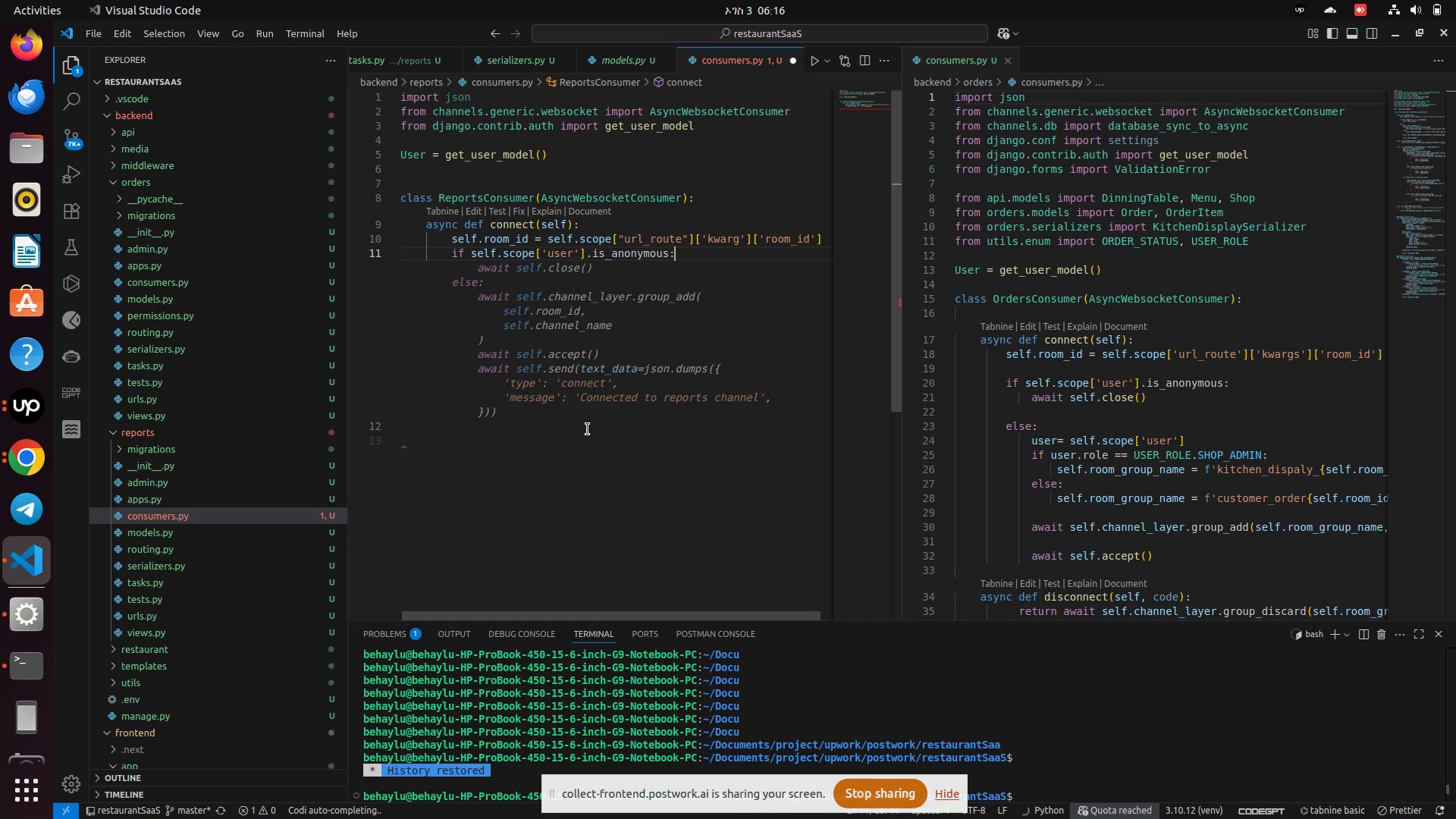 
key(Enter)
 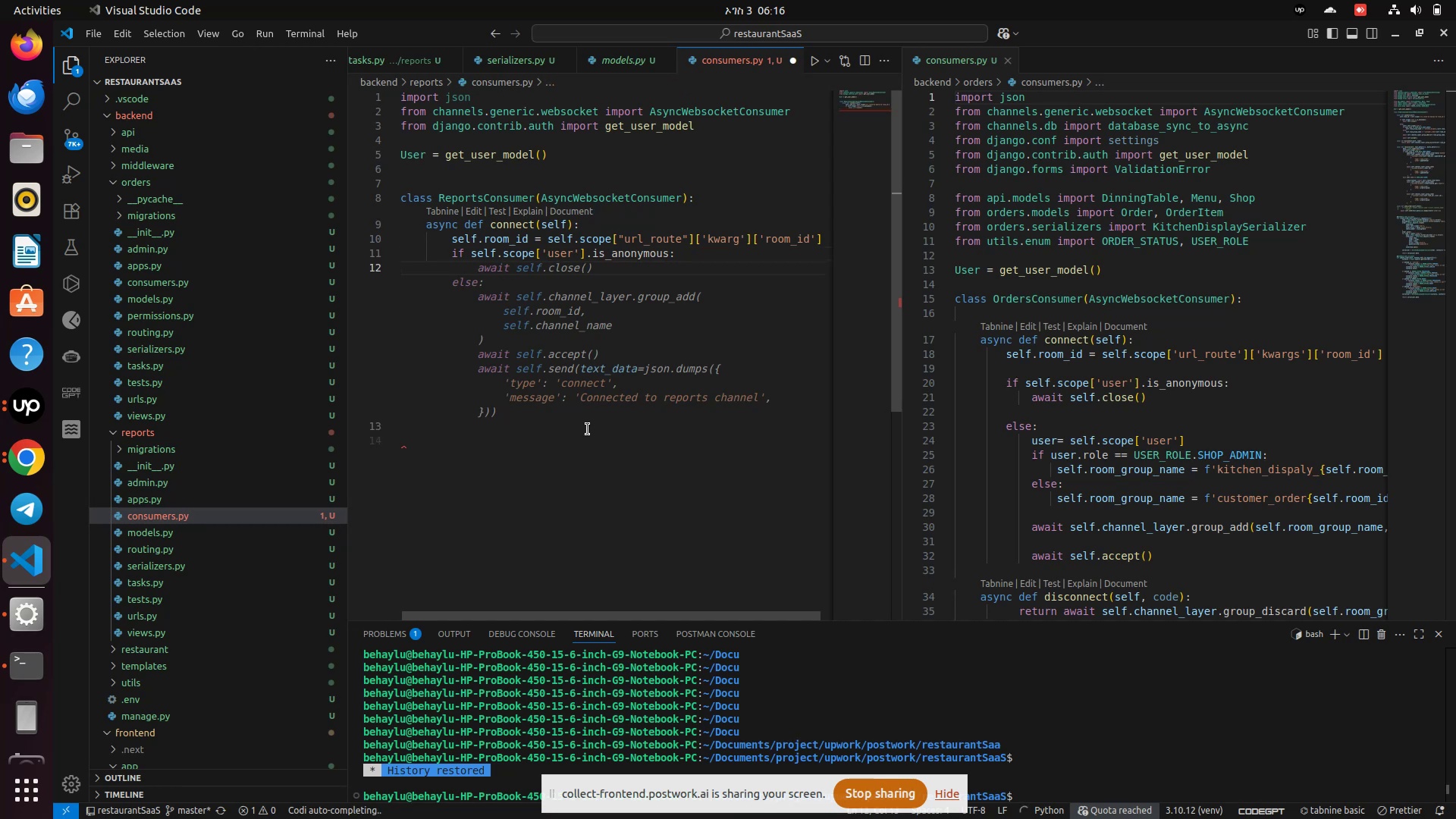 
type(awa)
 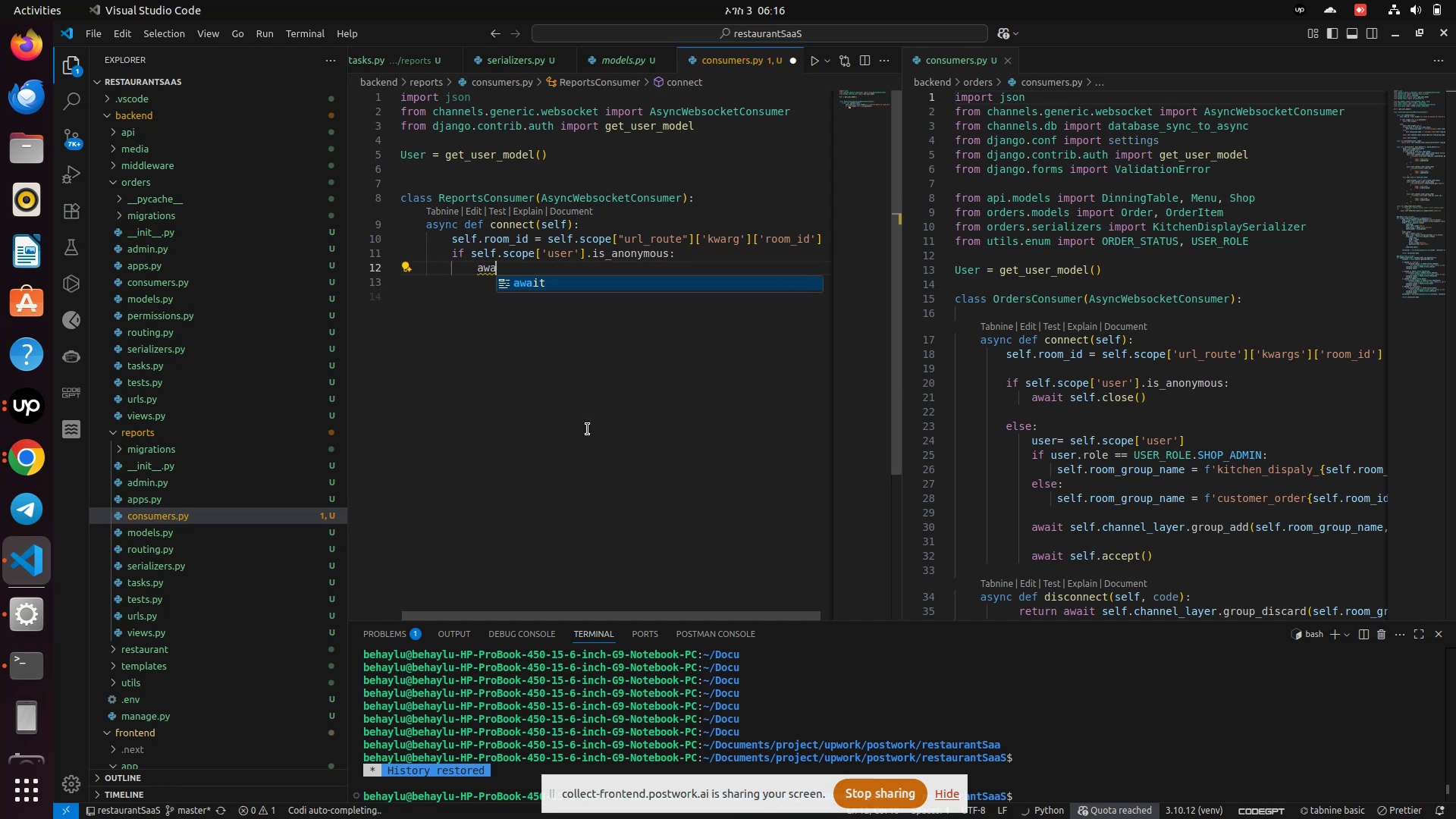 
key(Enter)
 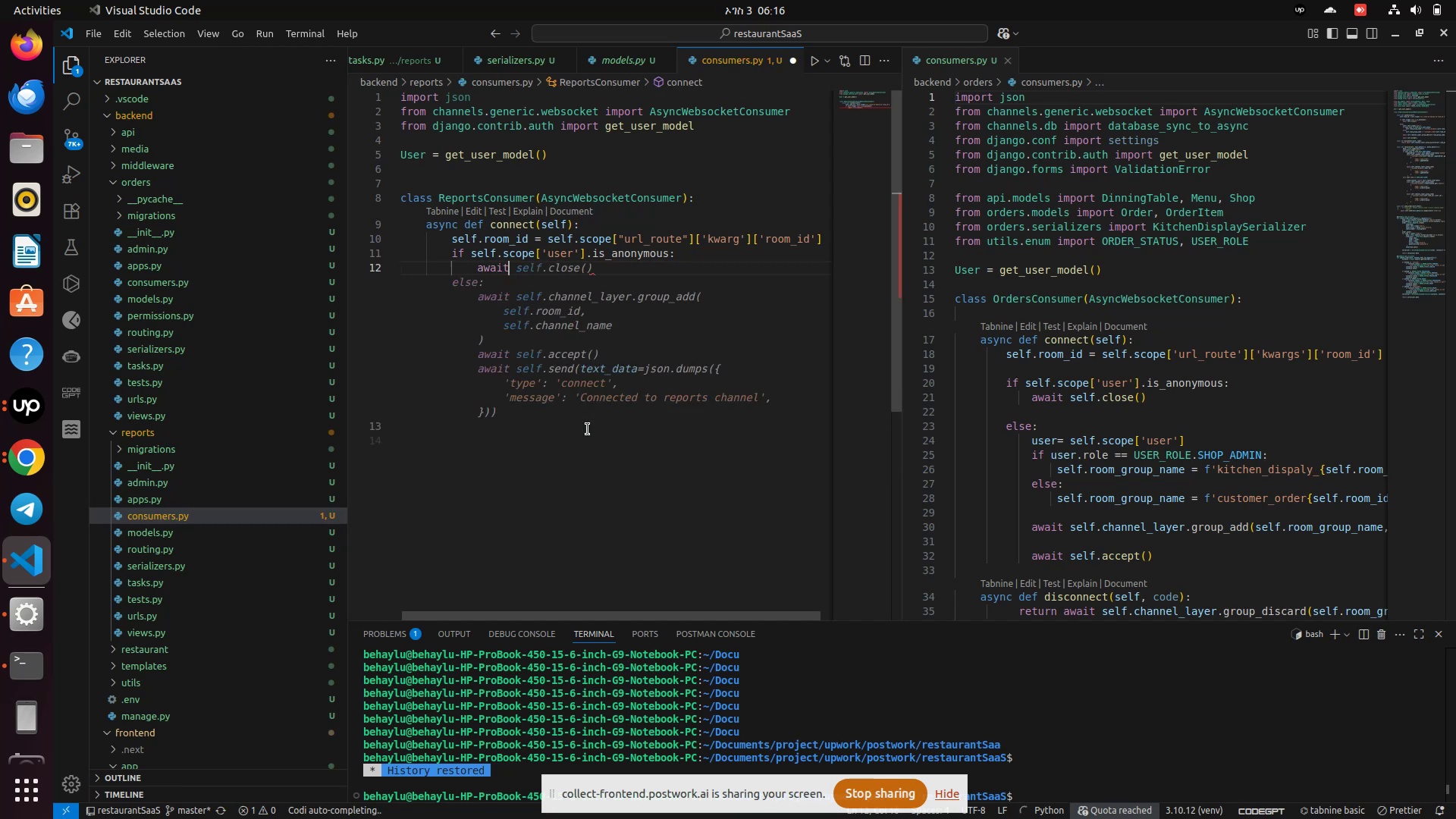 
type( sel)
 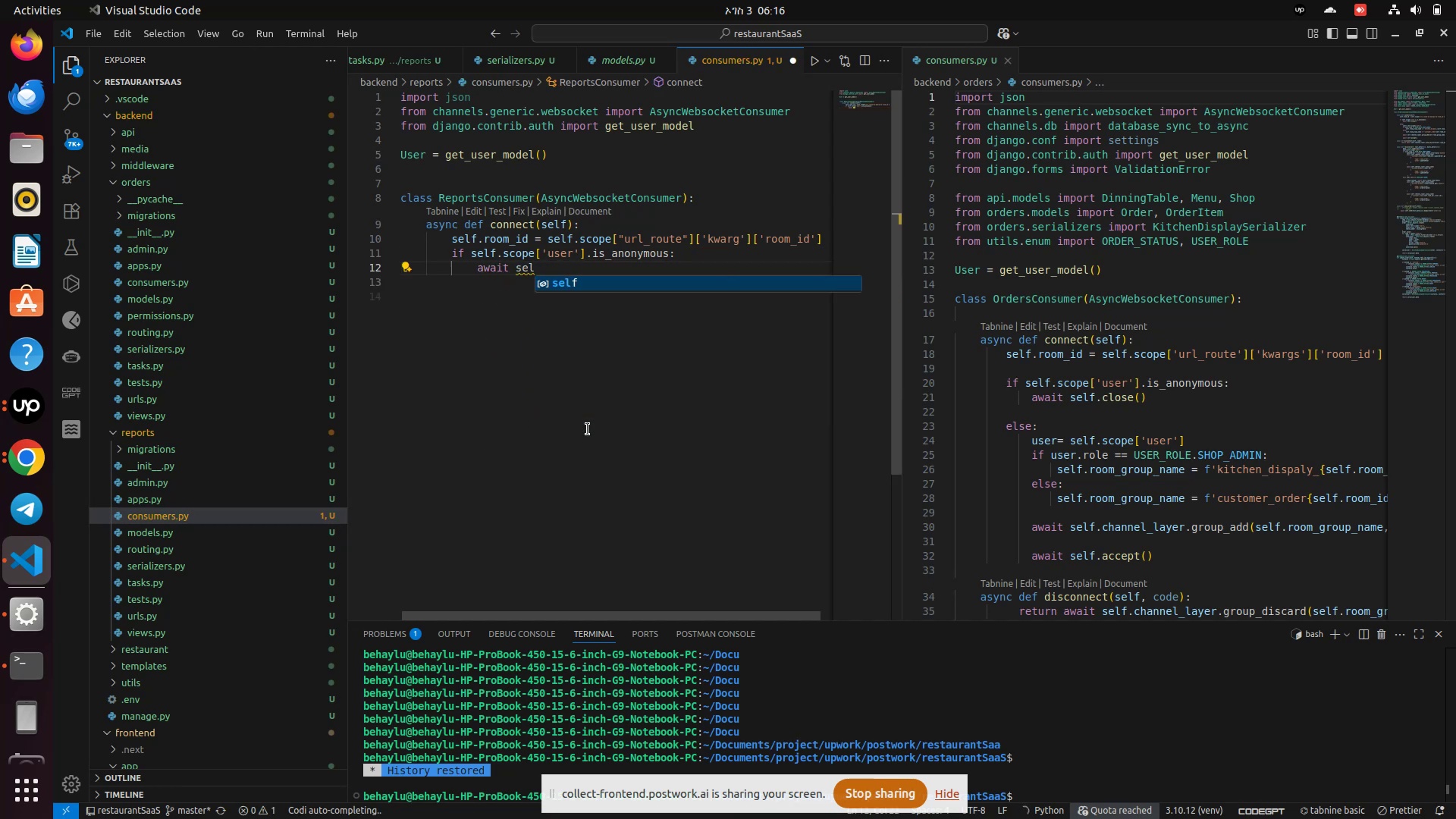 
key(Enter)
 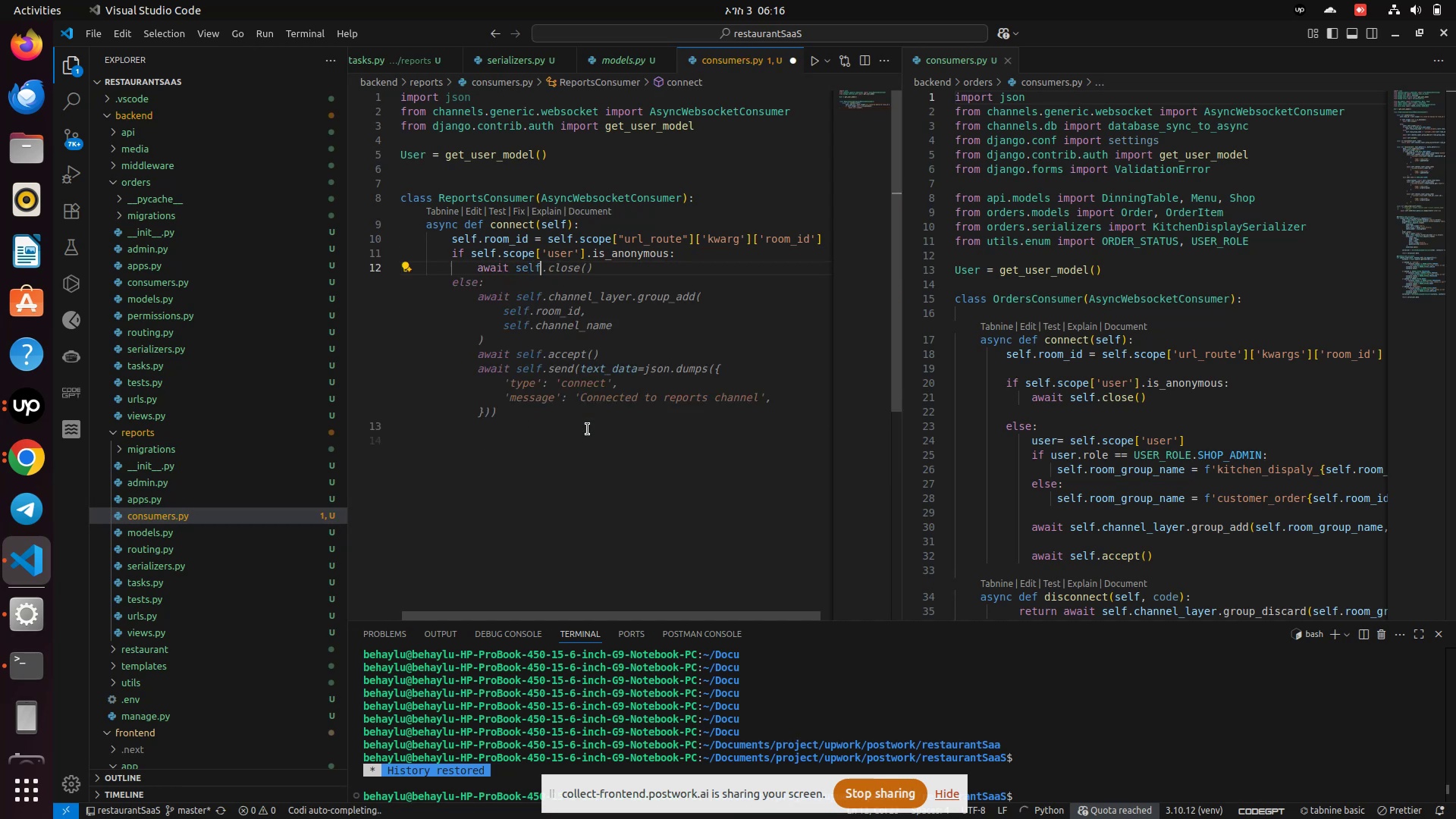 
type(.close()
 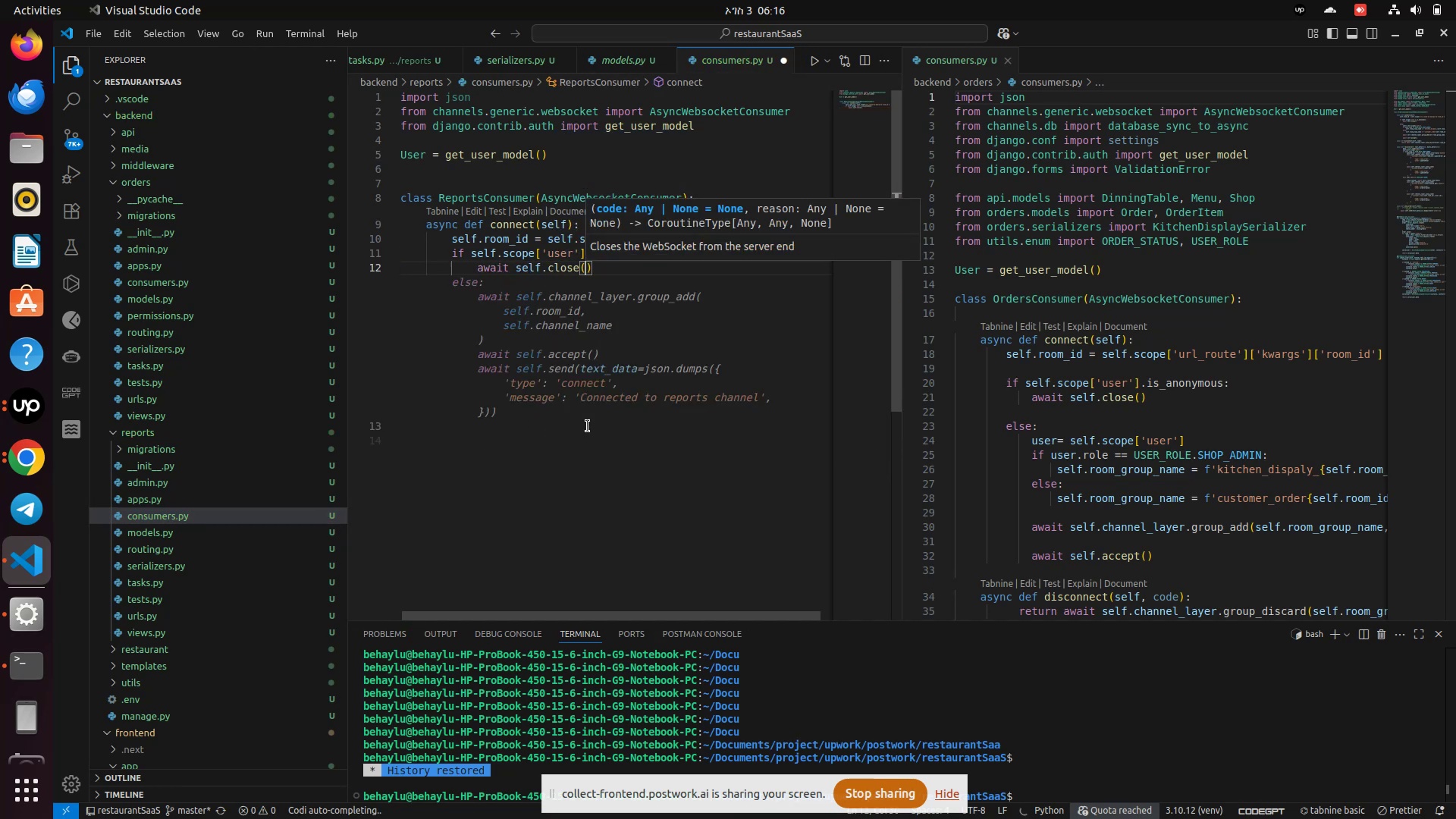 
key(ArrowRight)
 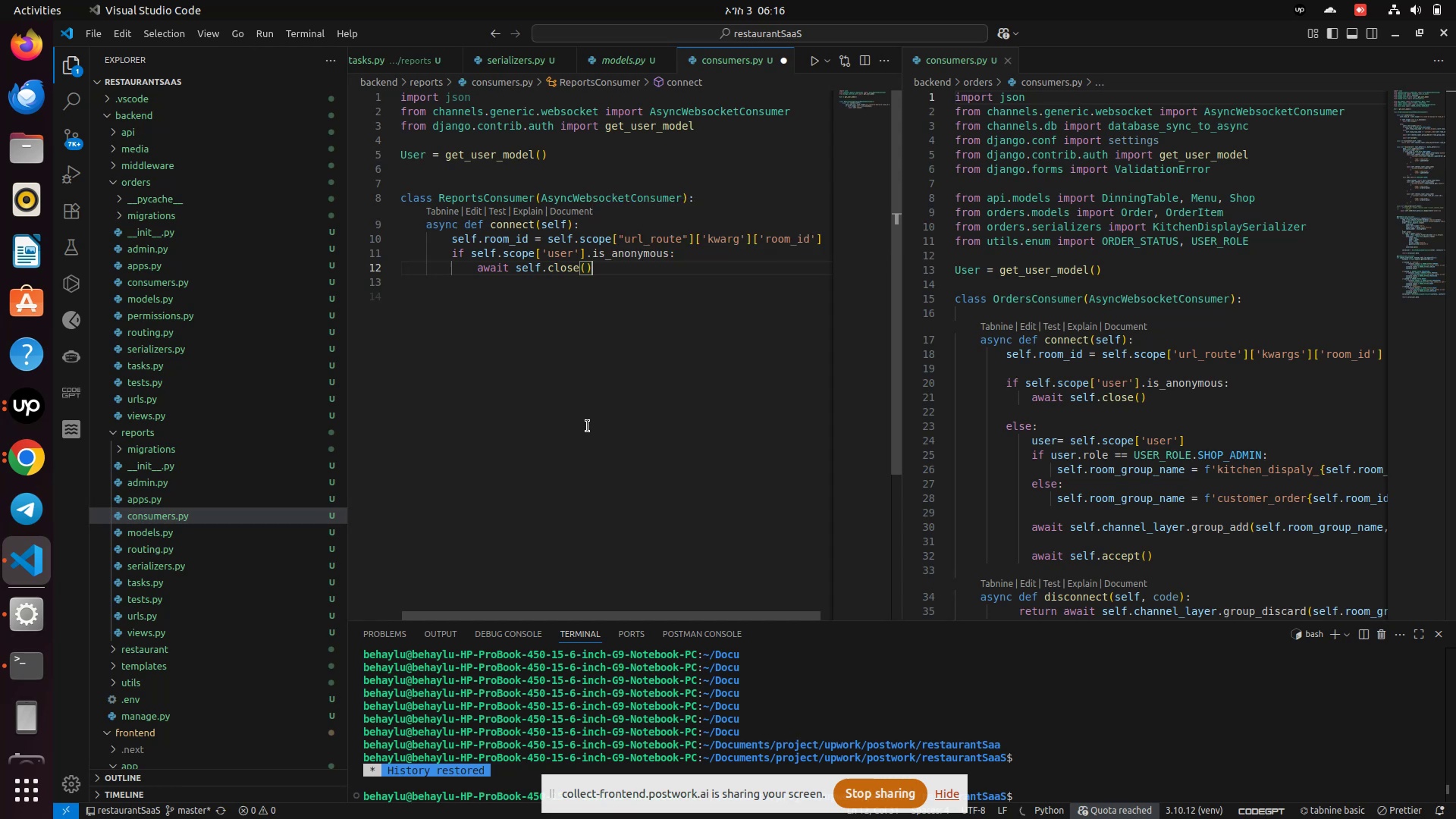 
key(Enter)
 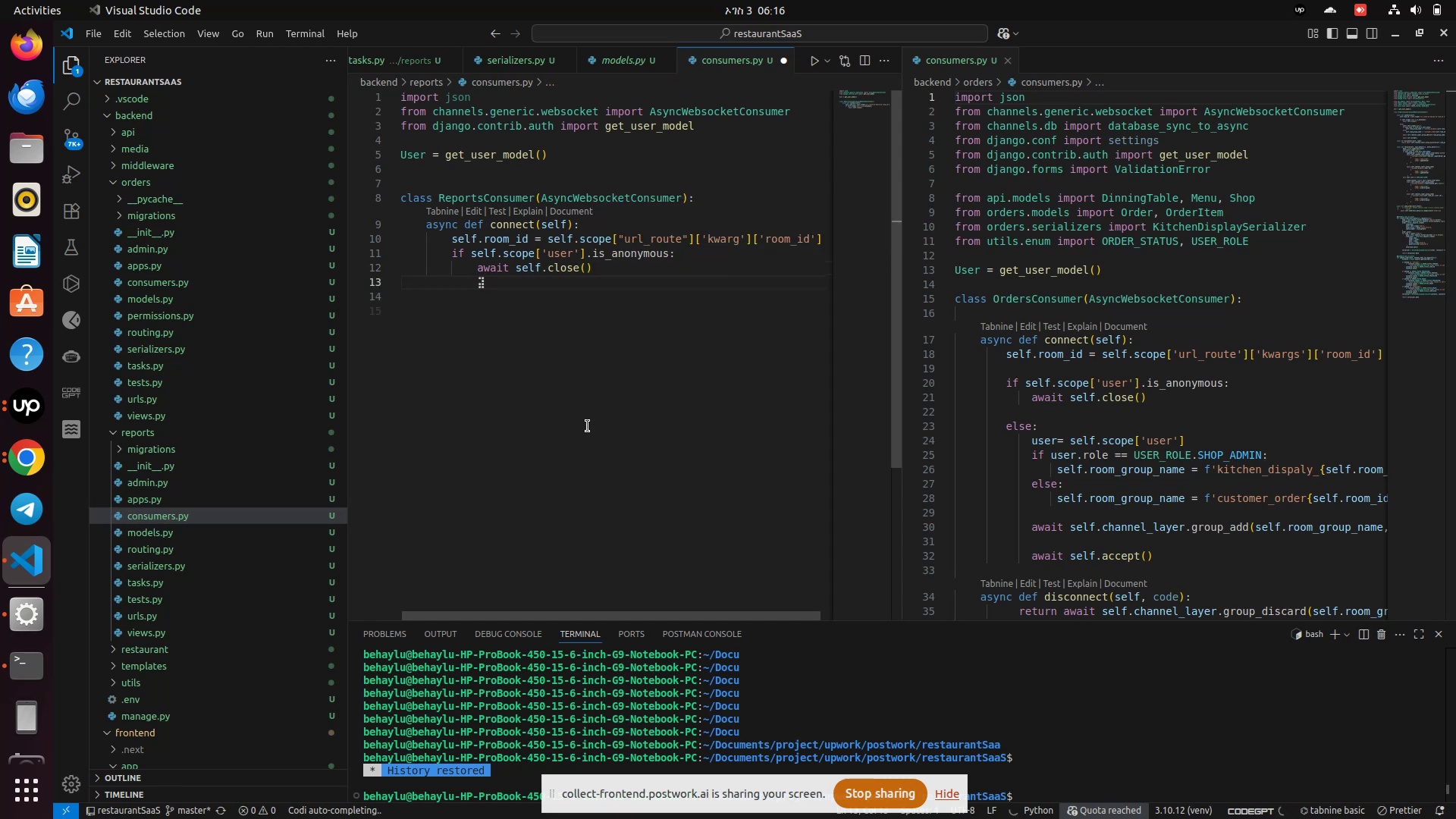 
key(Backspace)
type(els)
 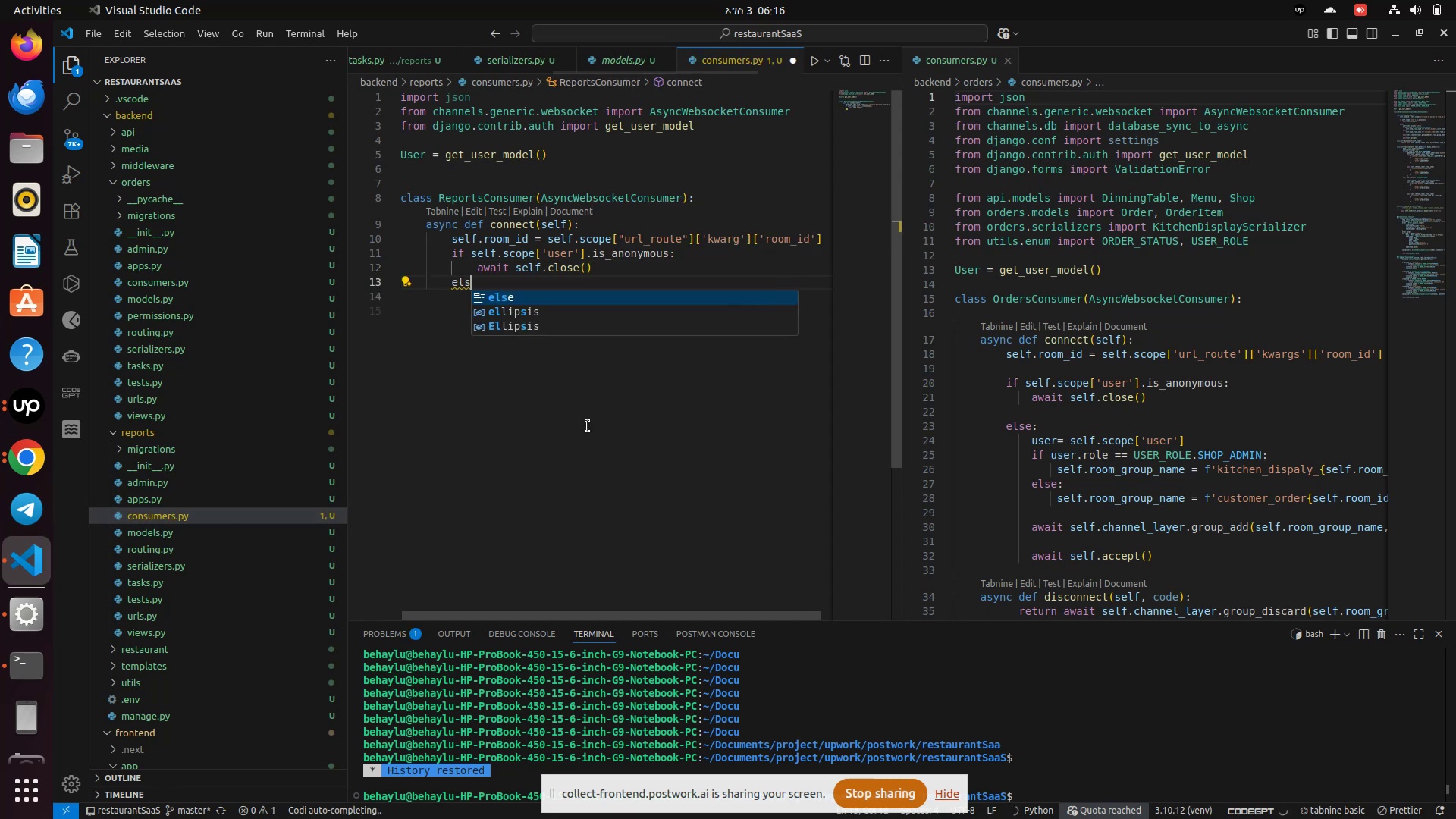 
key(Enter)
 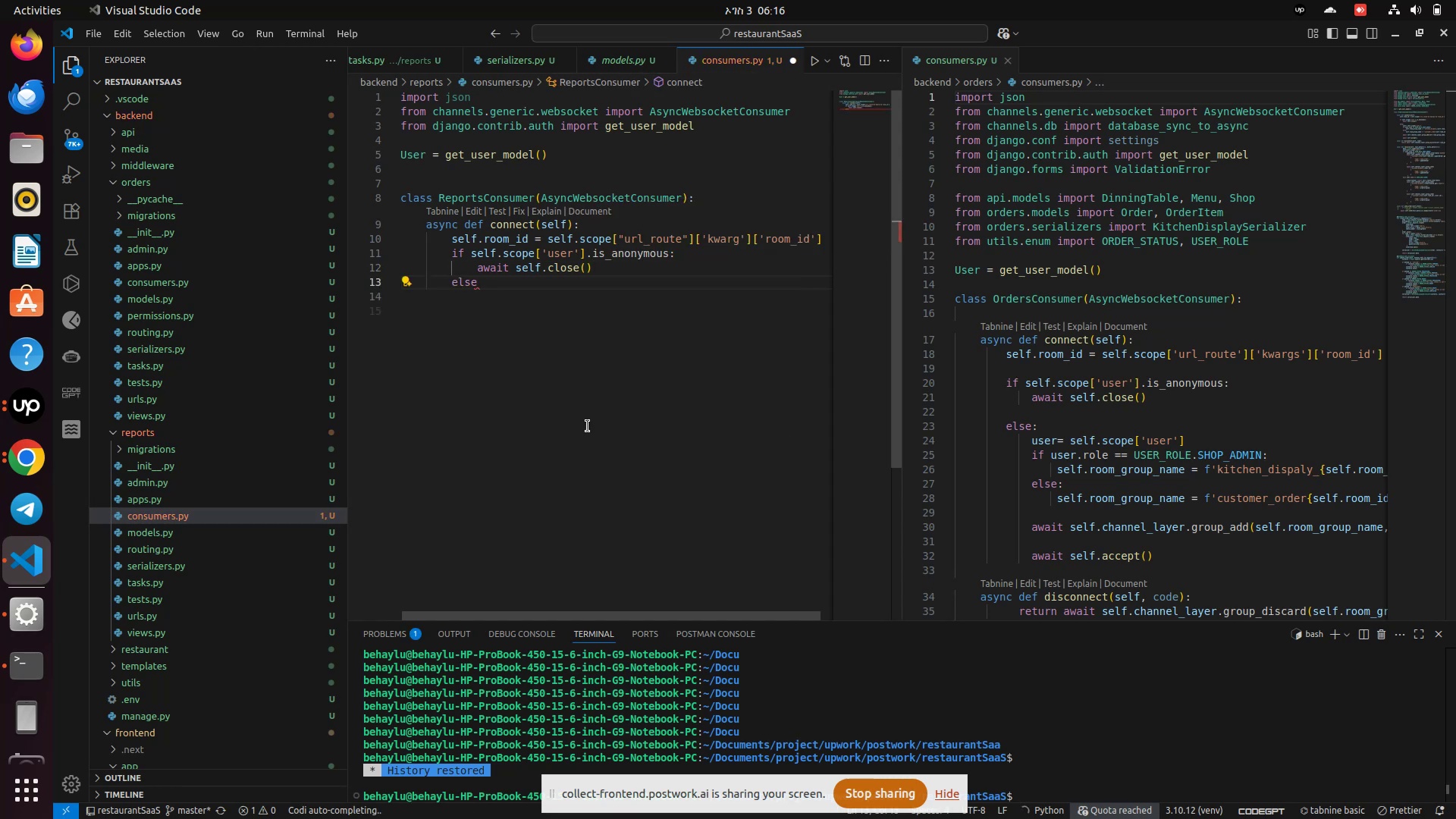 
key(Shift+Semicolon)
 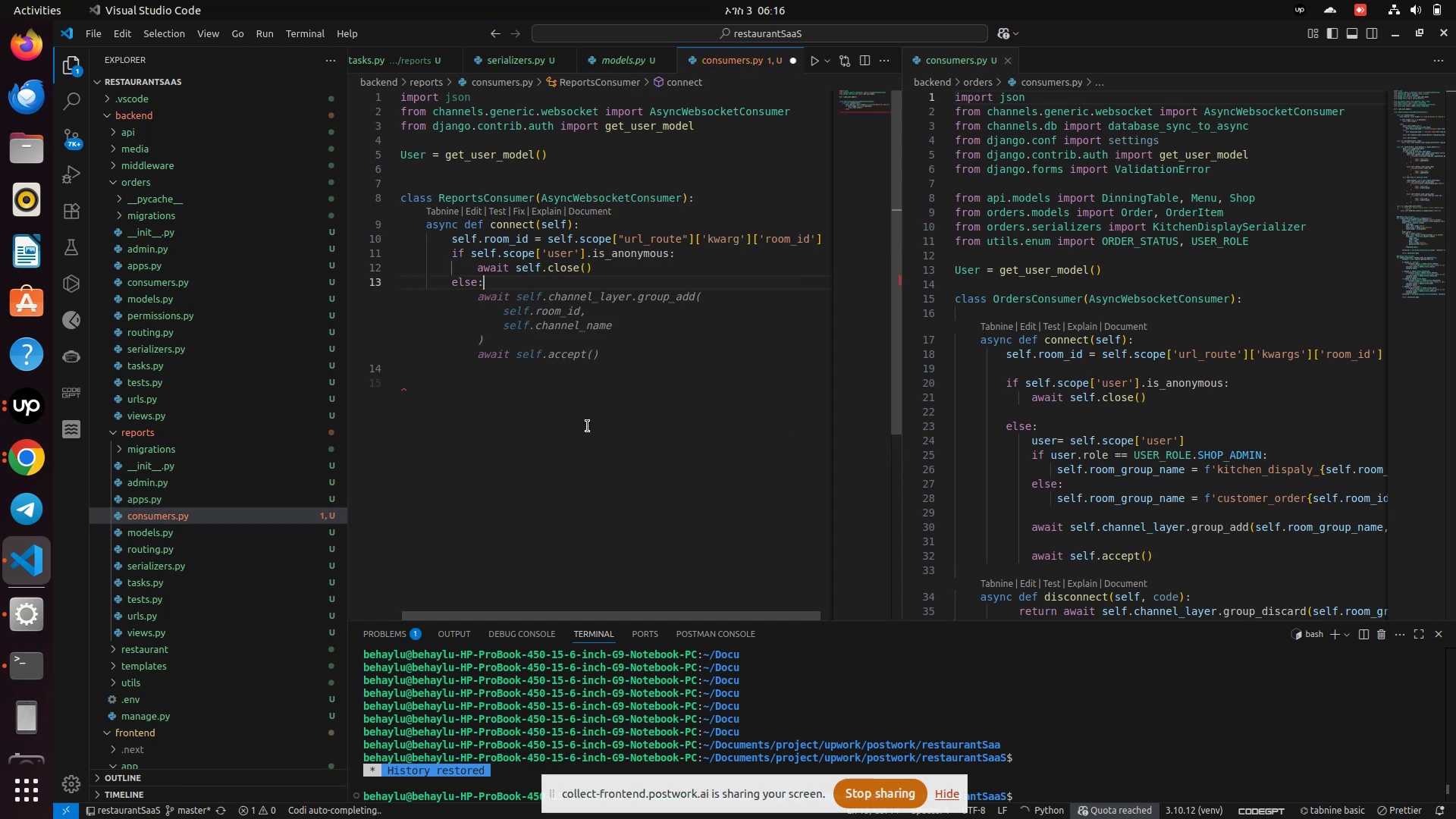 
key(Enter)
 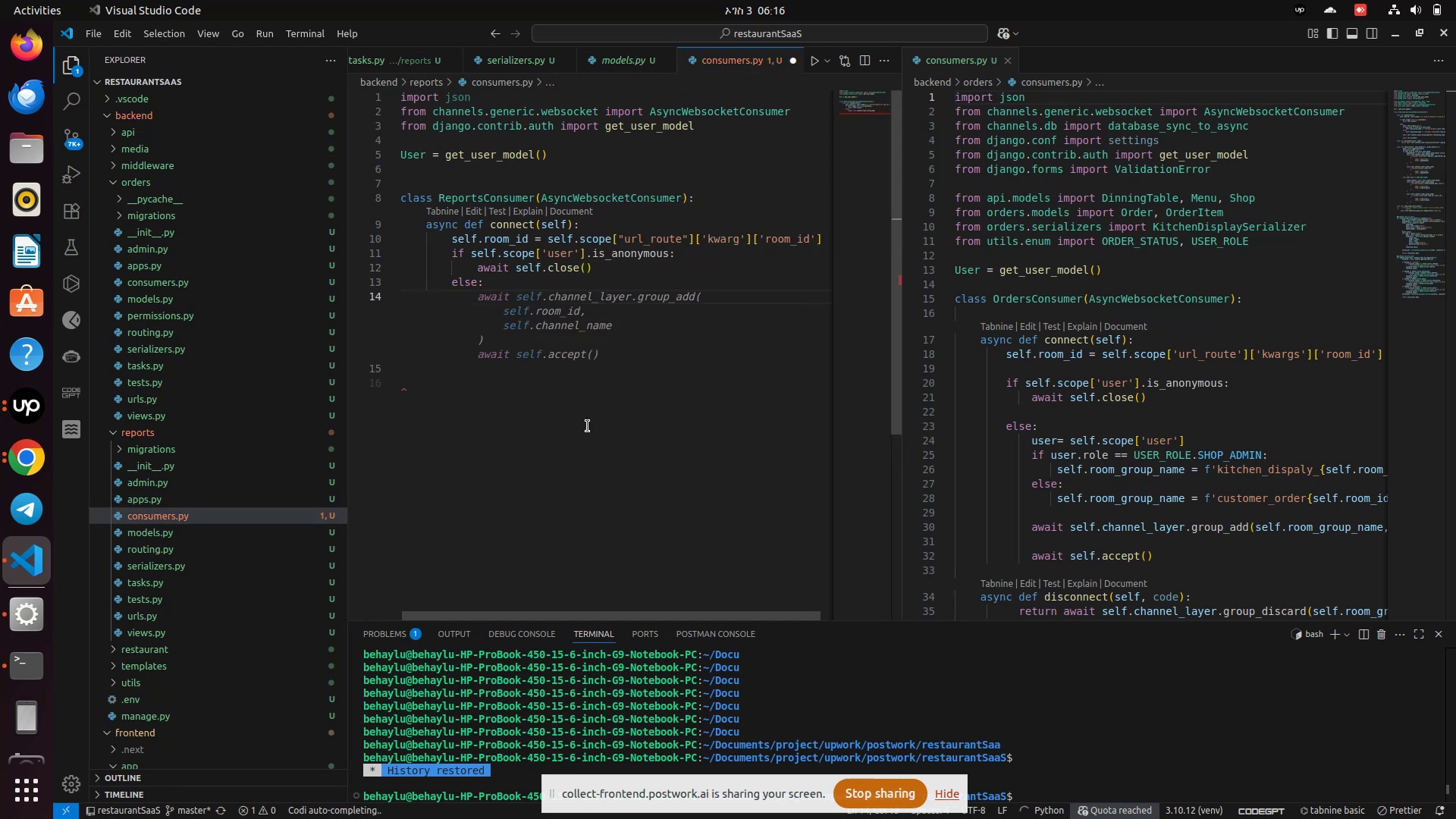 
type(a)
key(Backspace)
type(user = self.sc)
 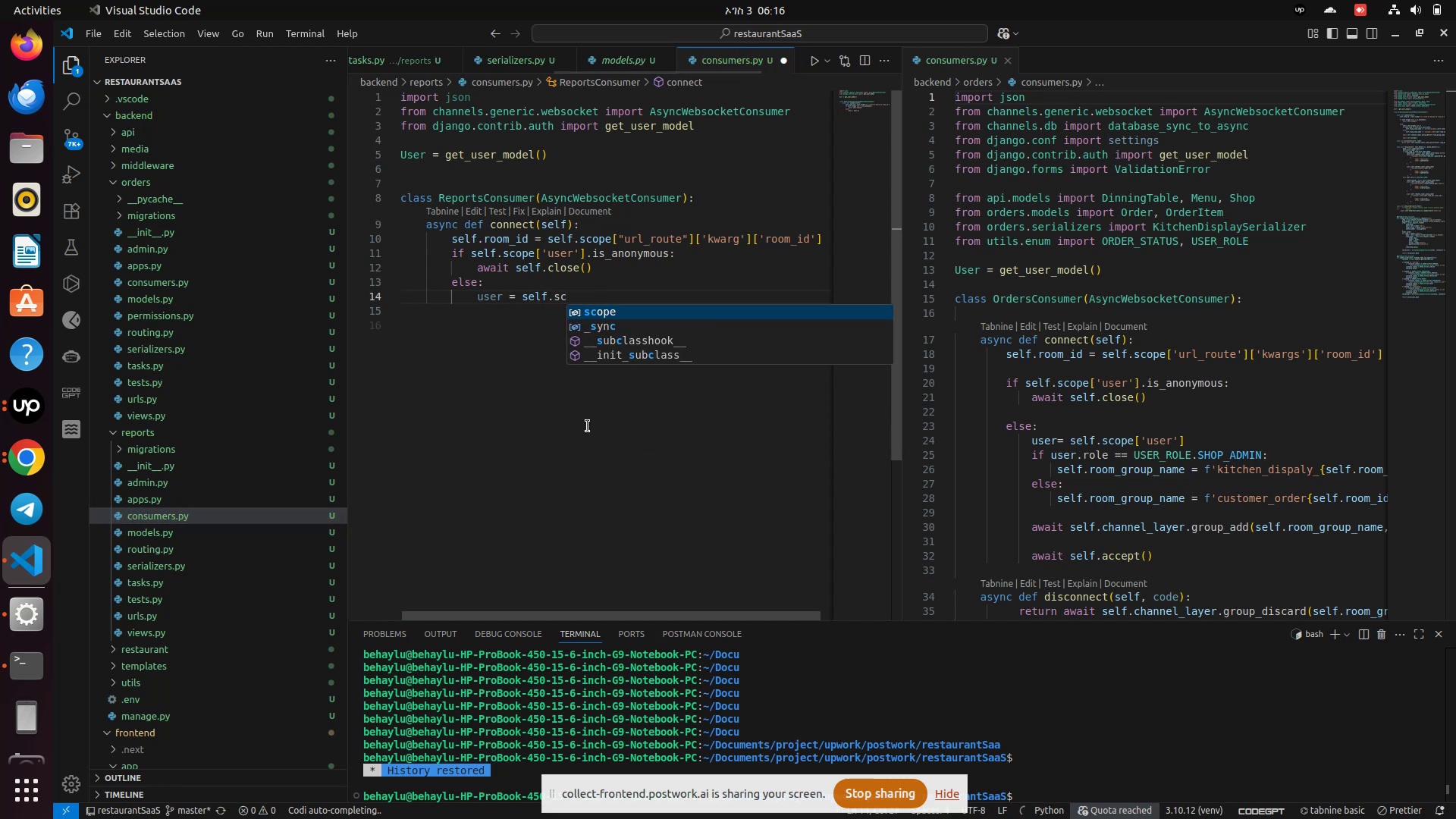 
key(Enter)
 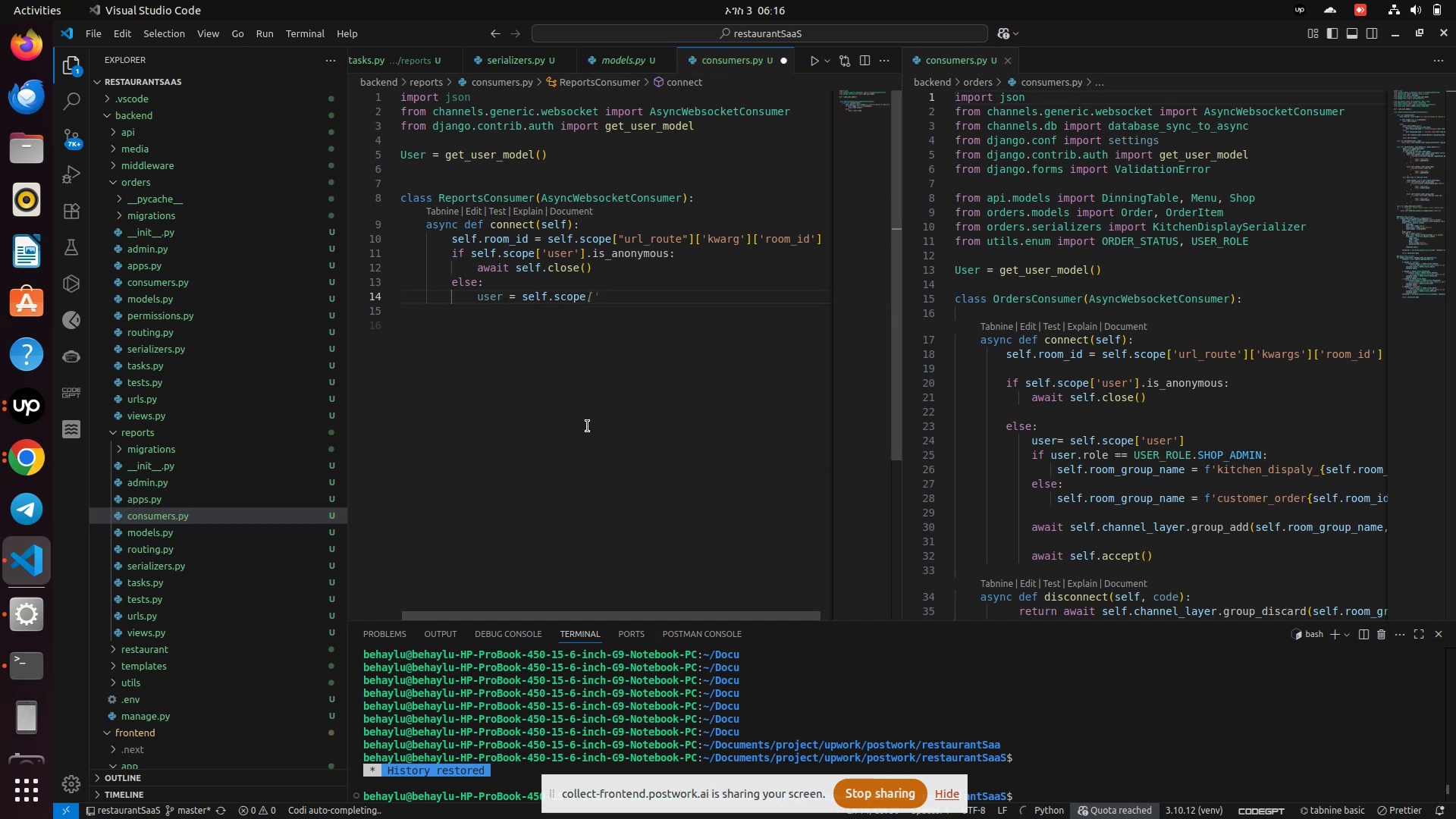 
type([us)
key(Backspace)
key(Backspace)
type('user)
 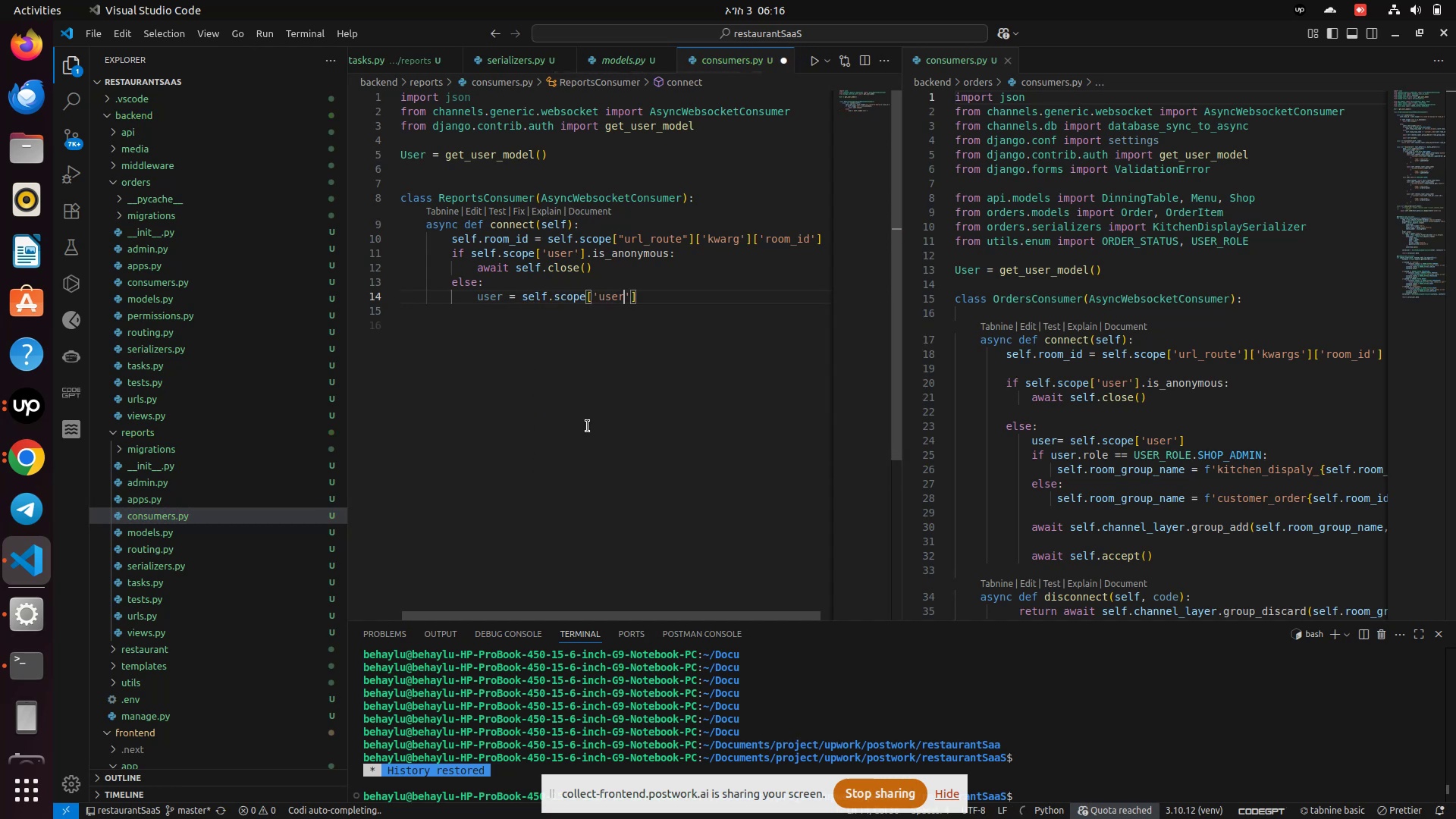 
key(ArrowRight)
 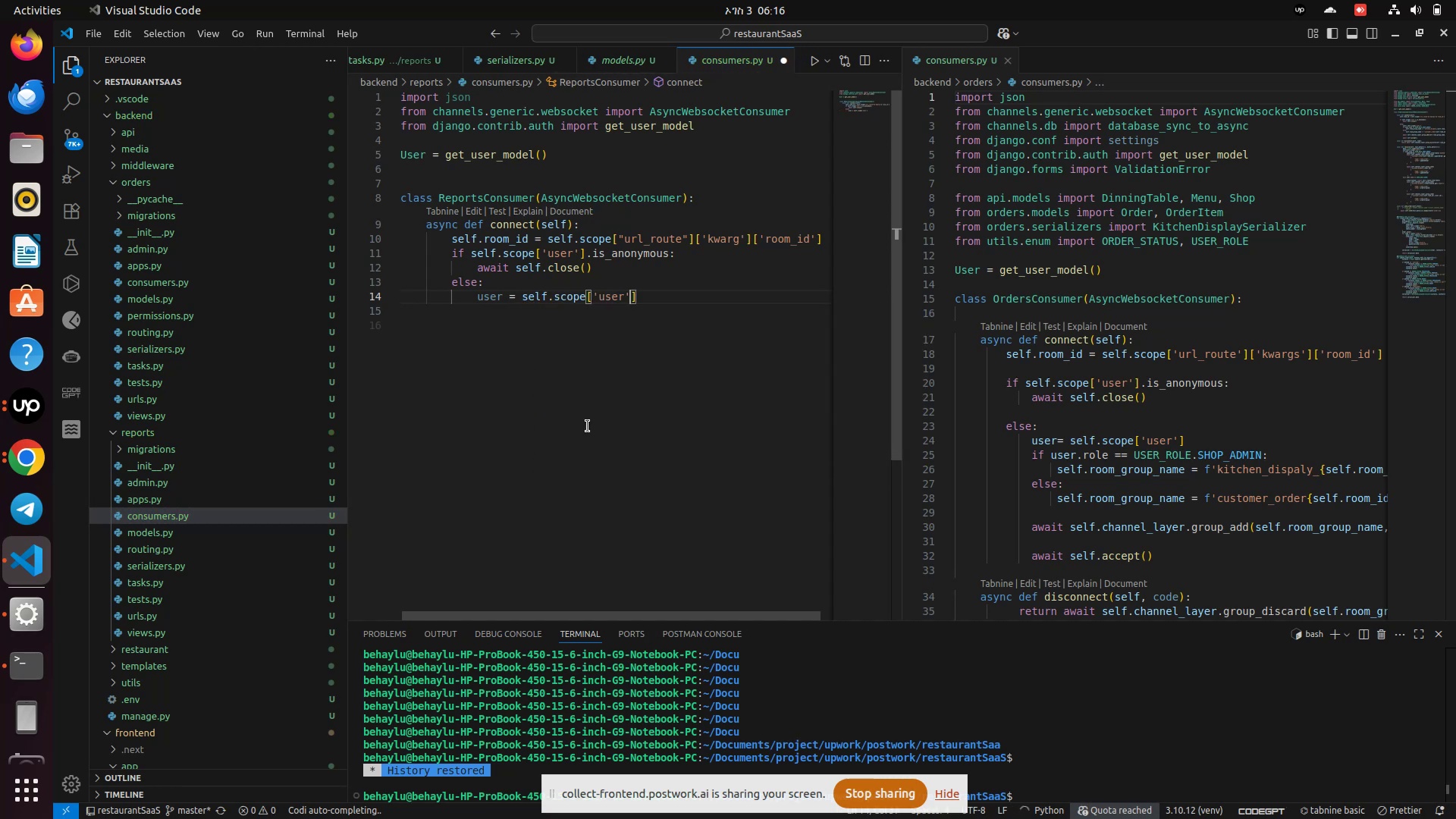 
key(ArrowRight)
 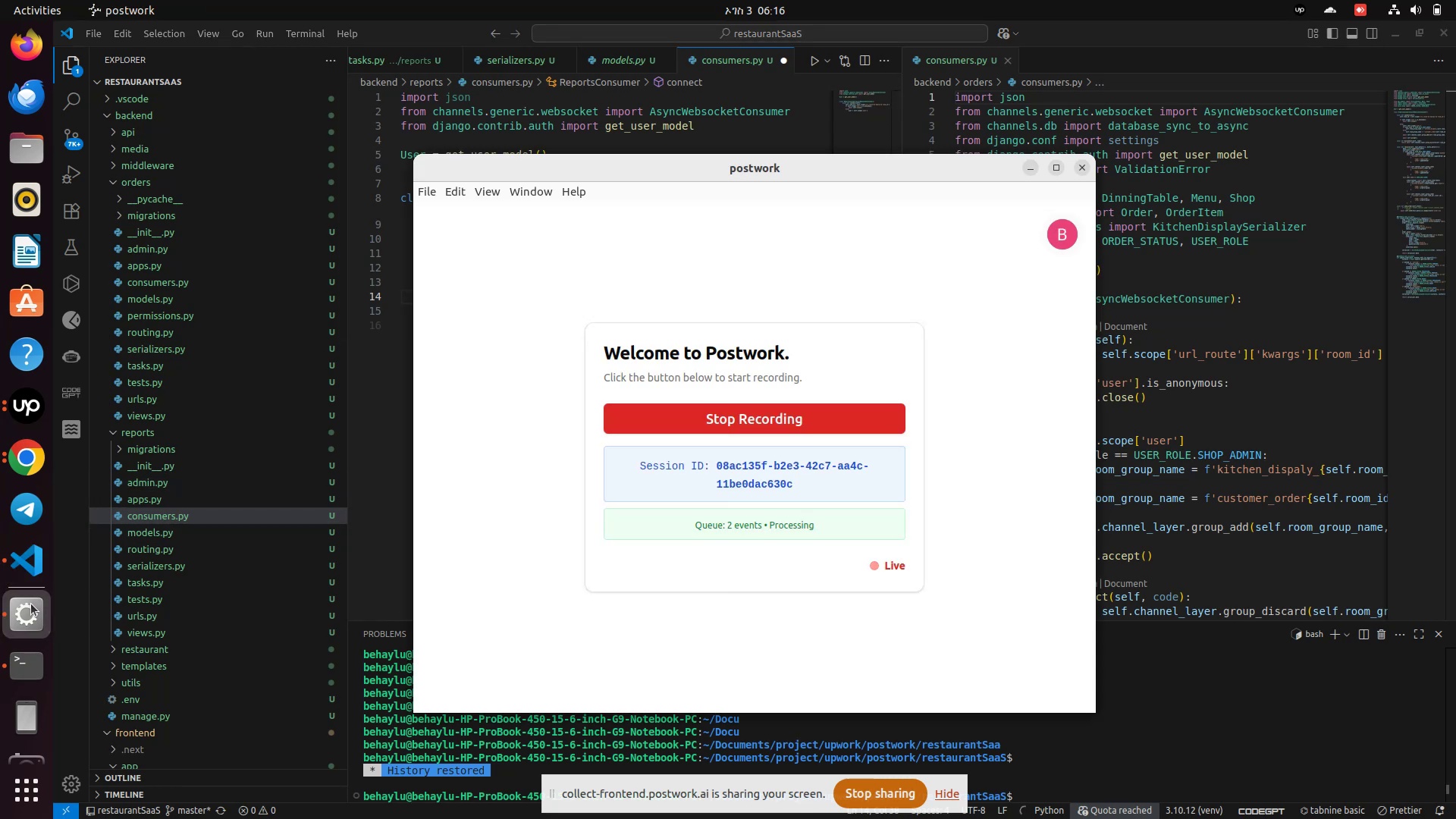 
left_click([11, 450])
 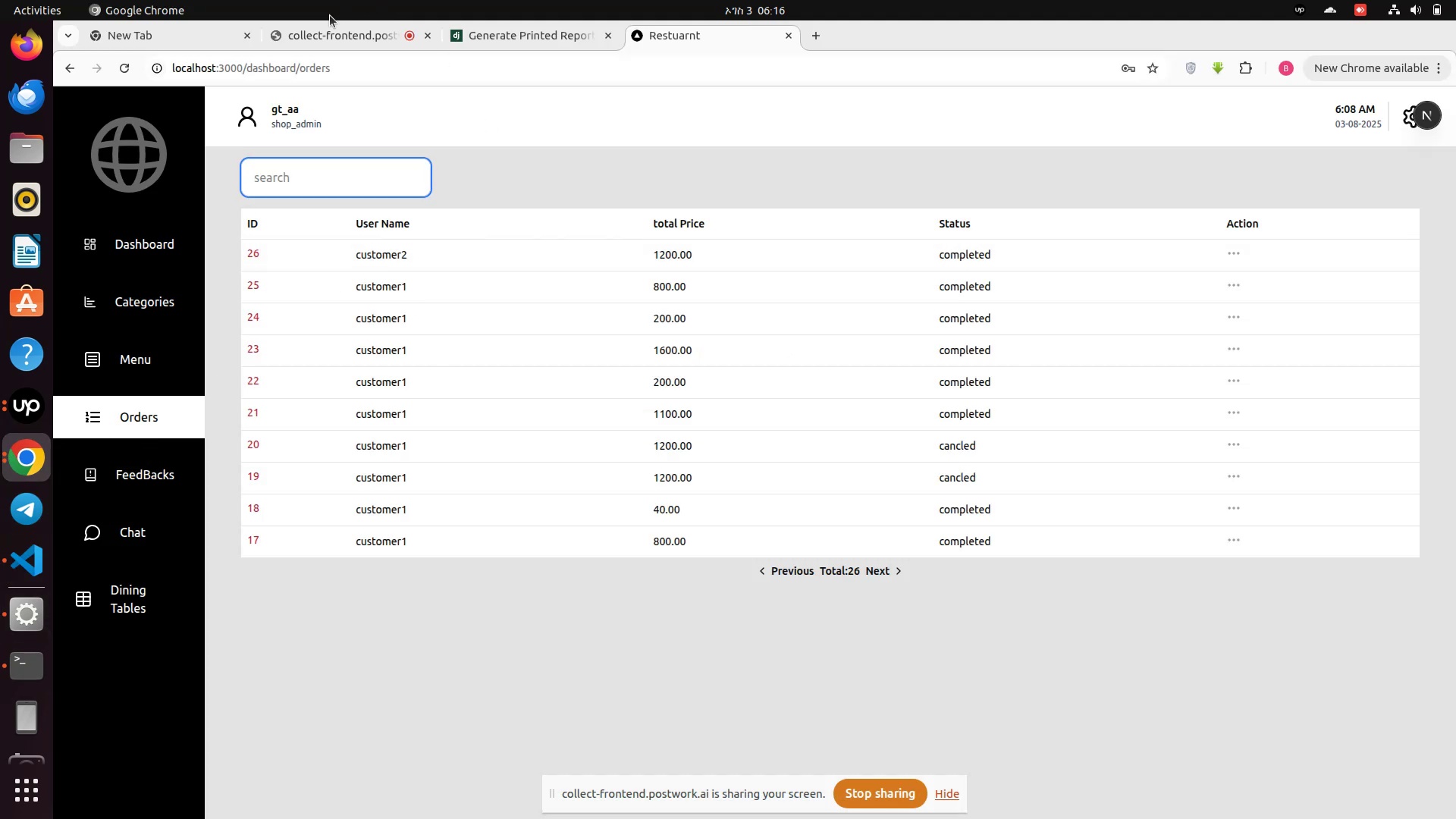 
left_click([328, 39])
 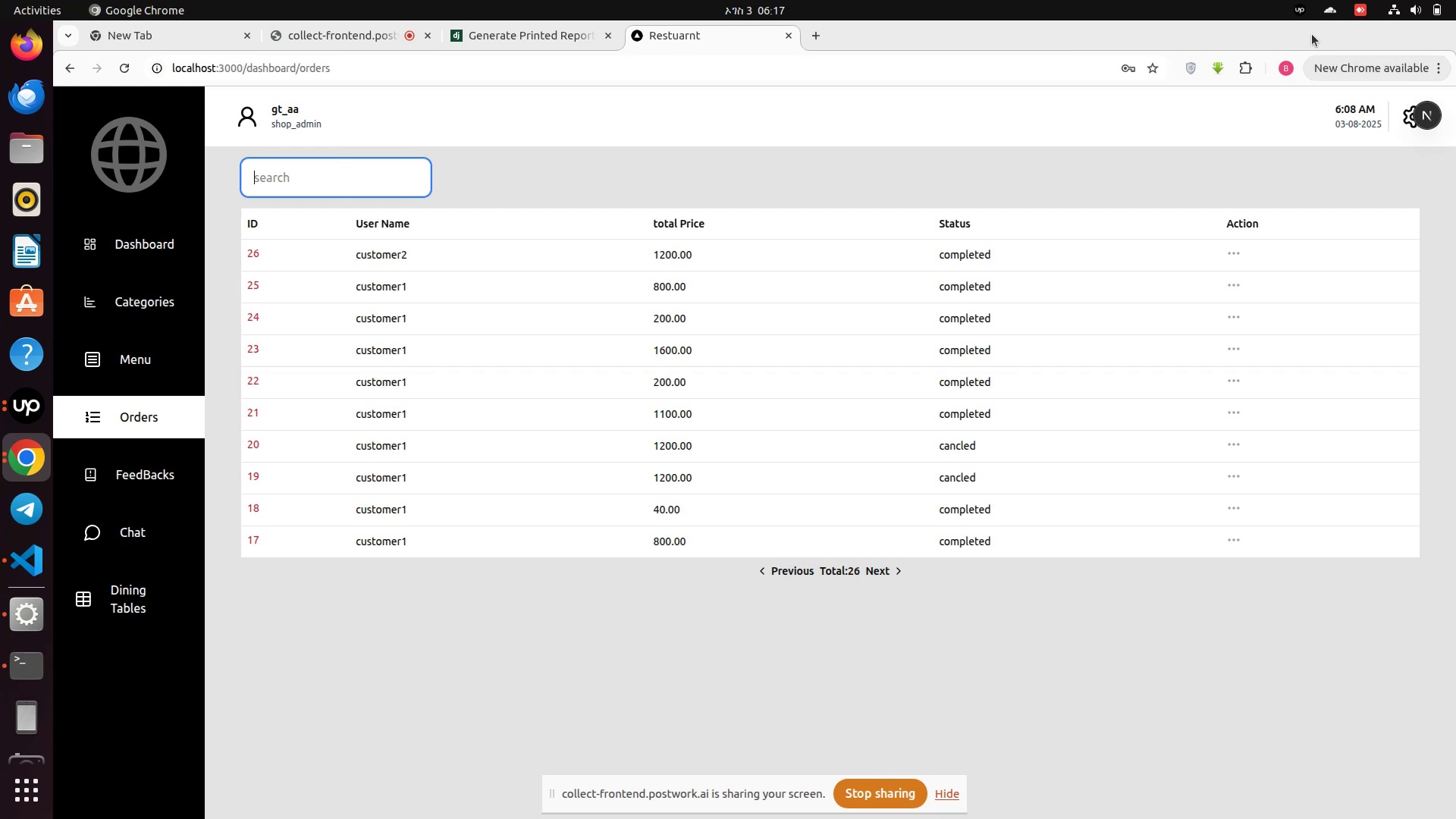 
wait(5.37)
 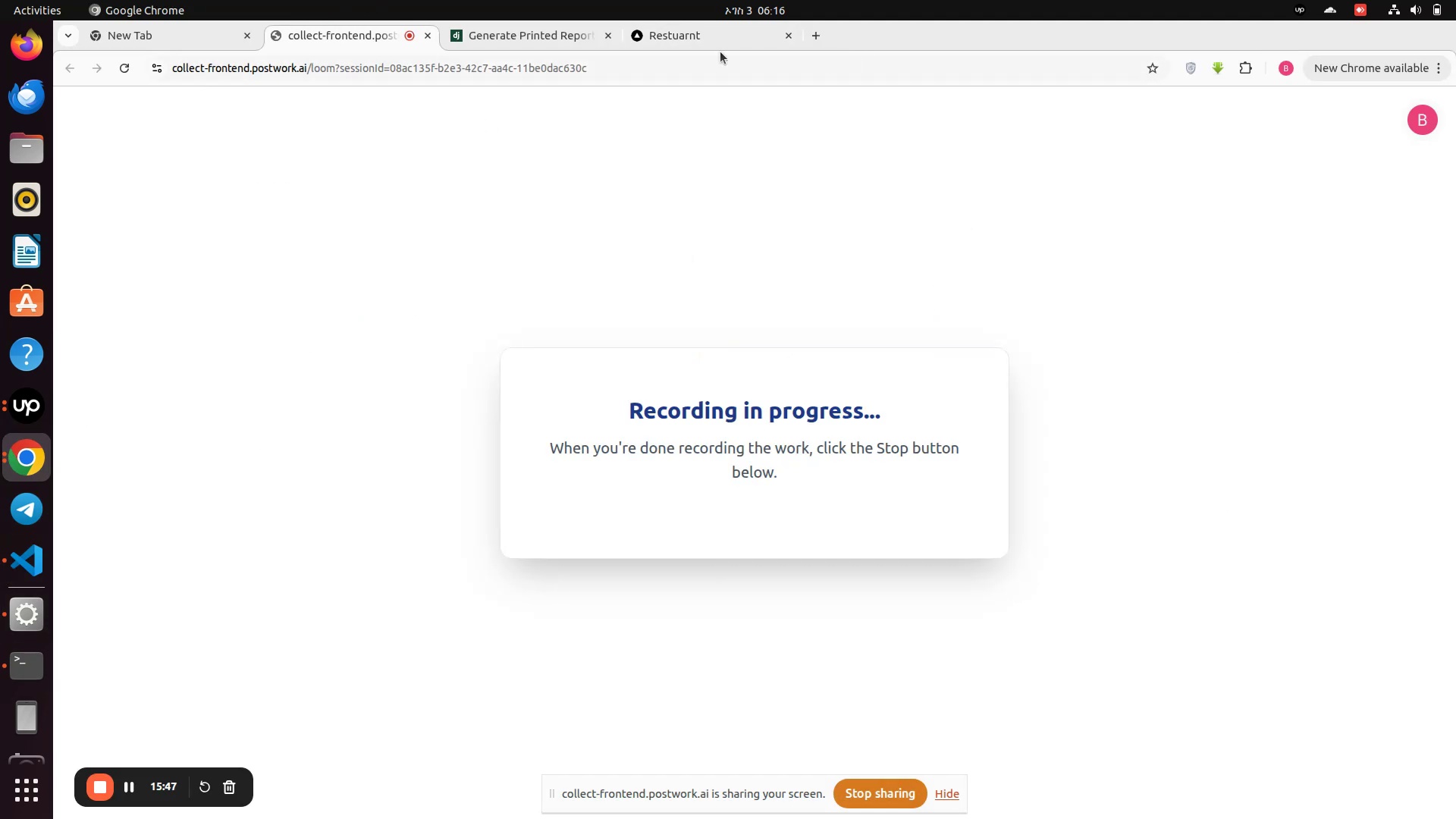 
left_click_drag(start_coordinate=[1006, 27], to_coordinate=[952, 39])
 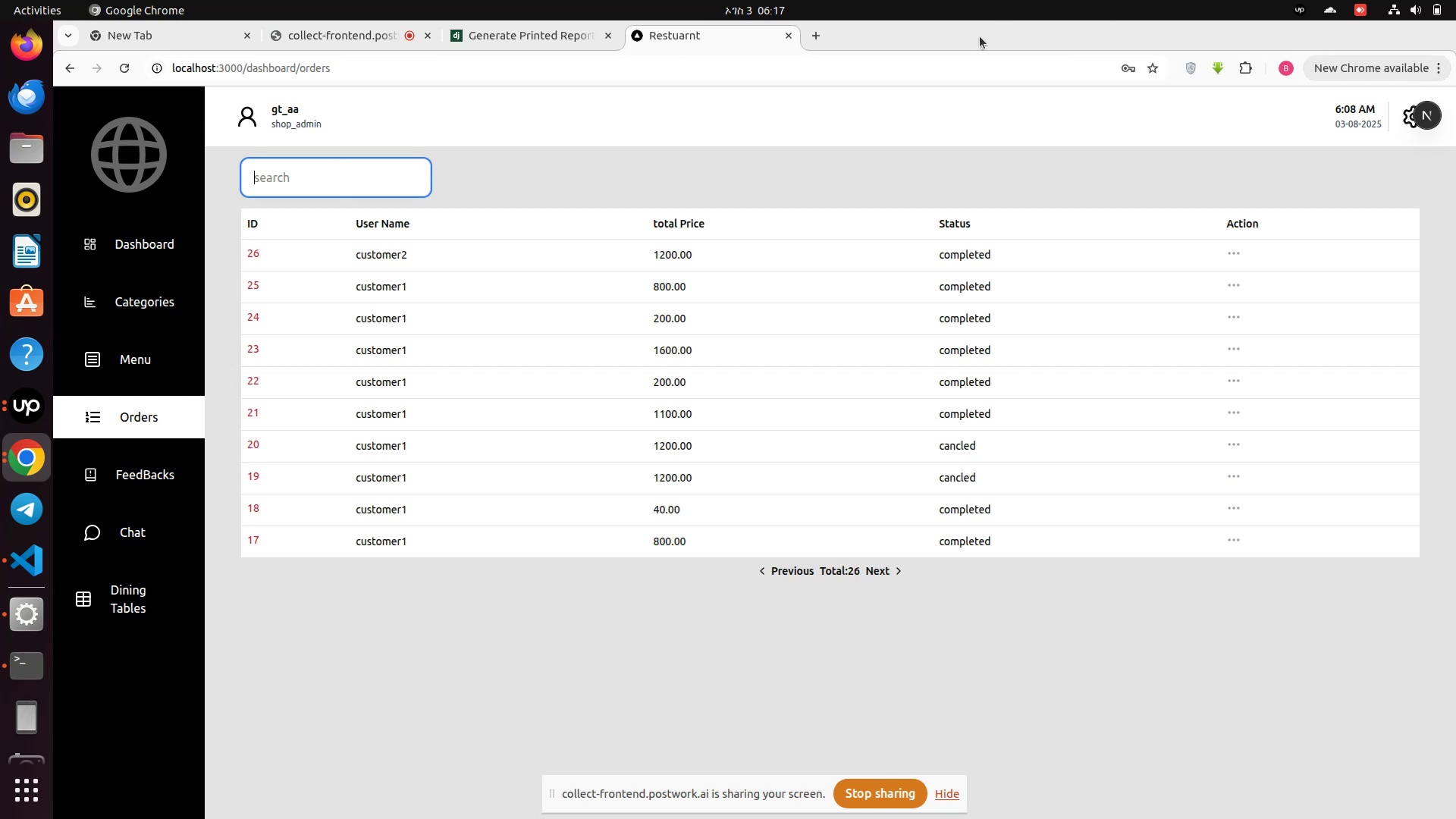 
left_click_drag(start_coordinate=[980, 36], to_coordinate=[938, 80])
 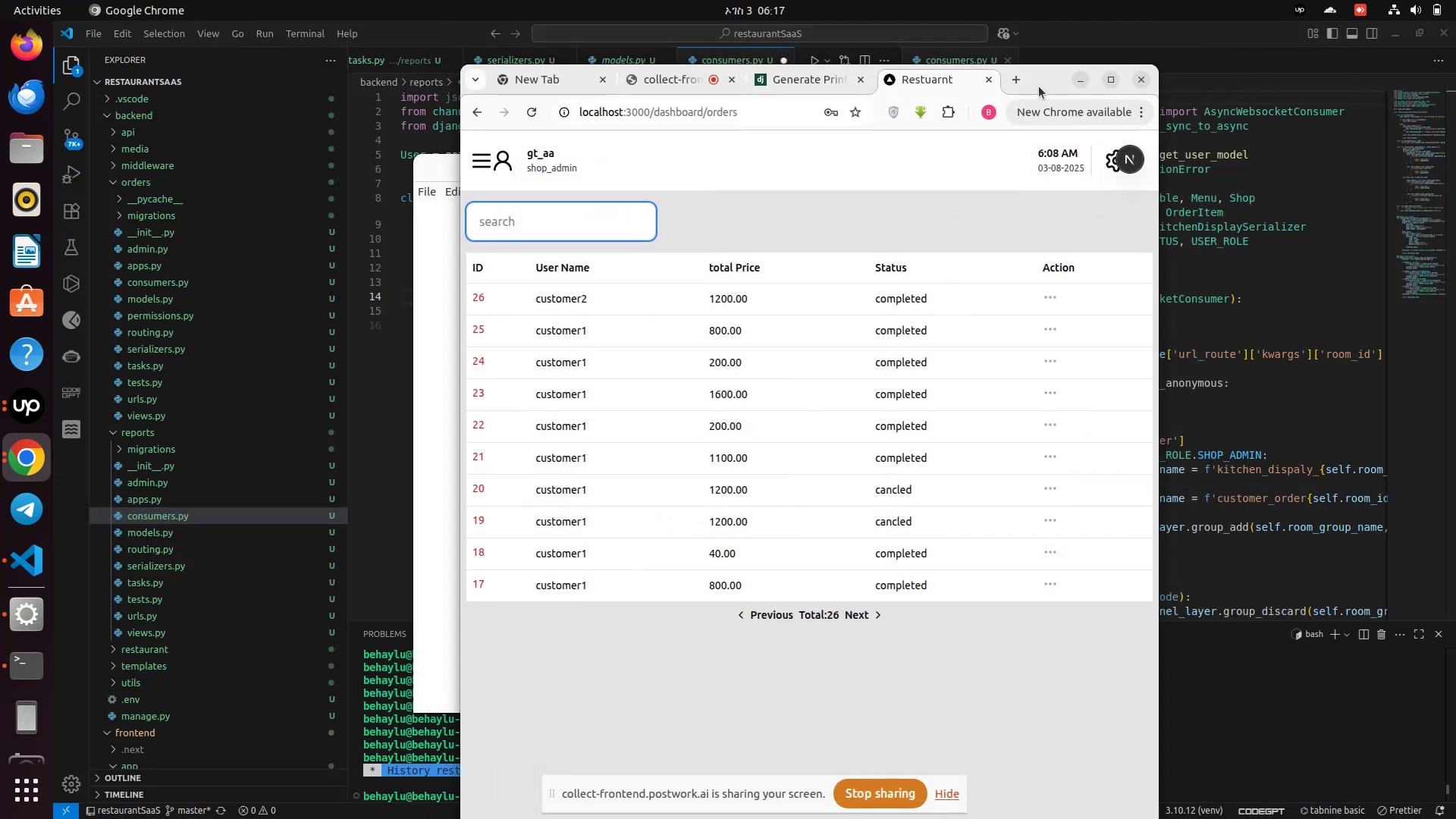 
double_click([1039, 86])
 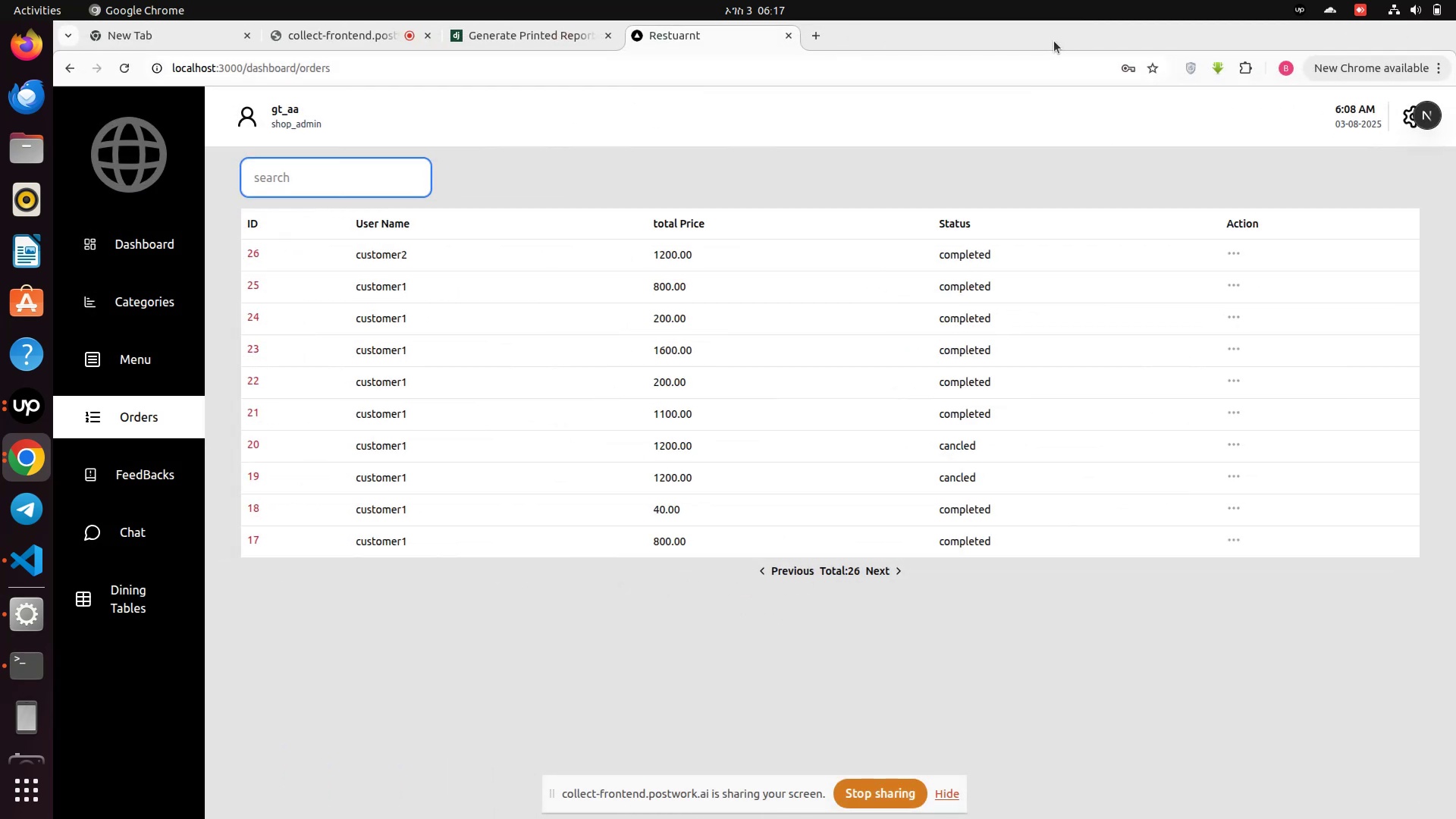 
left_click_drag(start_coordinate=[1053, 41], to_coordinate=[999, 49])
 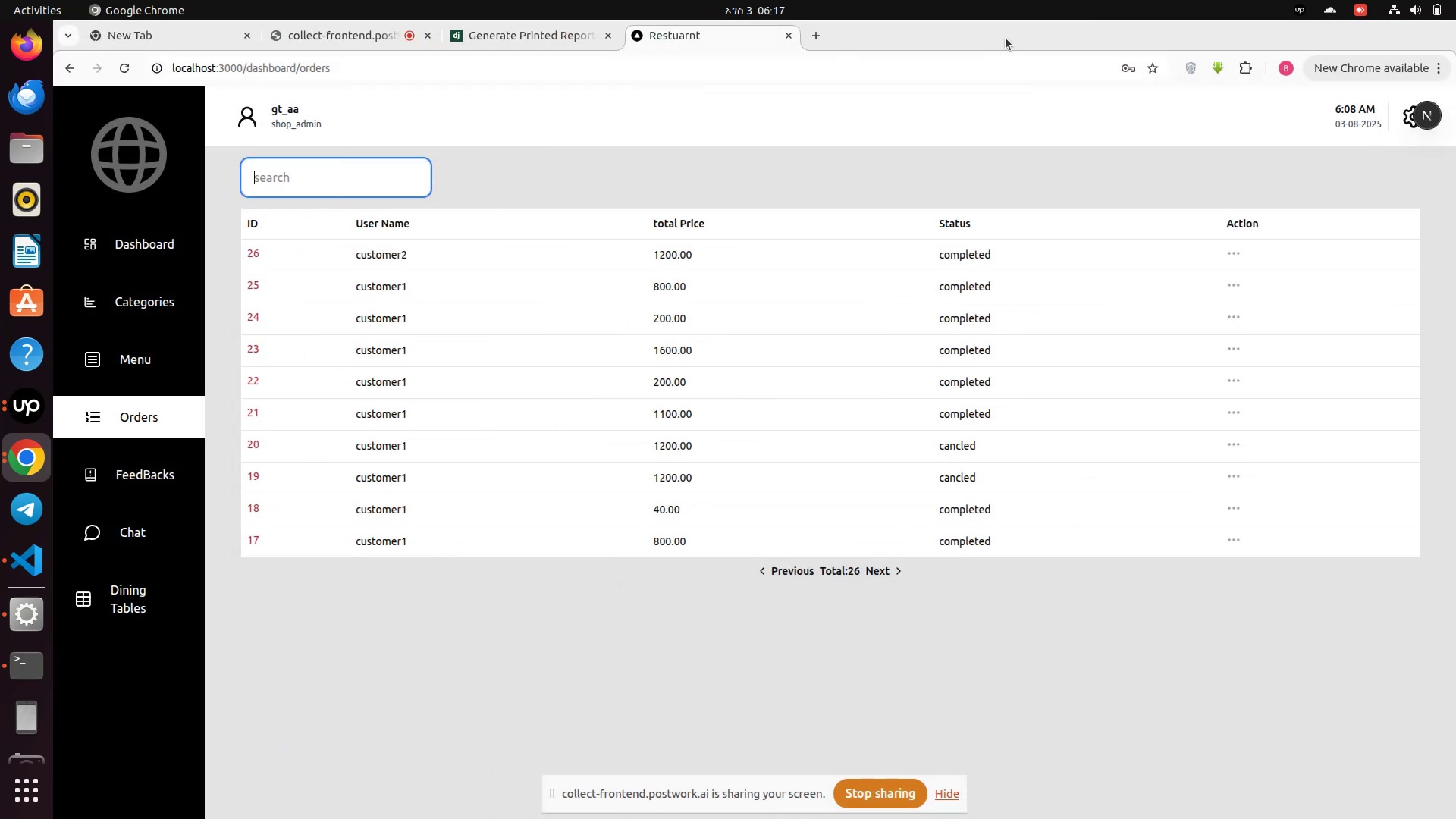 
left_click_drag(start_coordinate=[1003, 33], to_coordinate=[980, 88])
 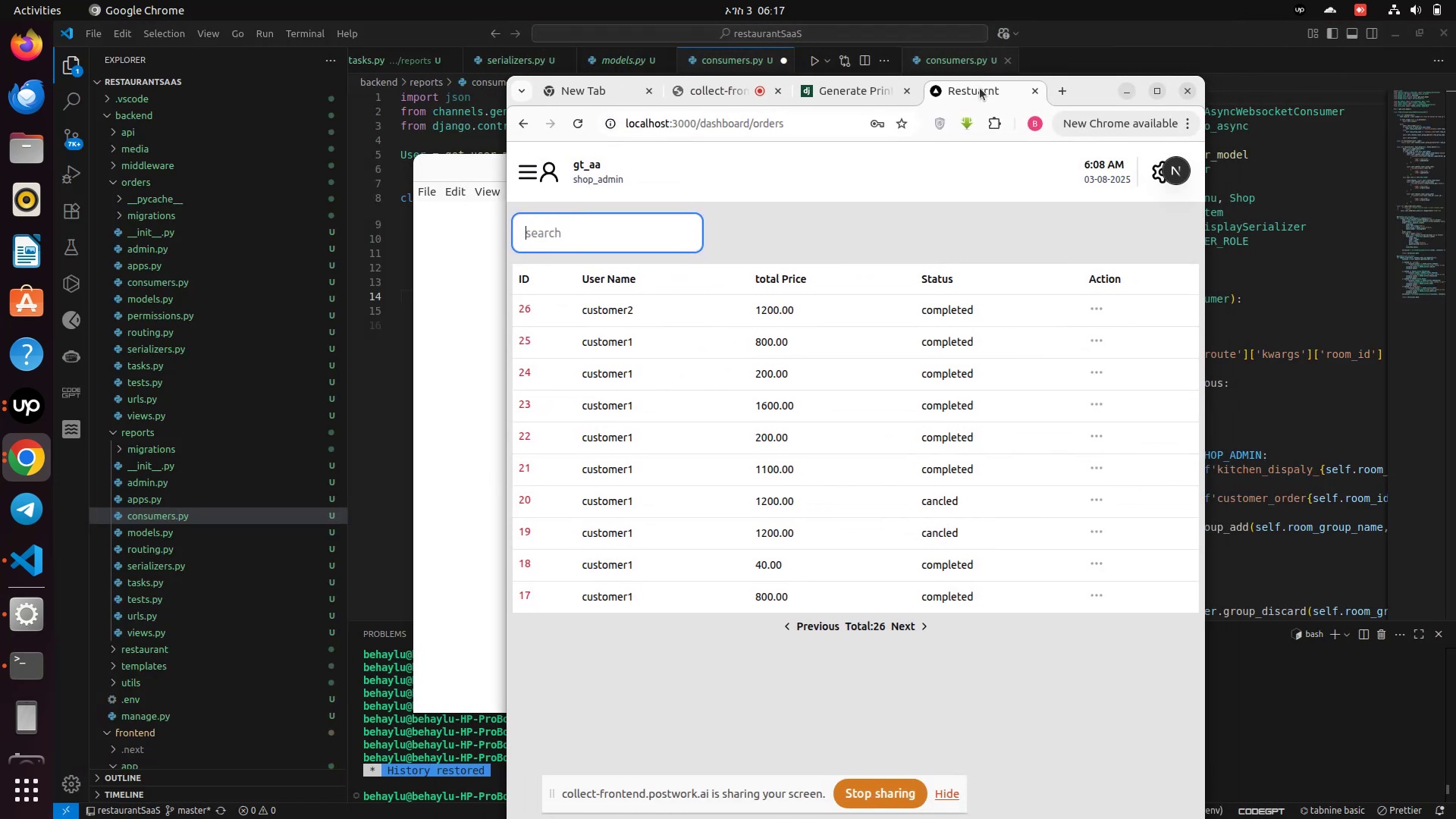 
left_click_drag(start_coordinate=[966, 88], to_coordinate=[942, 86])
 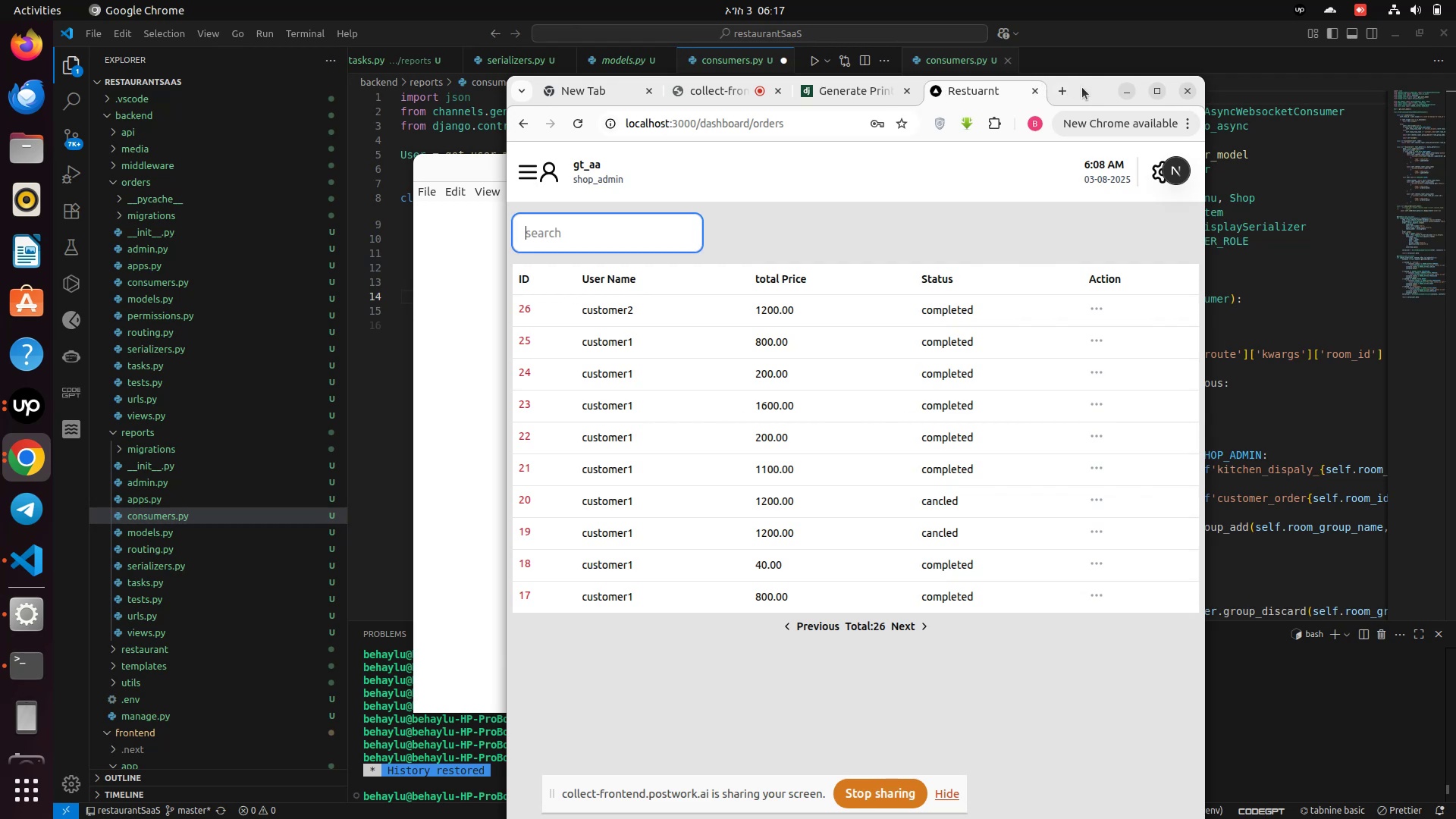 
double_click([1083, 87])
 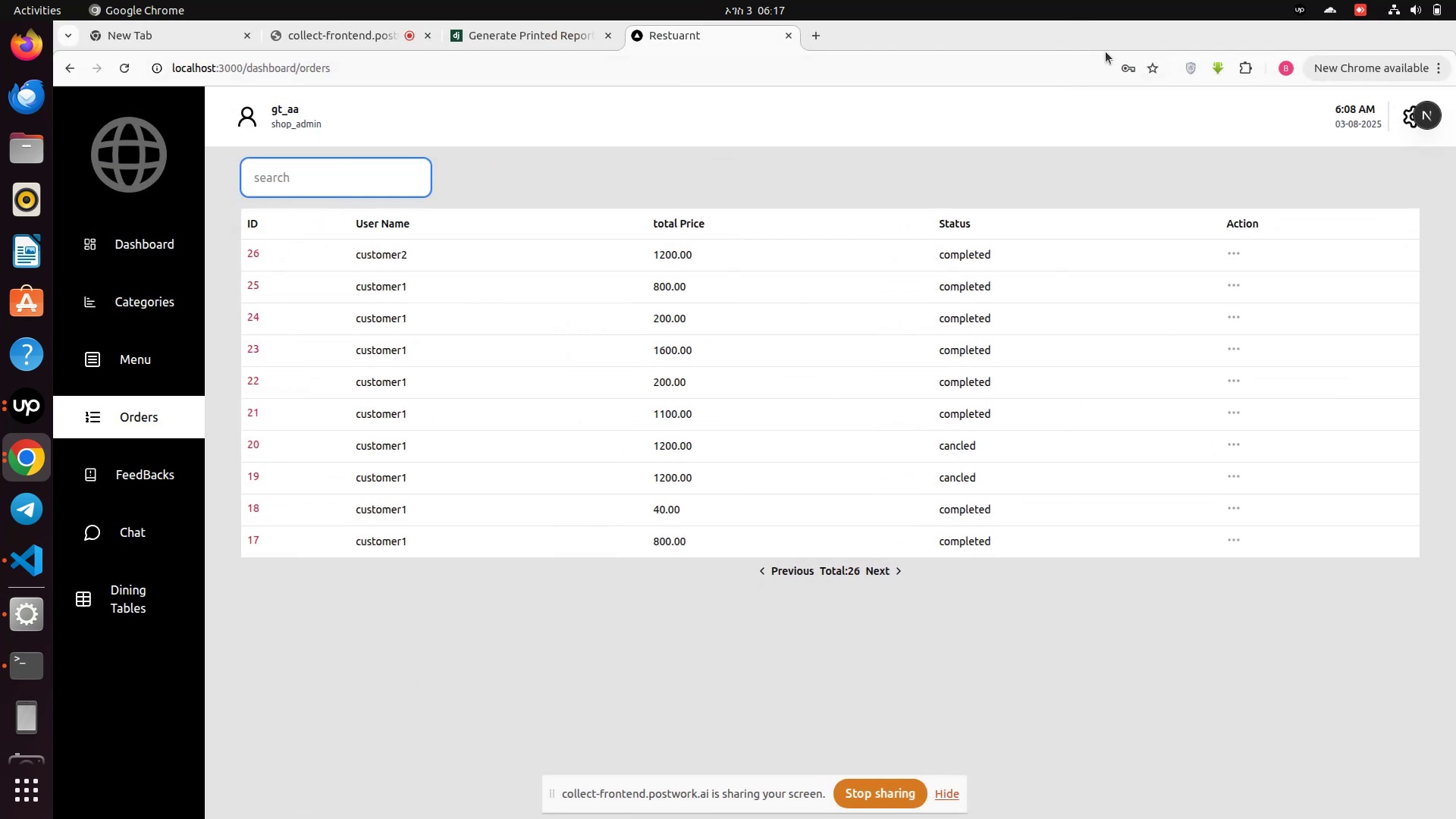 
left_click_drag(start_coordinate=[1121, 35], to_coordinate=[1018, 77])
 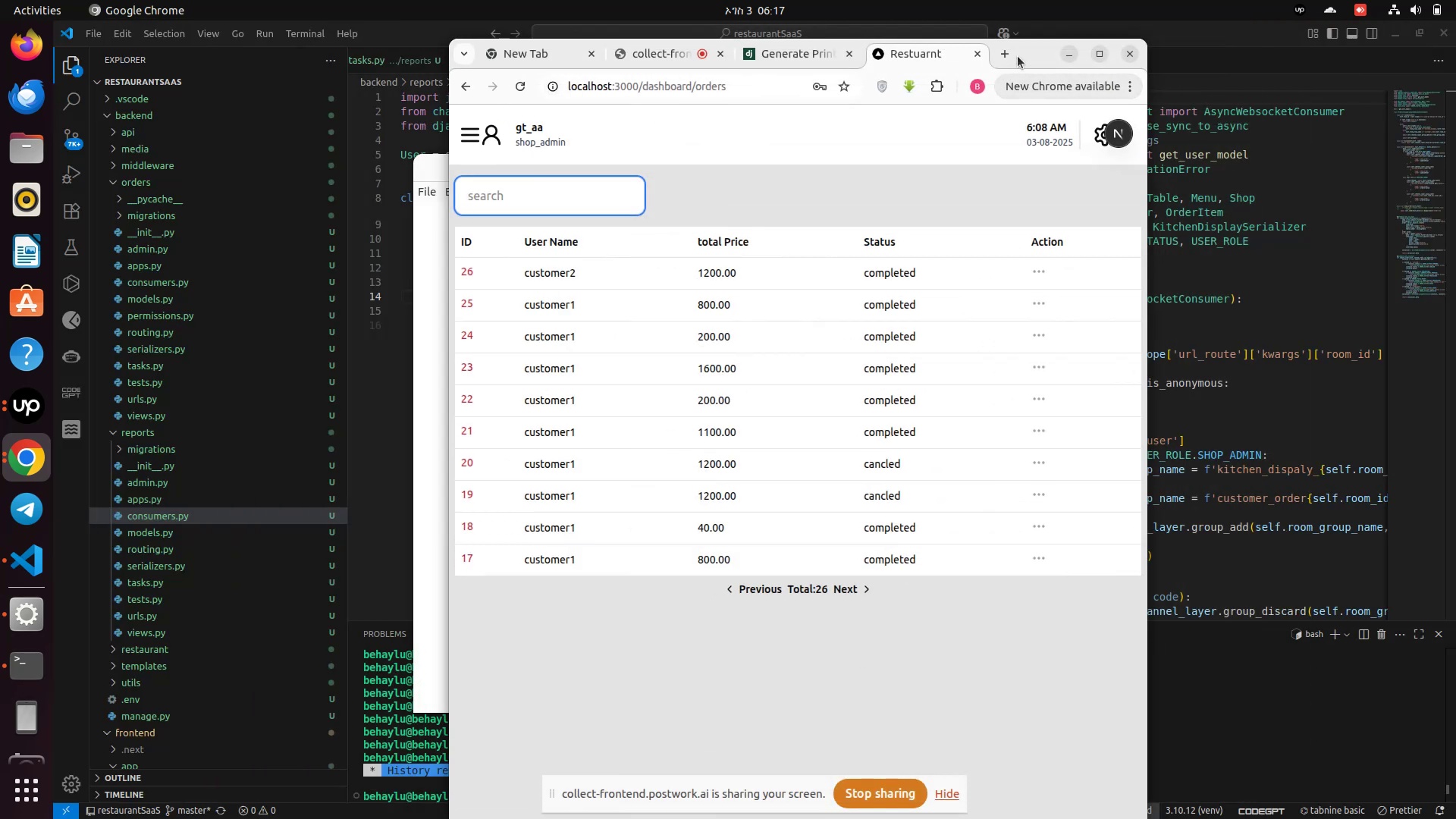 
left_click_drag(start_coordinate=[1030, 53], to_coordinate=[933, 58])
 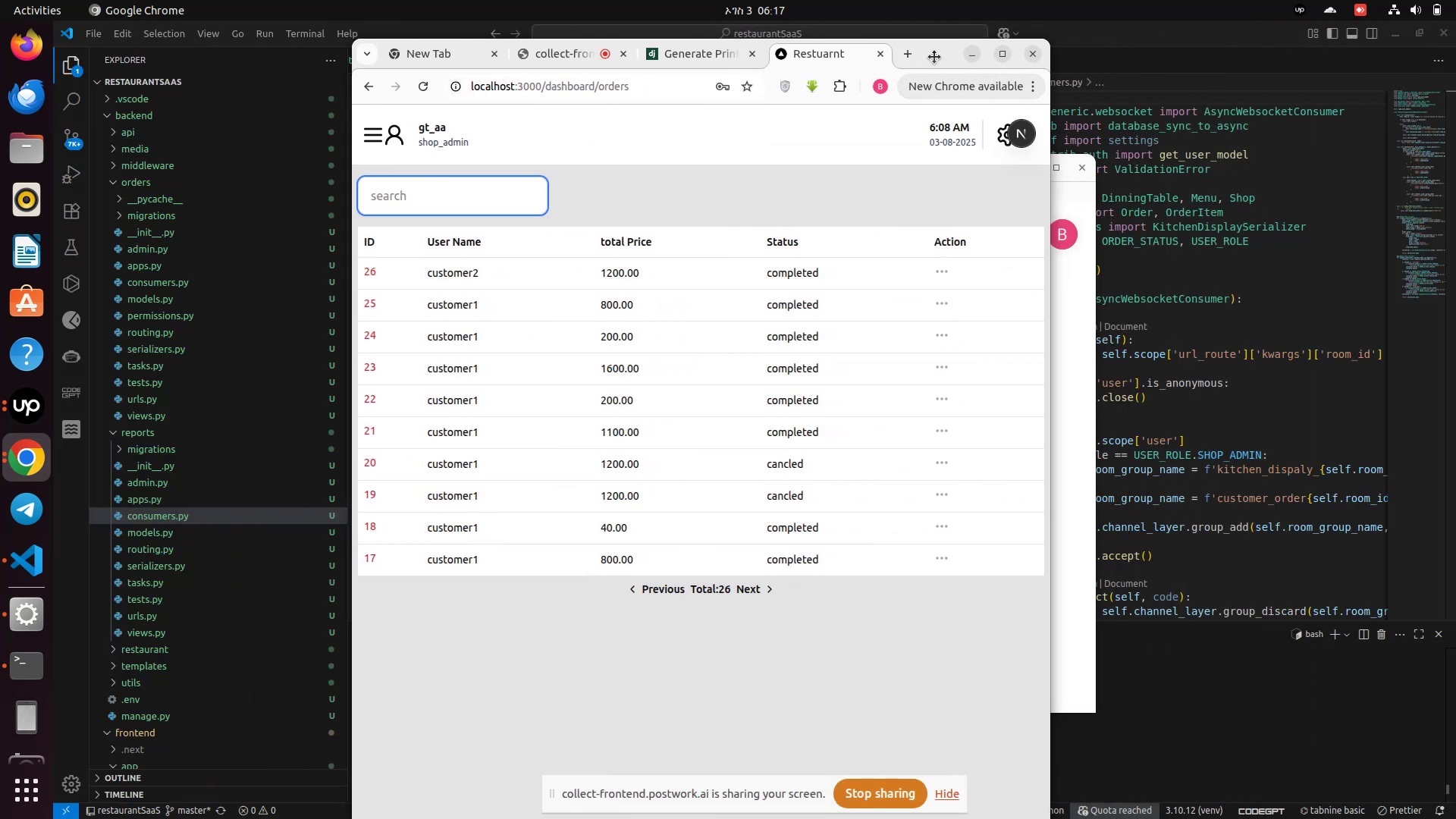 
double_click([934, 56])
 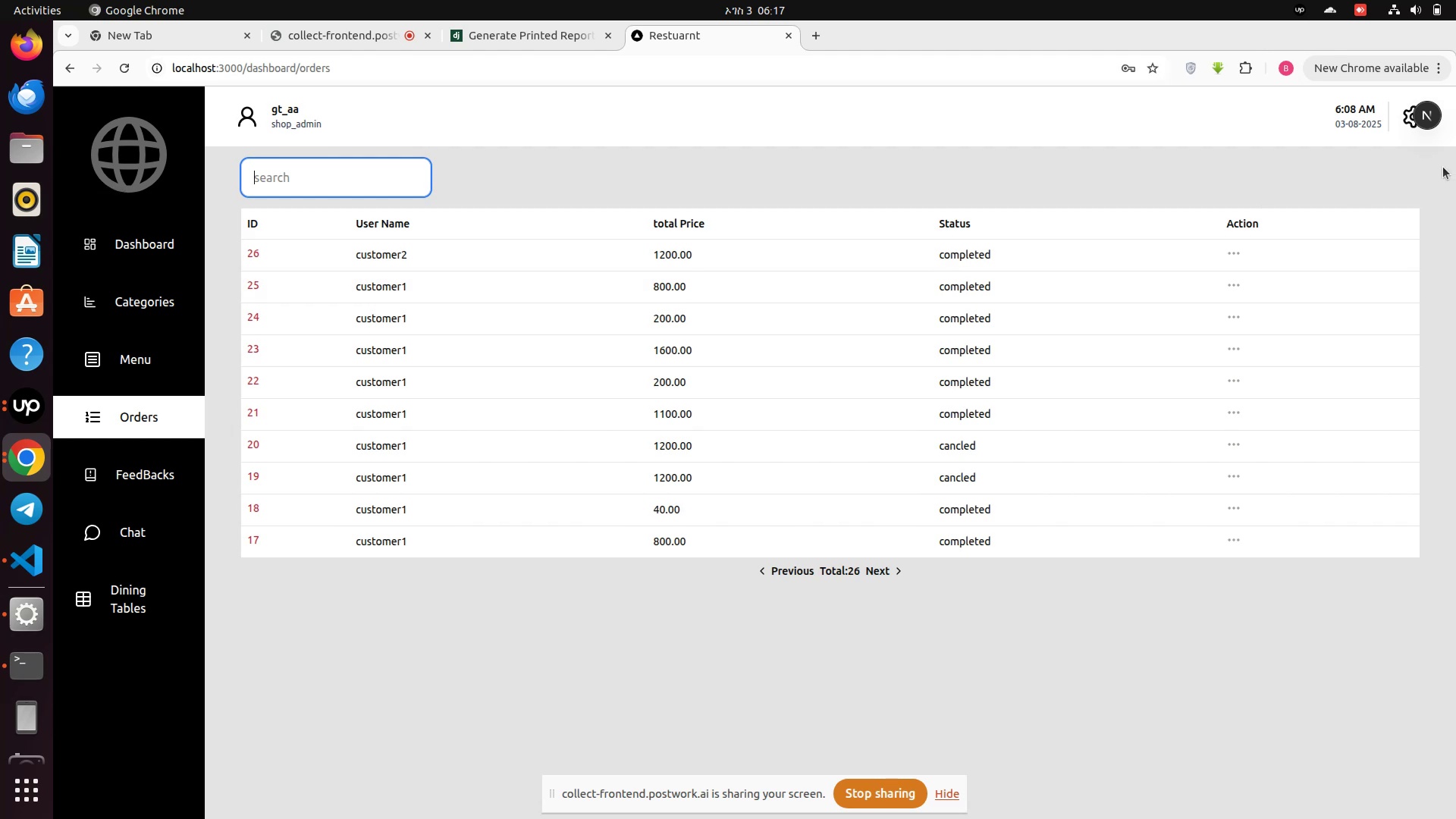 
wait(6.13)
 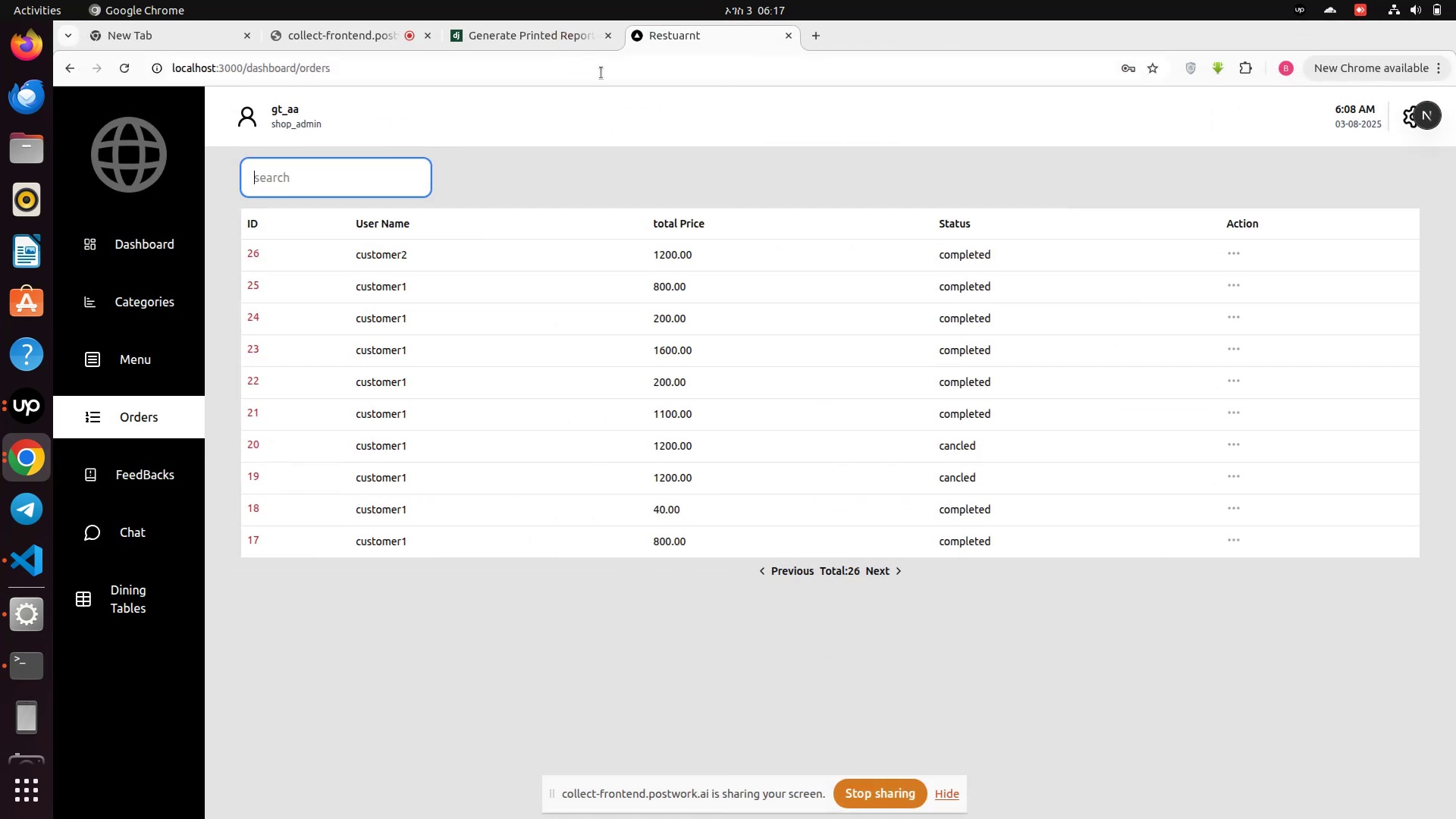 
left_click_drag(start_coordinate=[928, 43], to_coordinate=[890, 46])
 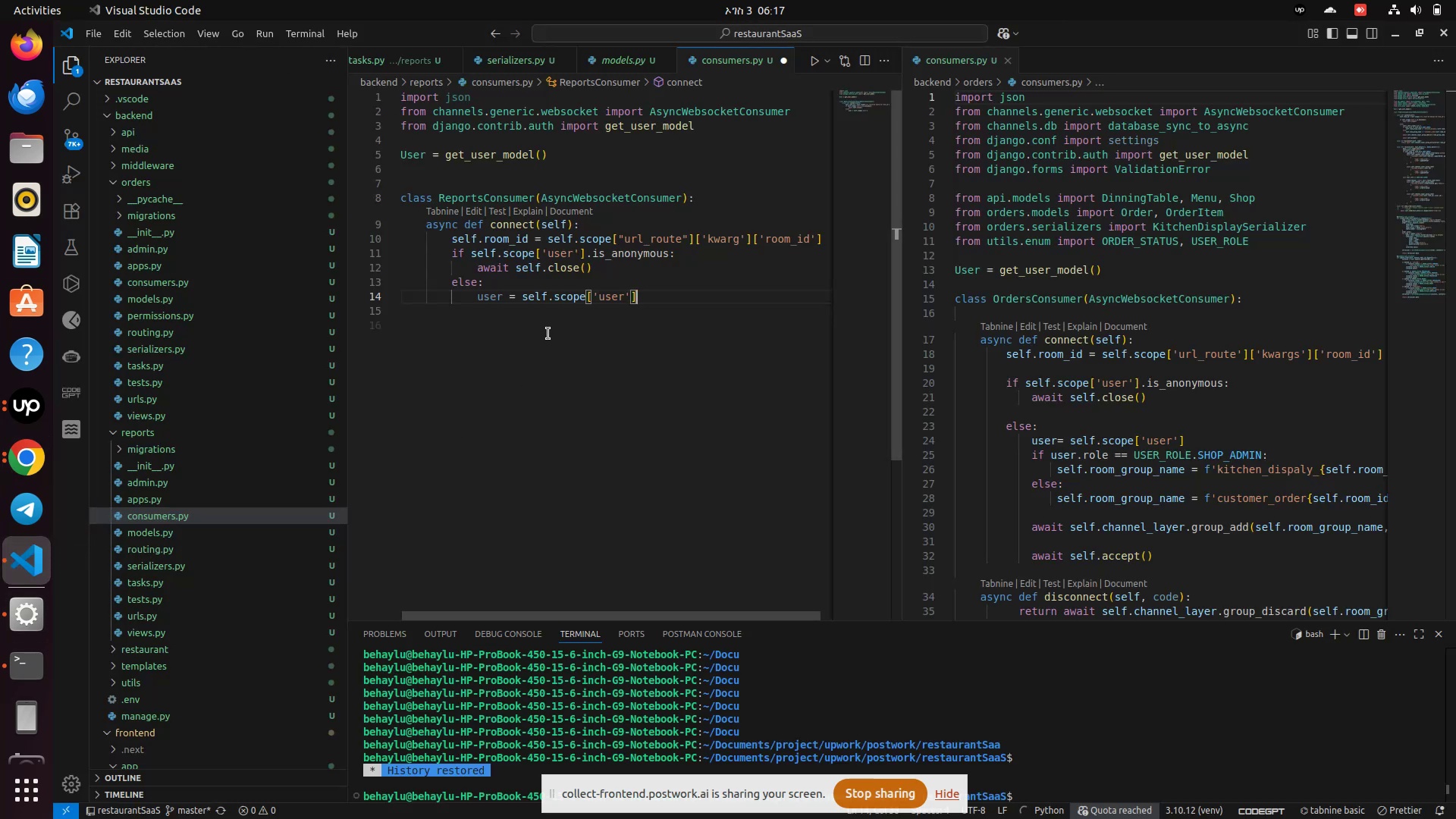 
wait(9.26)
 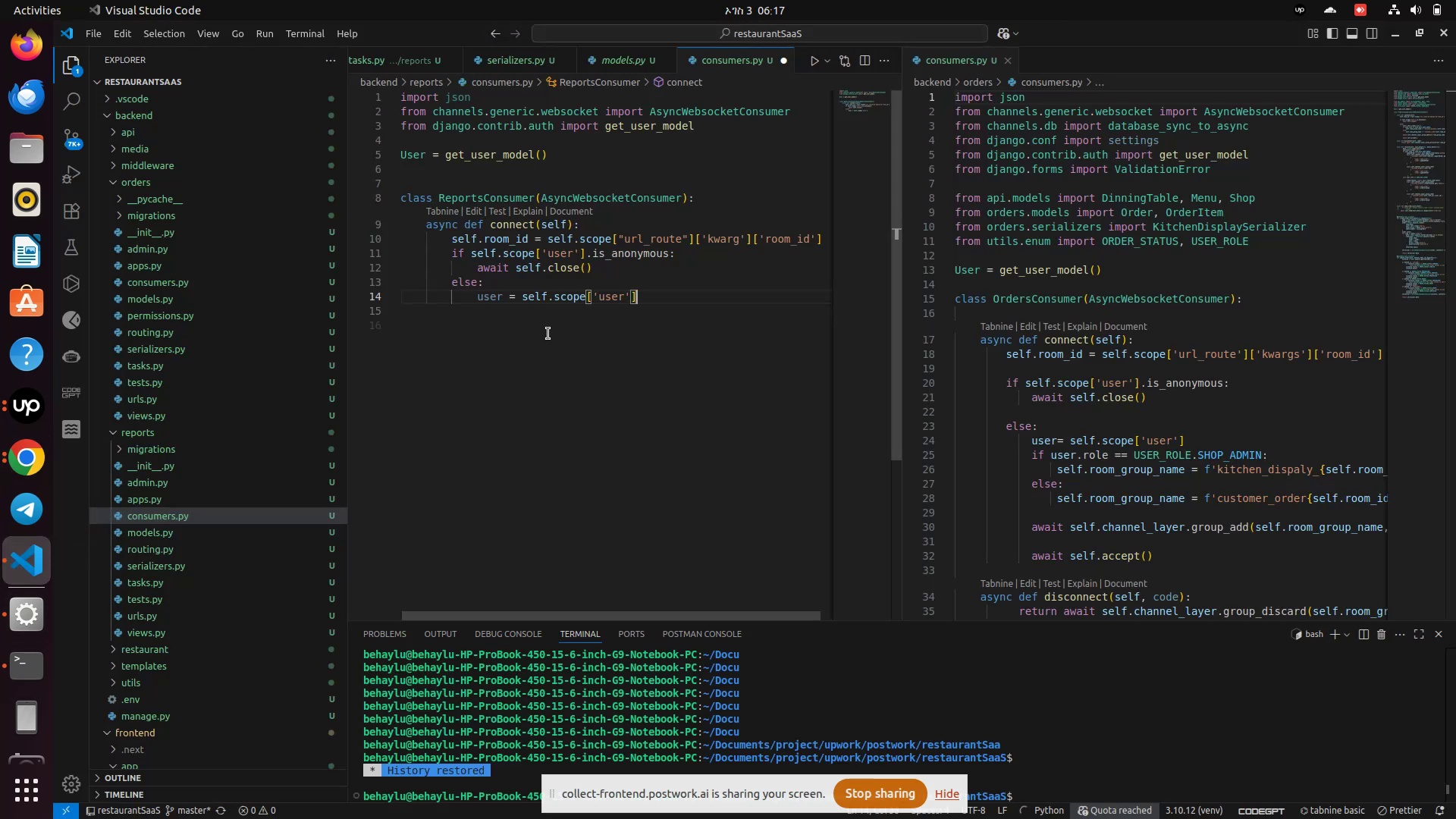 
key(Enter)
 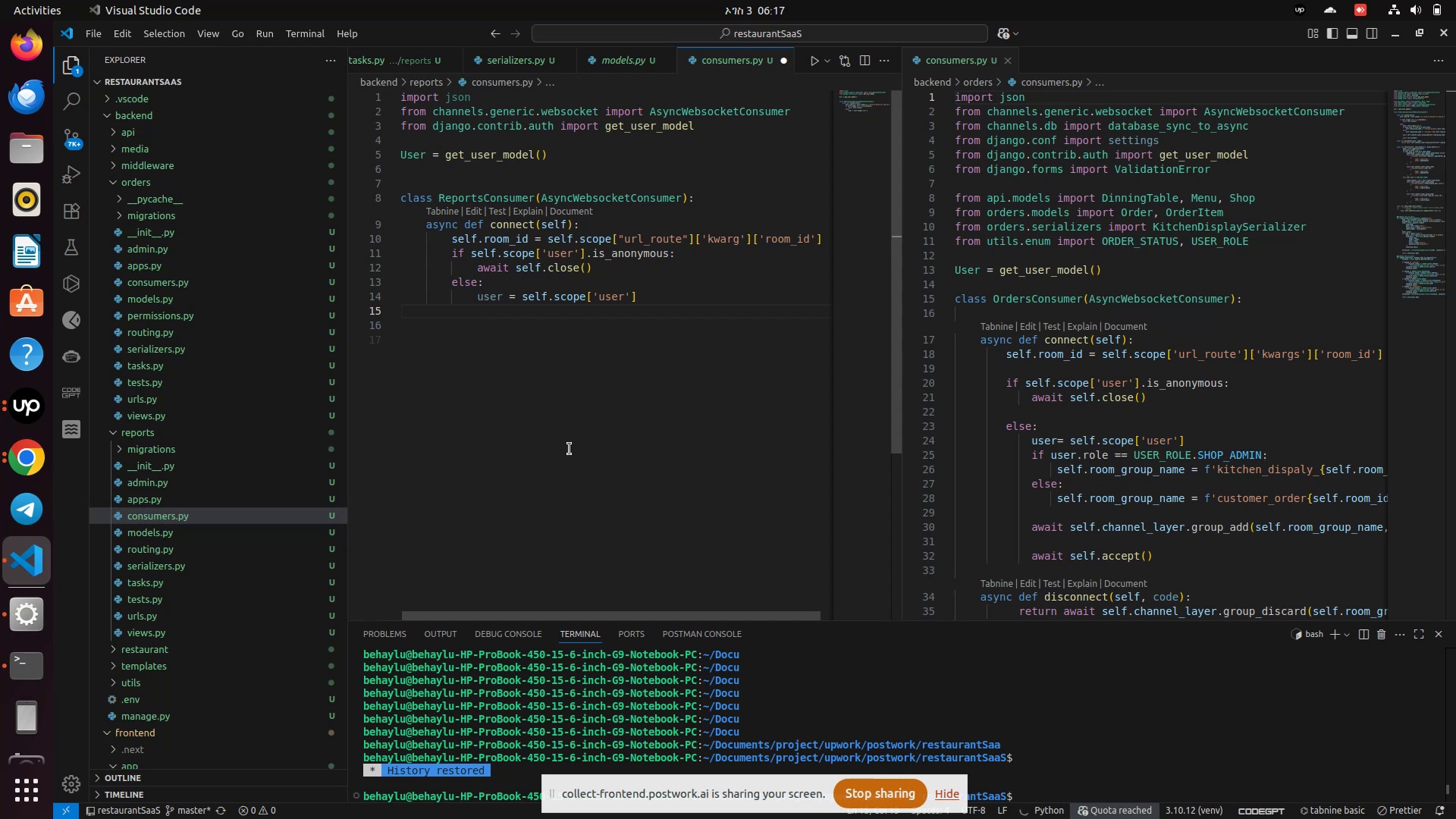 
wait(21.73)
 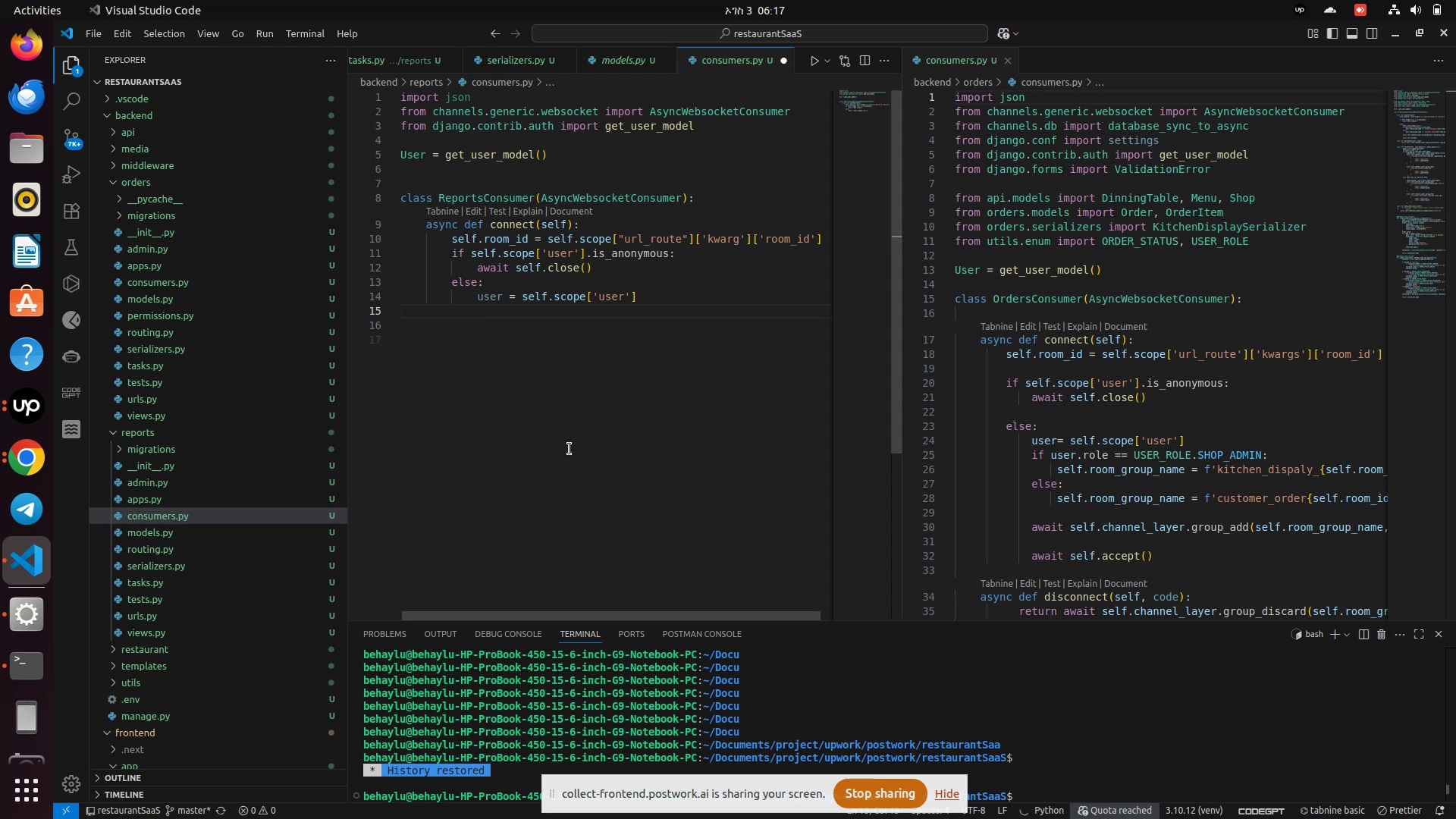 
type(sel)
 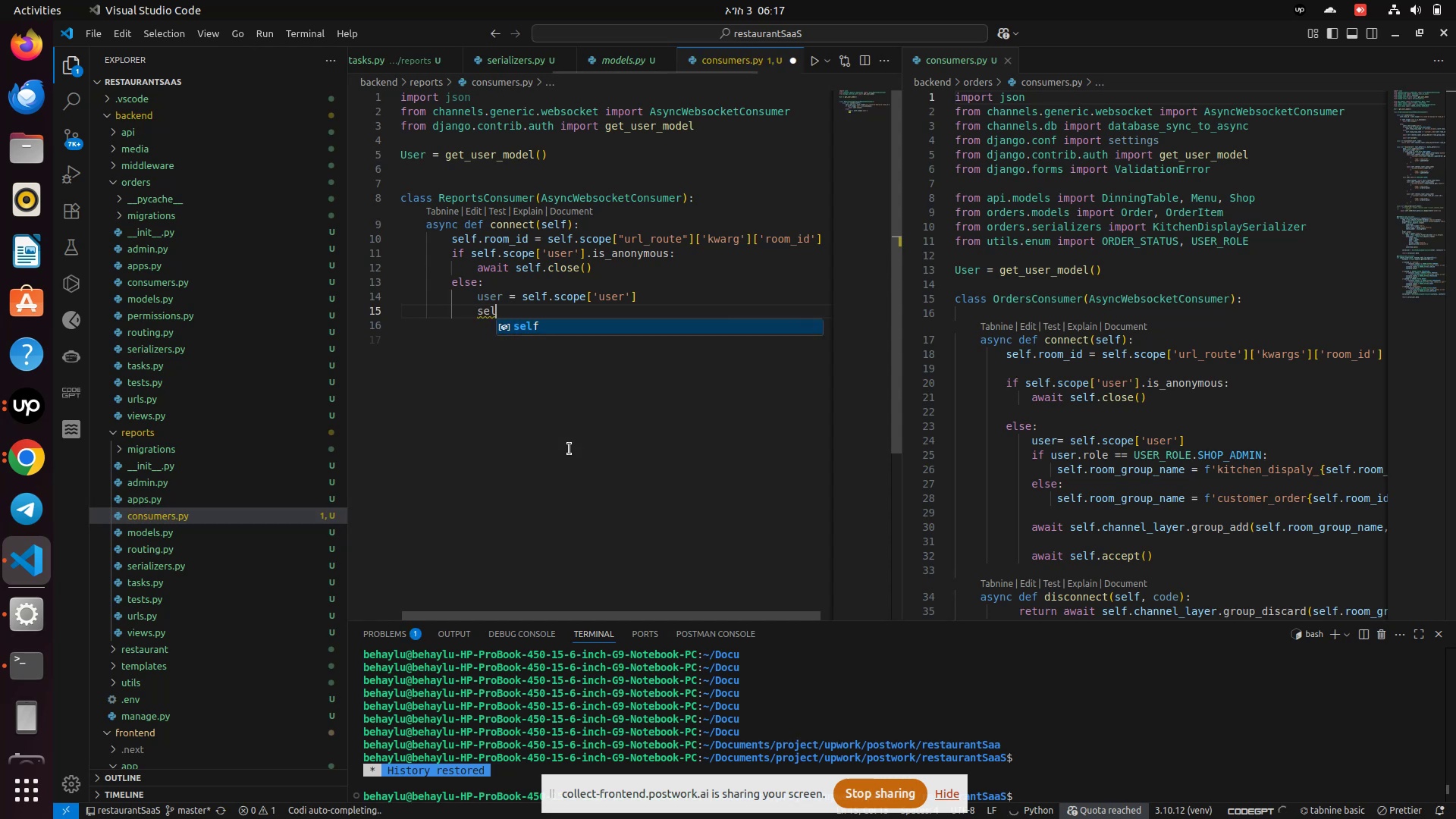 
key(Enter)
 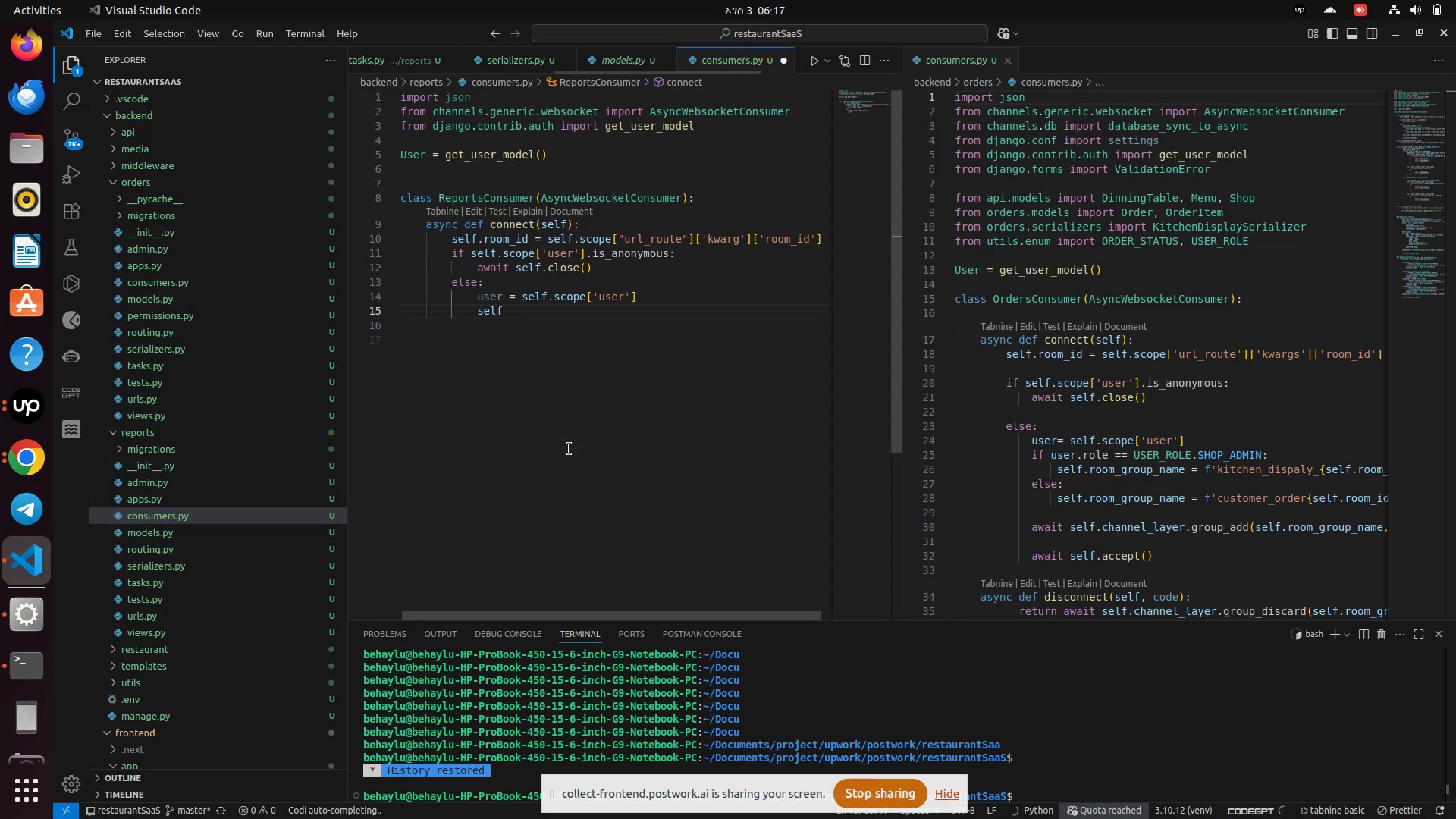 
type(.room_group_name = f'reports_for{self)
 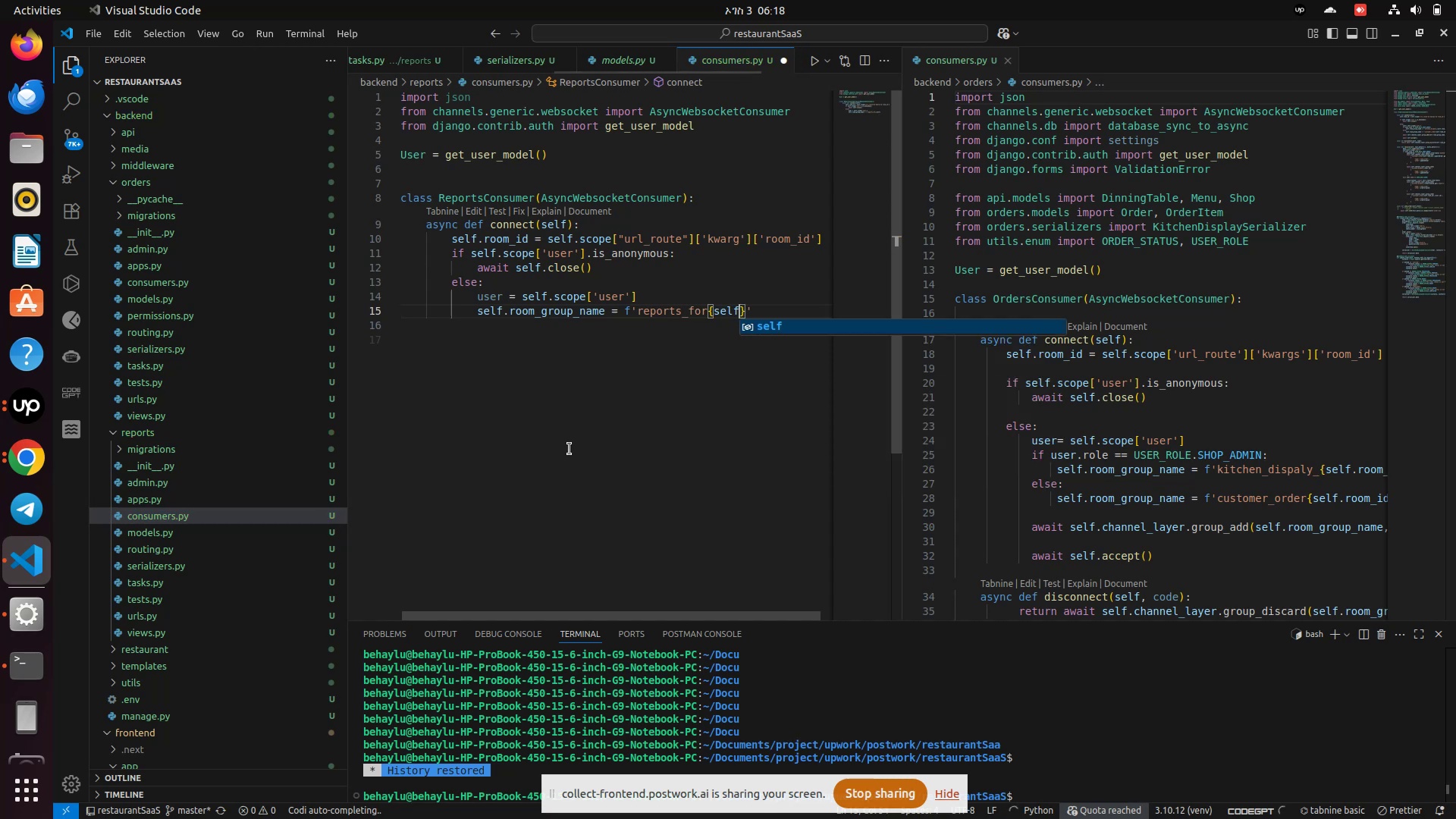 
key(Enter)
 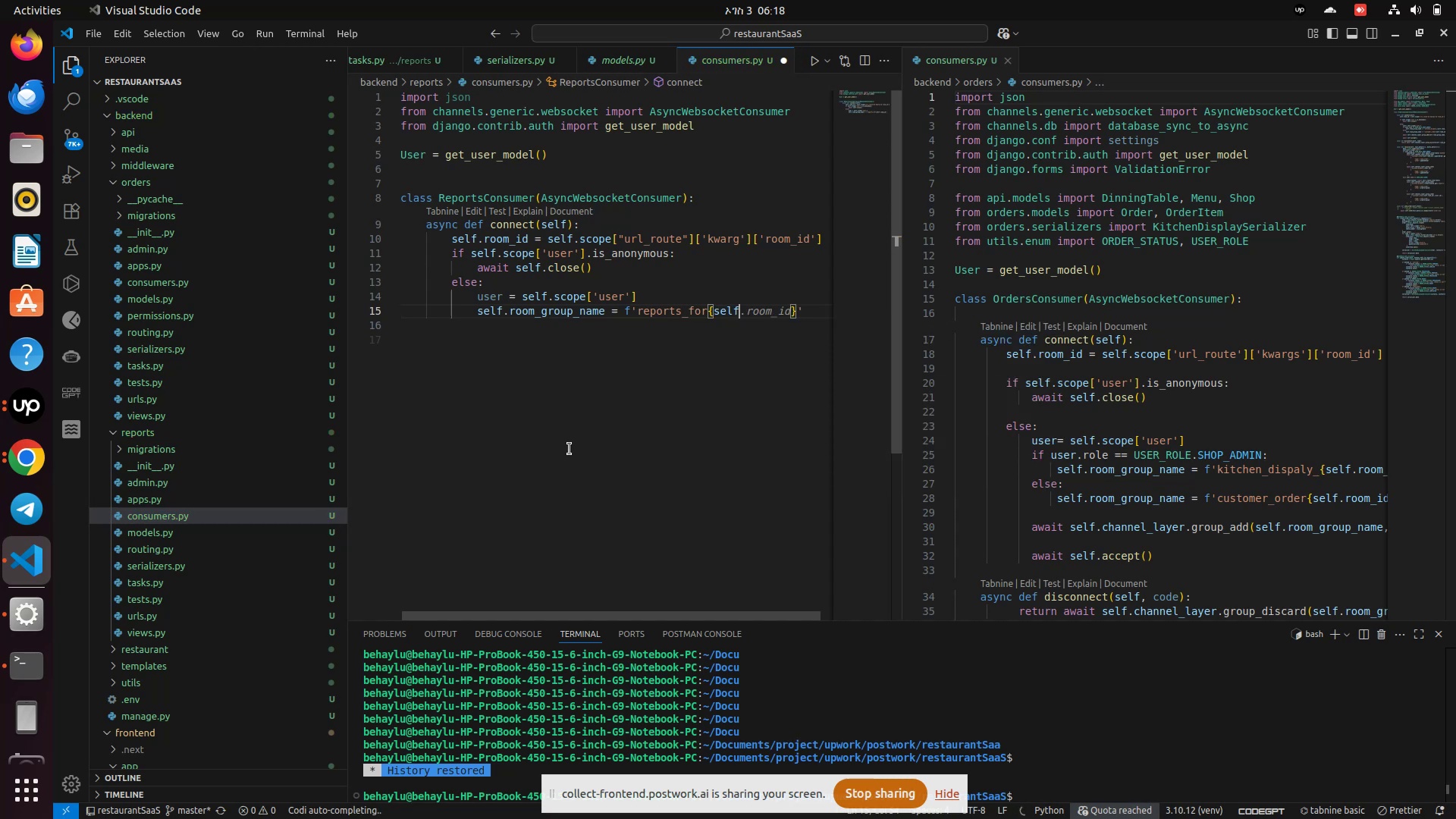 
type(.ro)
 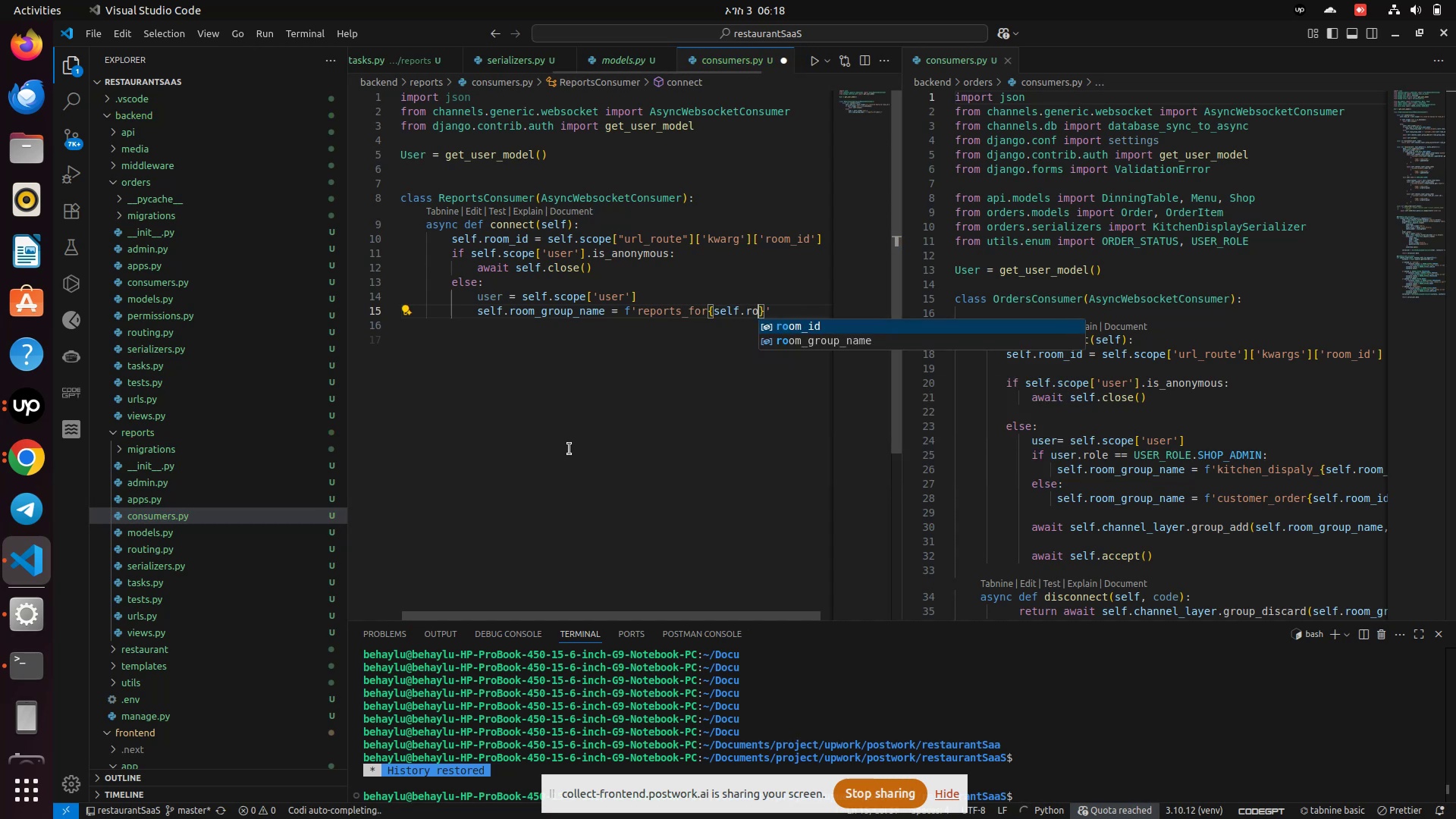 
key(Enter)
 